 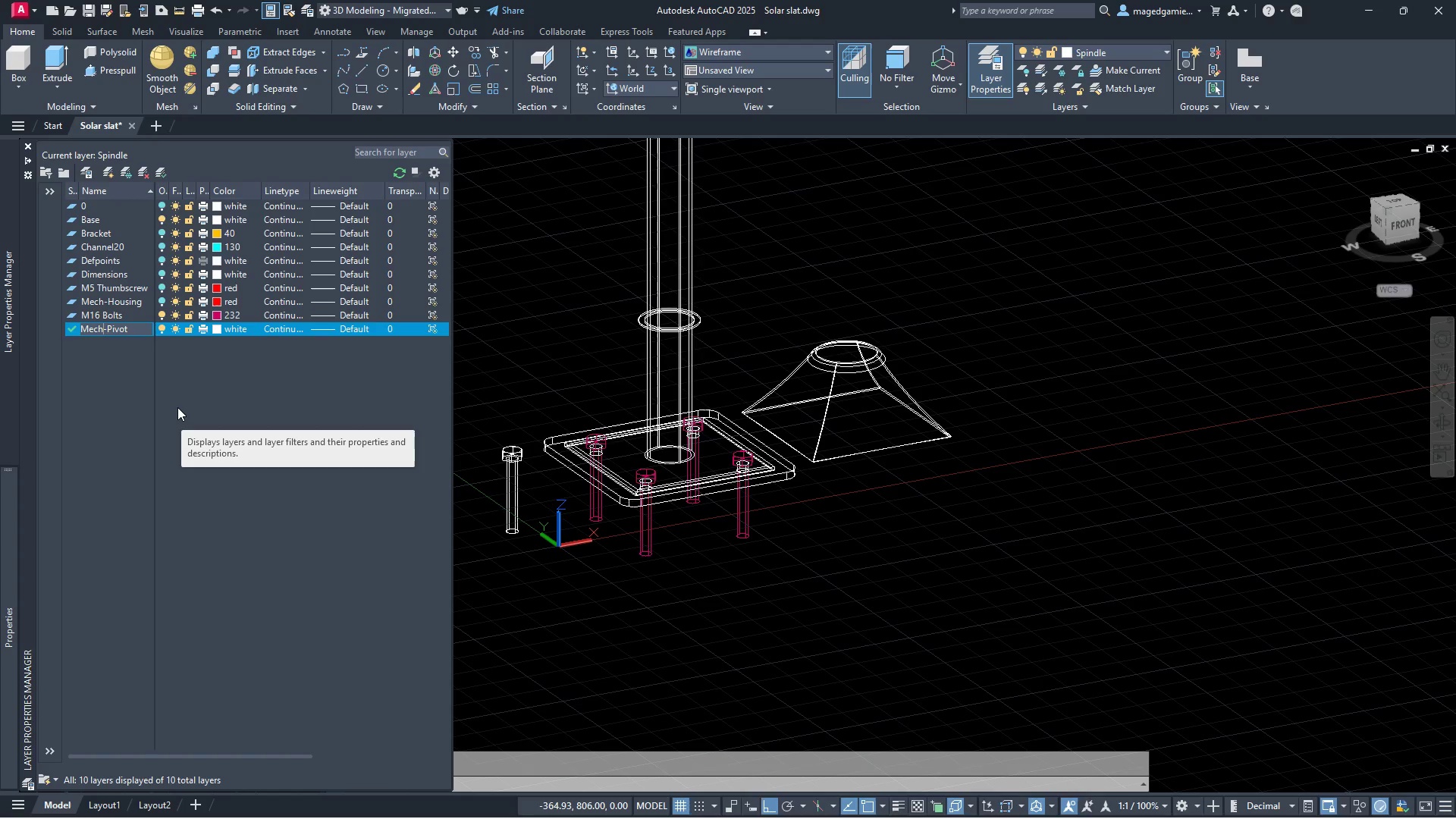 
key(ArrowUp)
 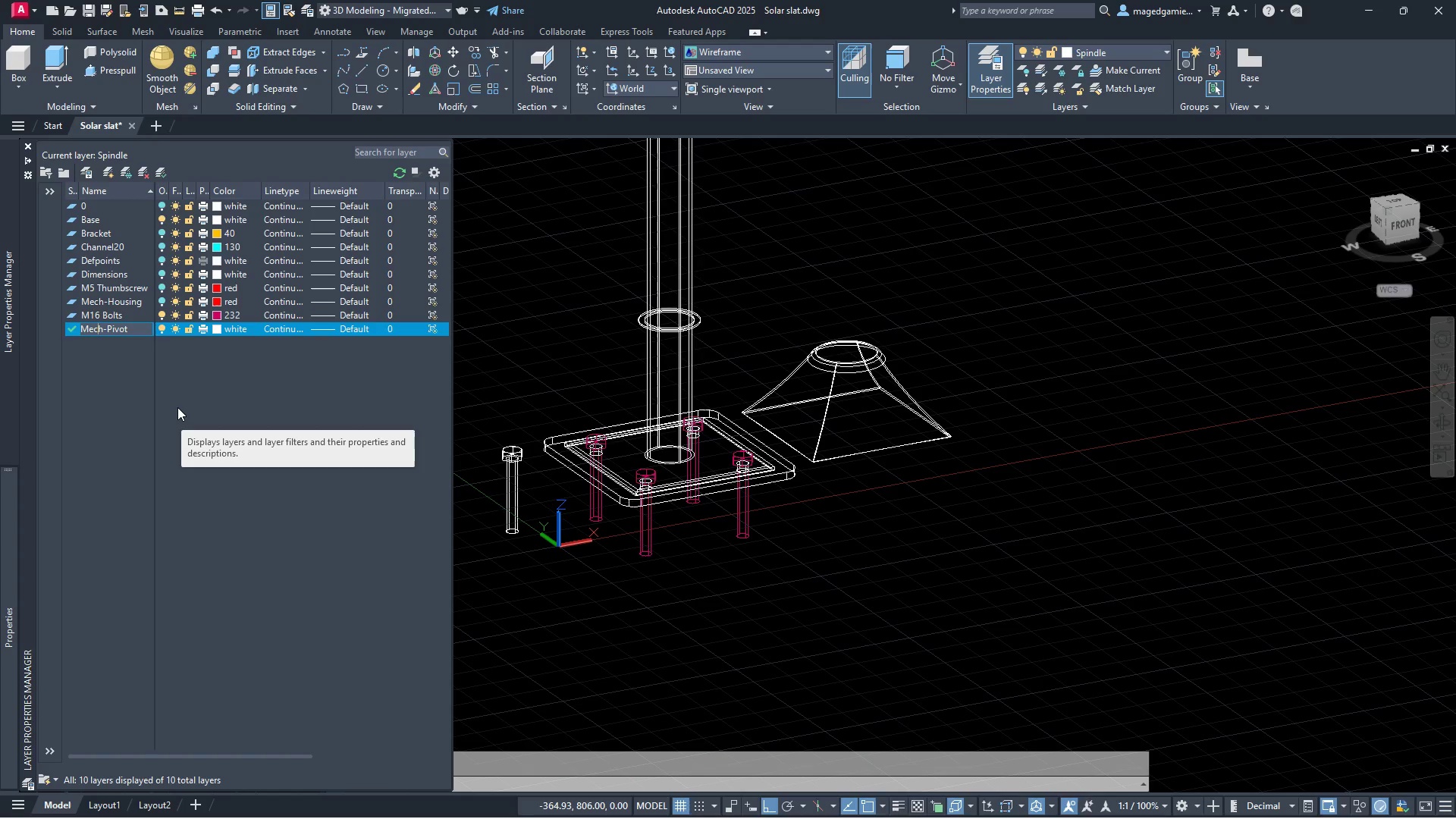 
key(ArrowUp)
 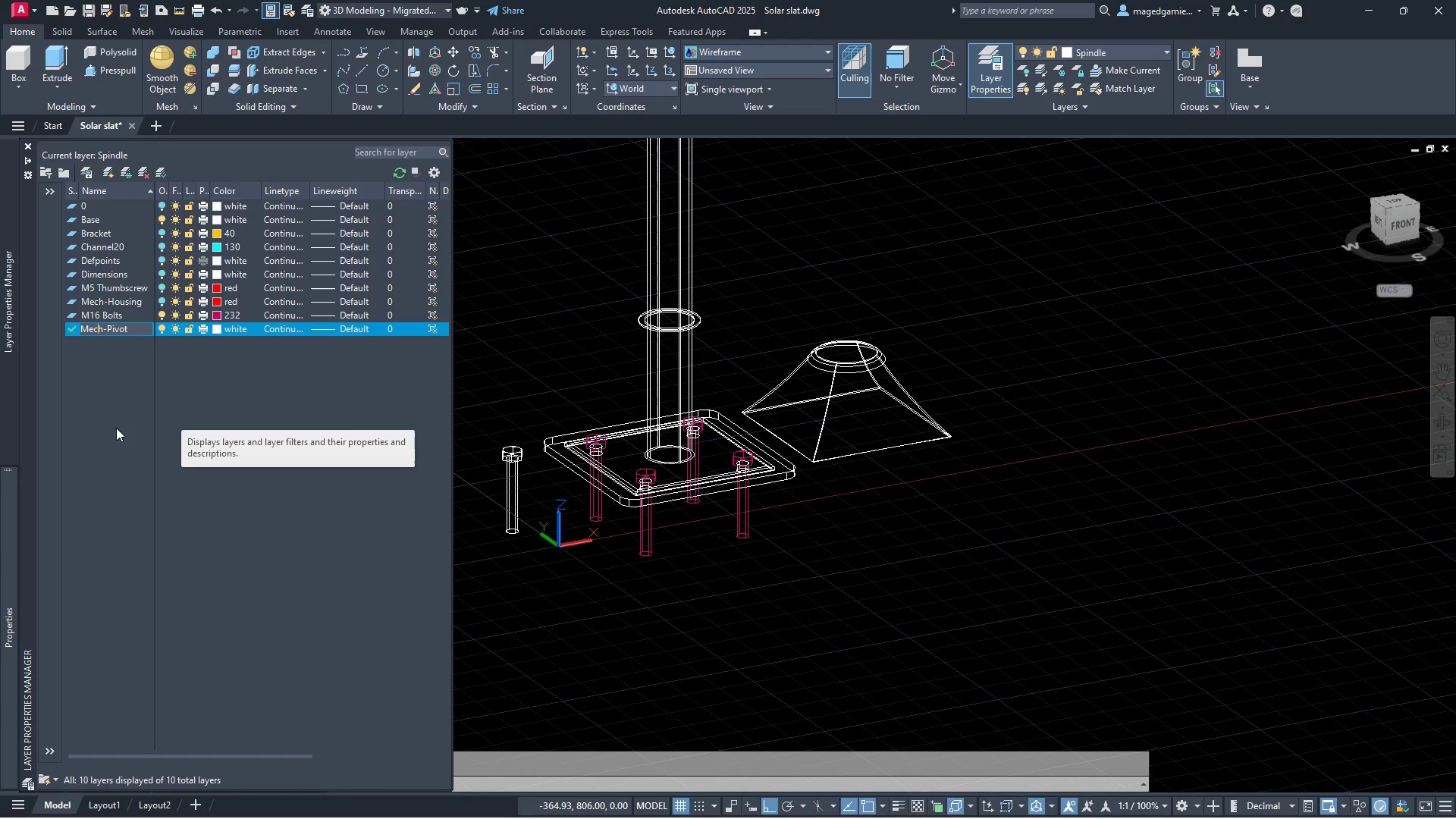 
left_click([108, 380])
 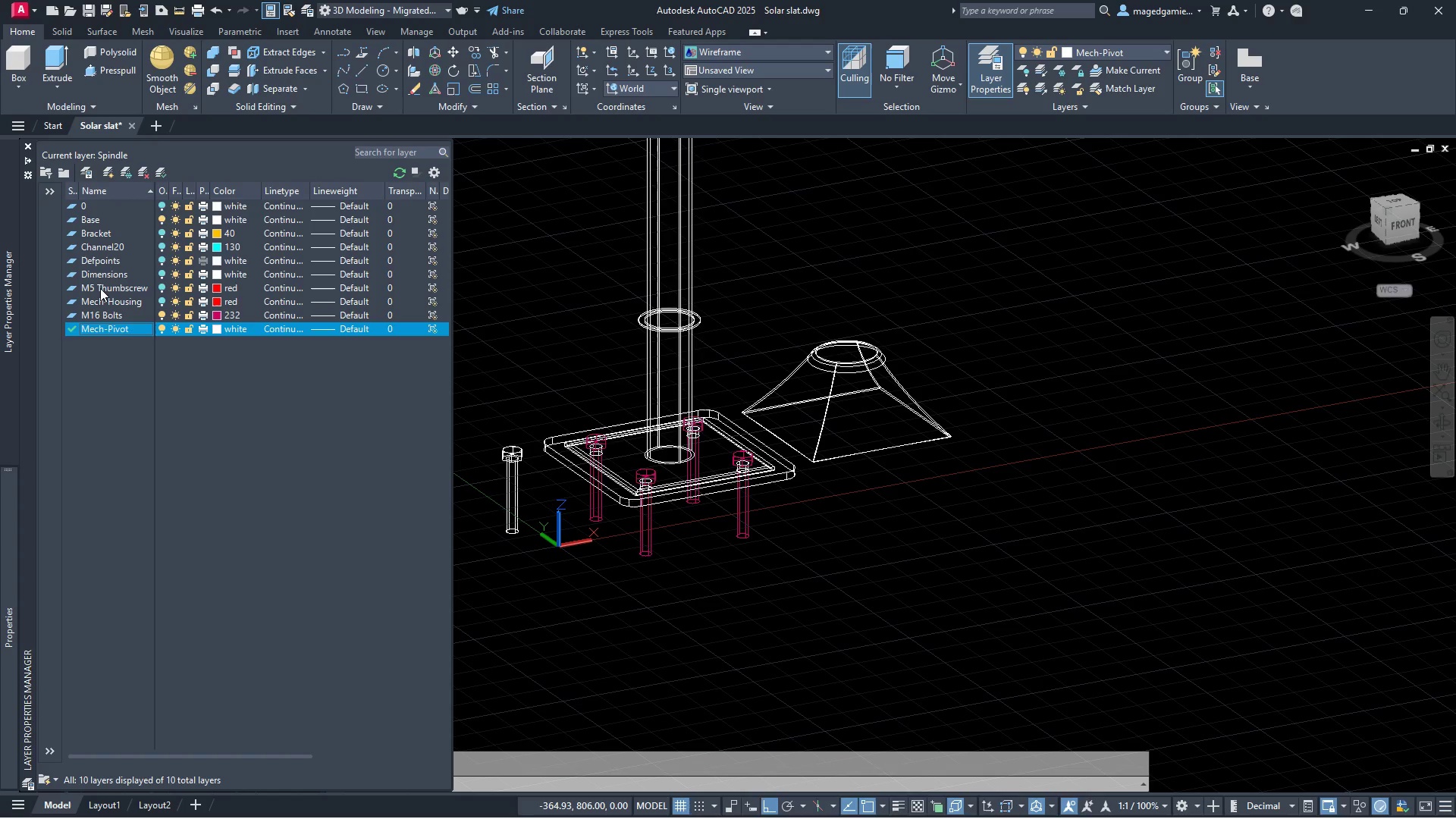 
wait(7.14)
 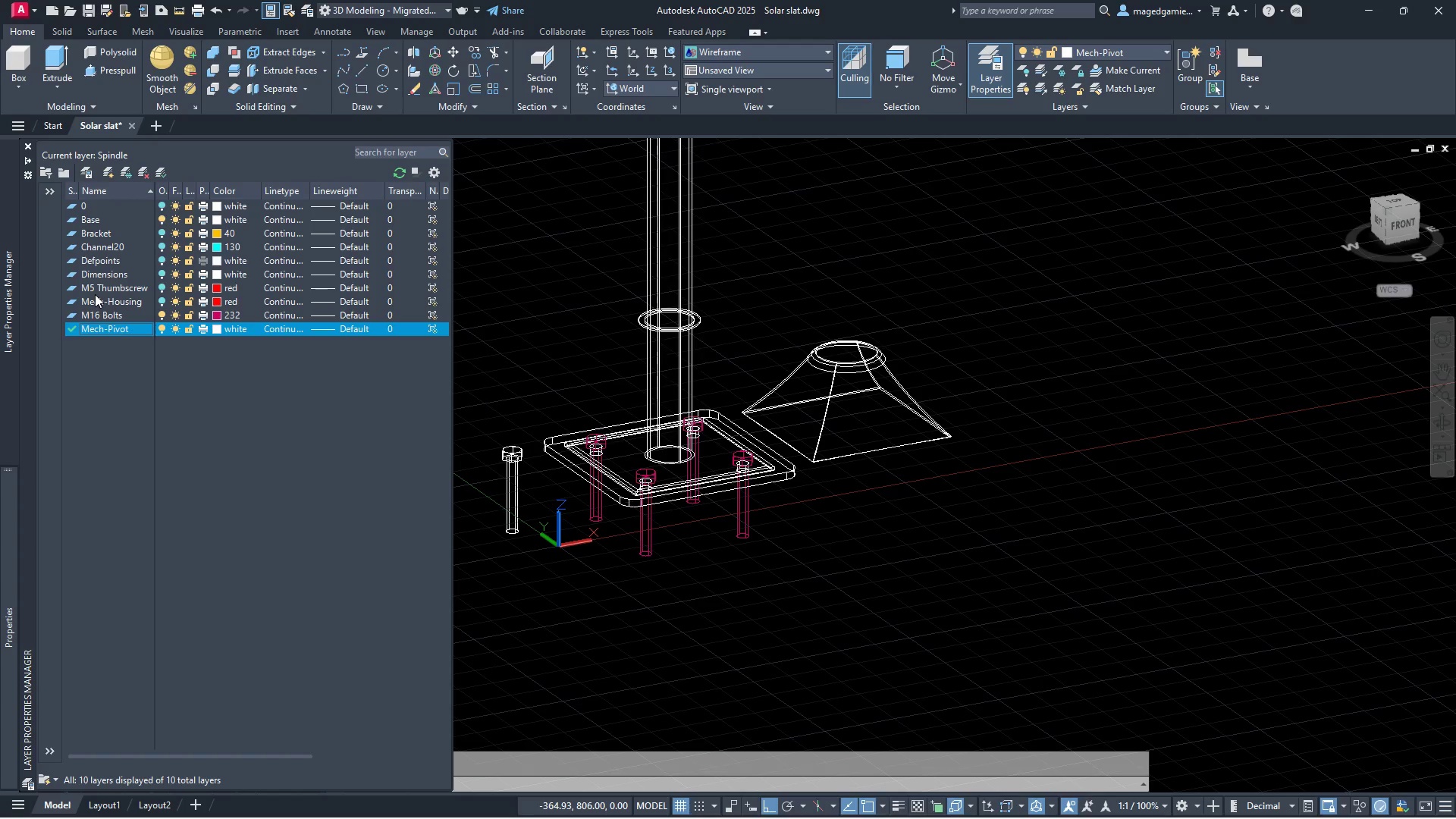 
right_click([100, 288])
 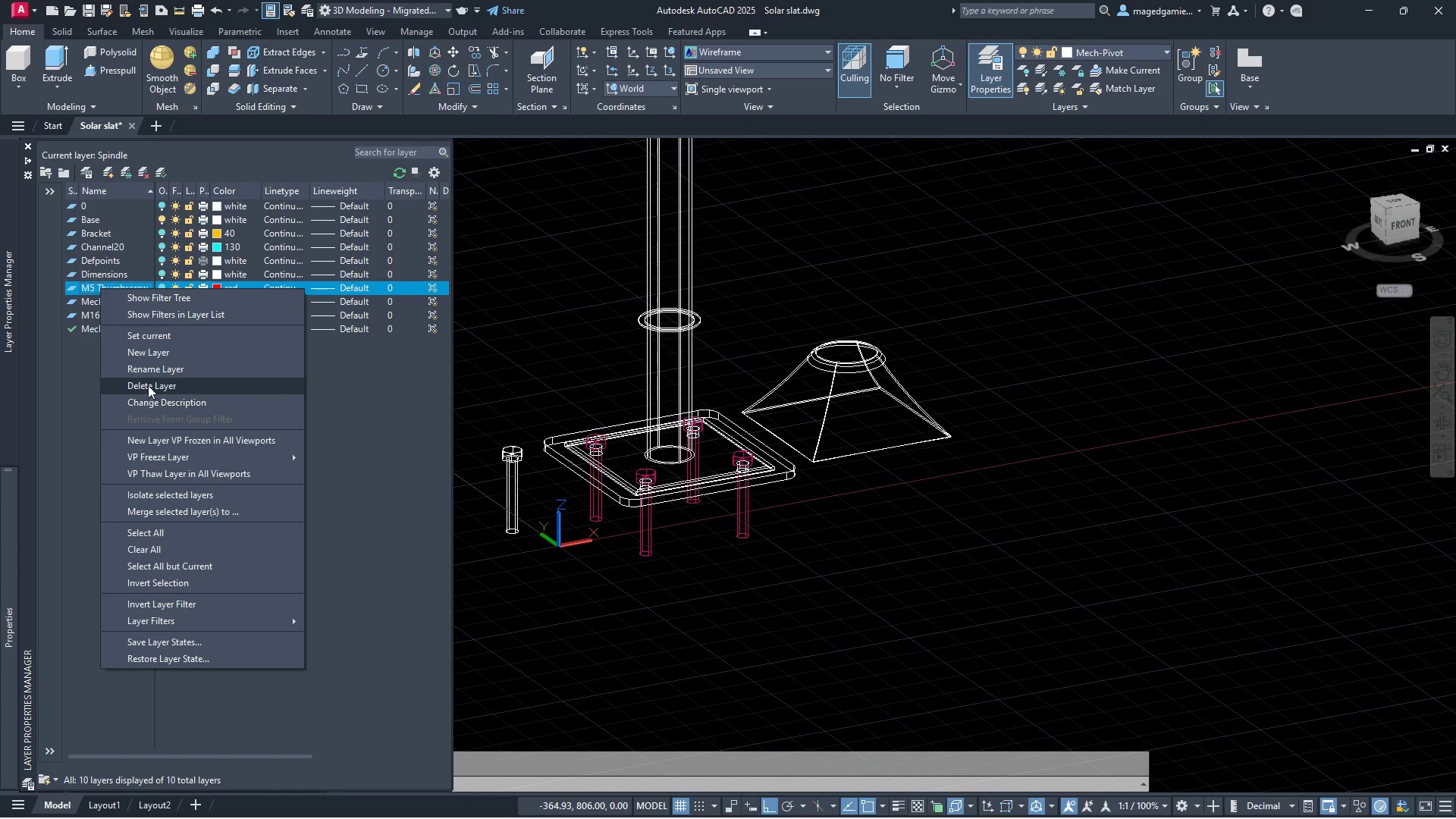 
left_click([149, 370])
 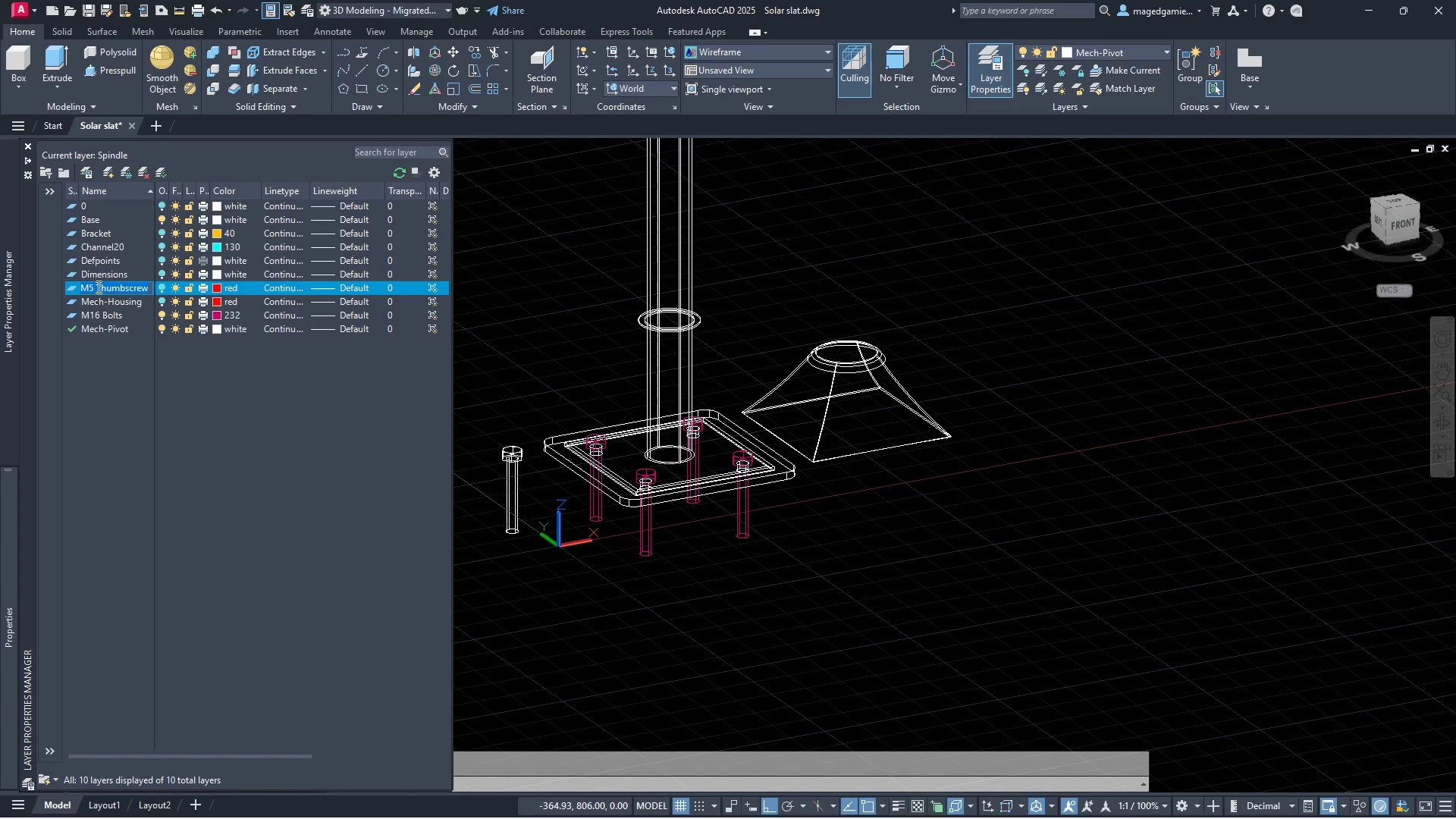 
left_click([96, 287])
 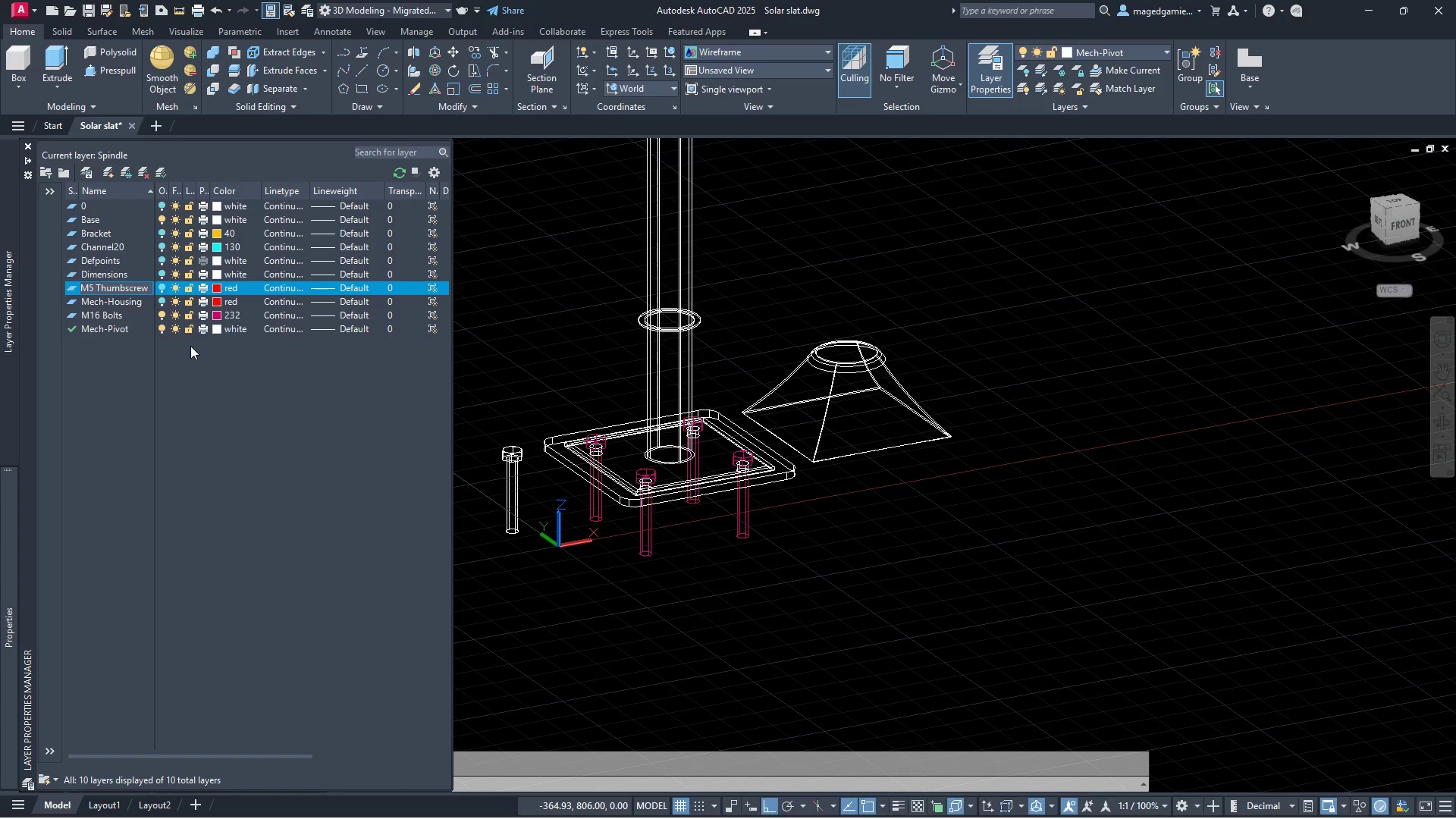 
key(Backspace)
key(Backspace)
type(ech-000)
key(Backspace)
key(Backspace)
key(Backspace)
 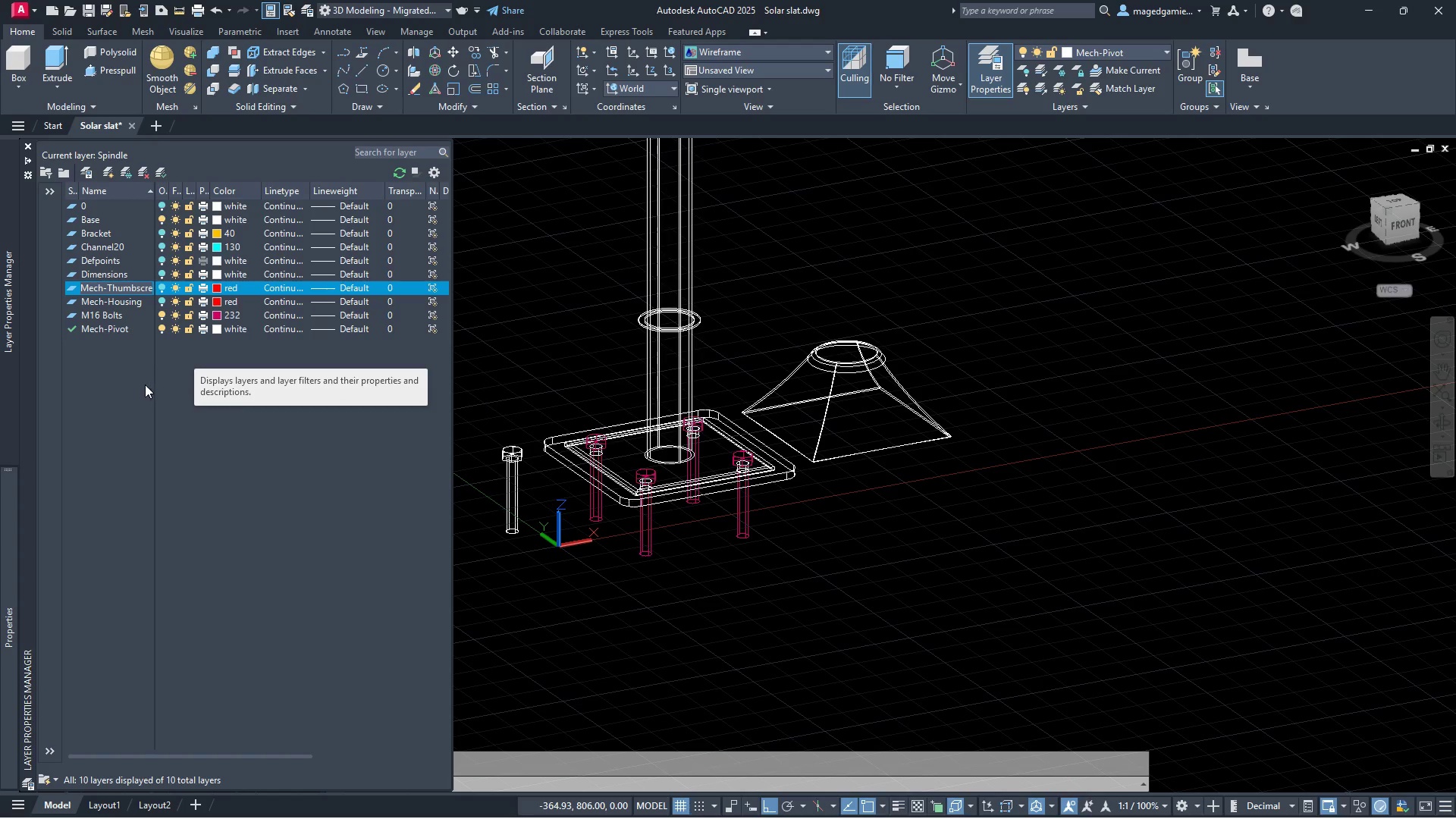 
left_click([102, 373])
 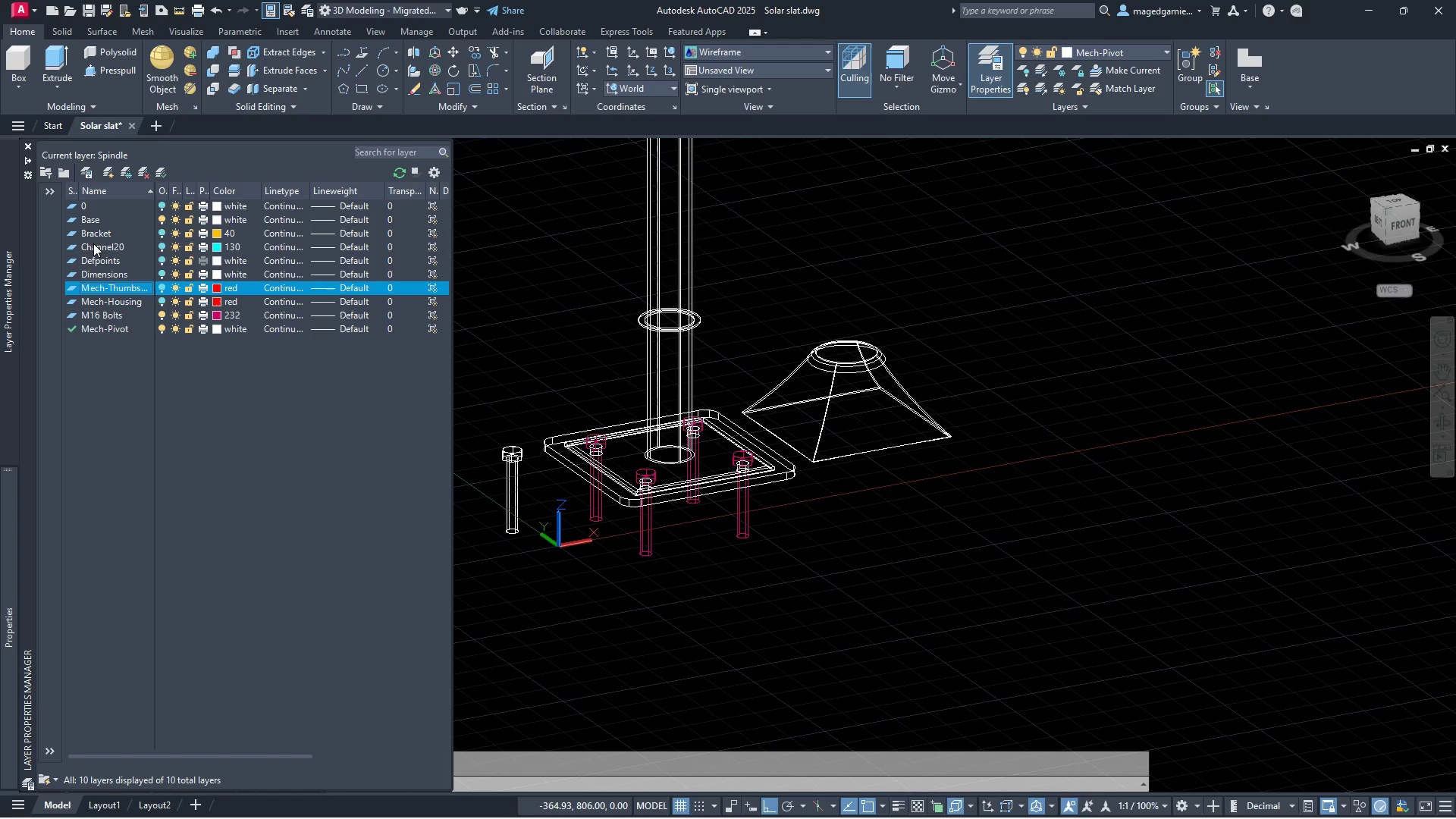 
right_click([95, 246])
 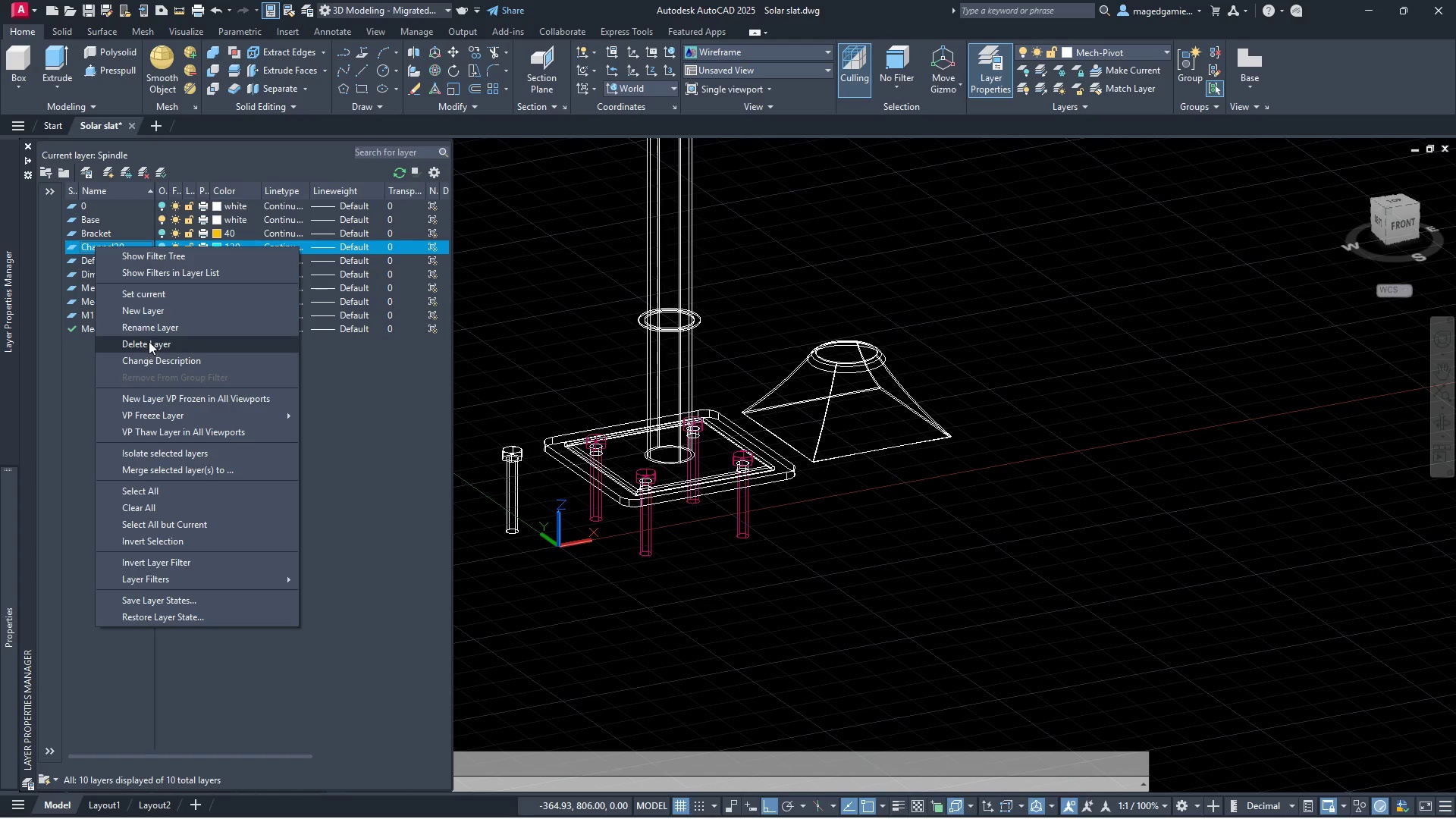 
left_click([149, 325])
 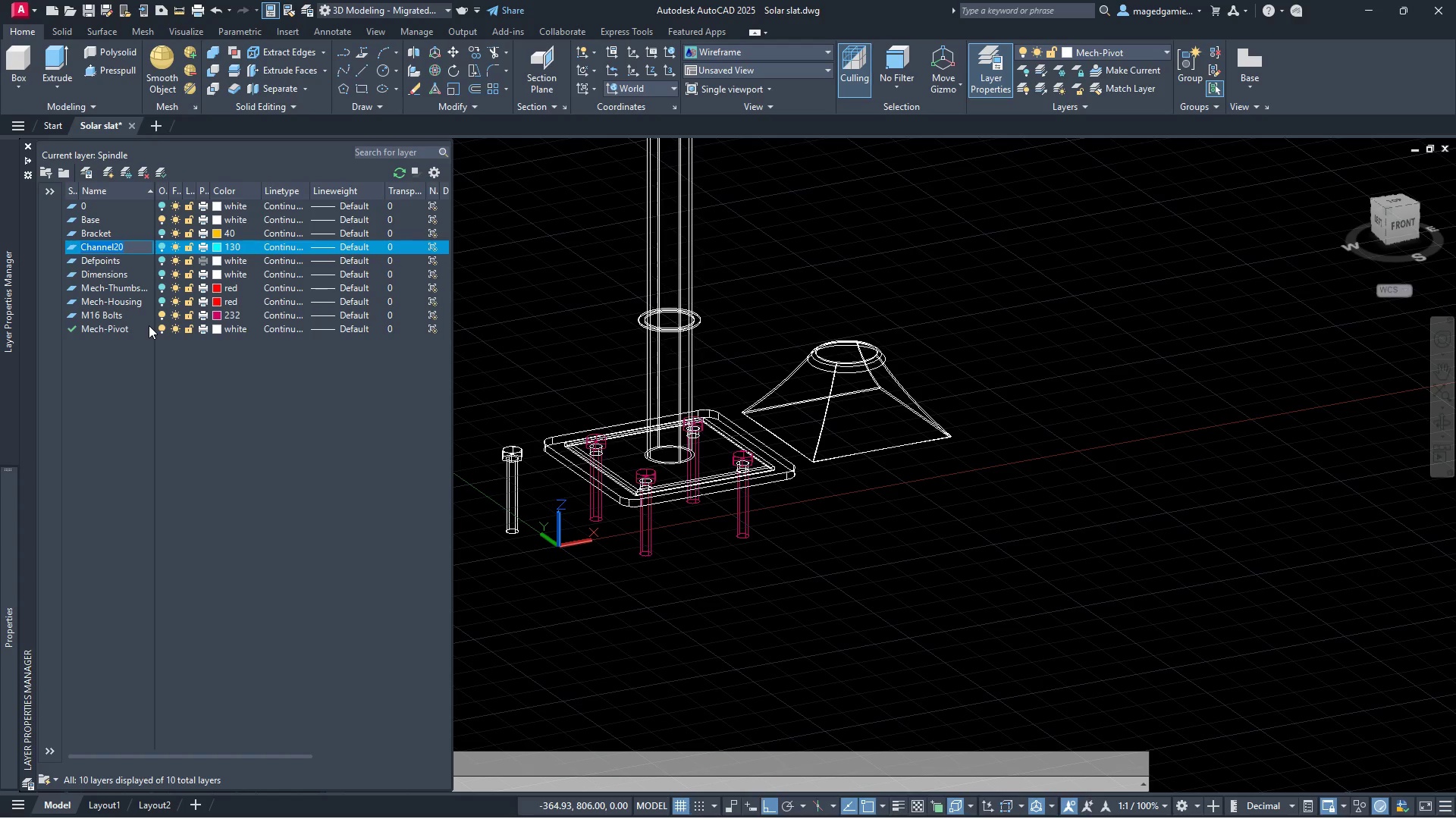 
type(Tslot 3030)
 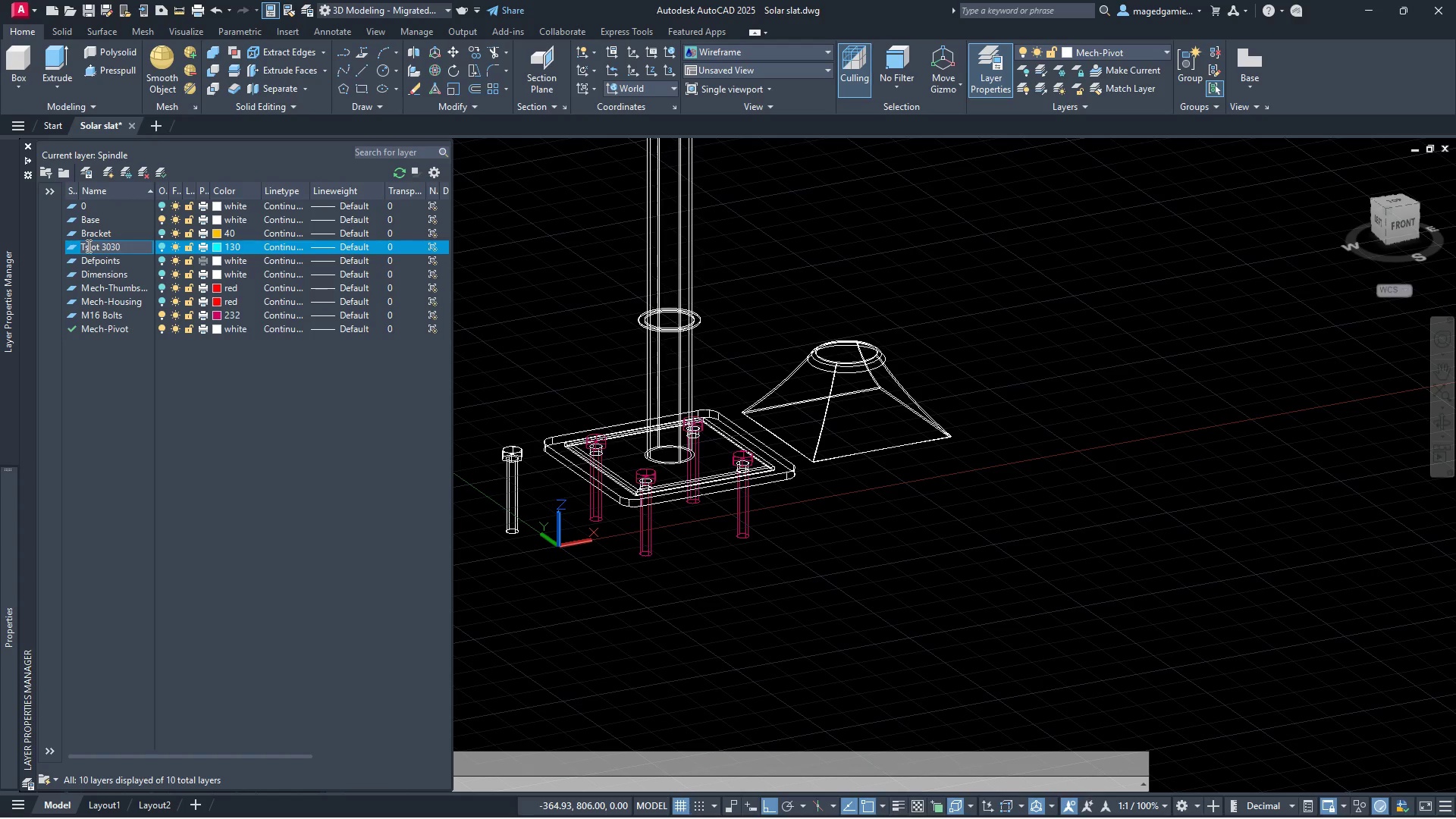 
wait(5.25)
 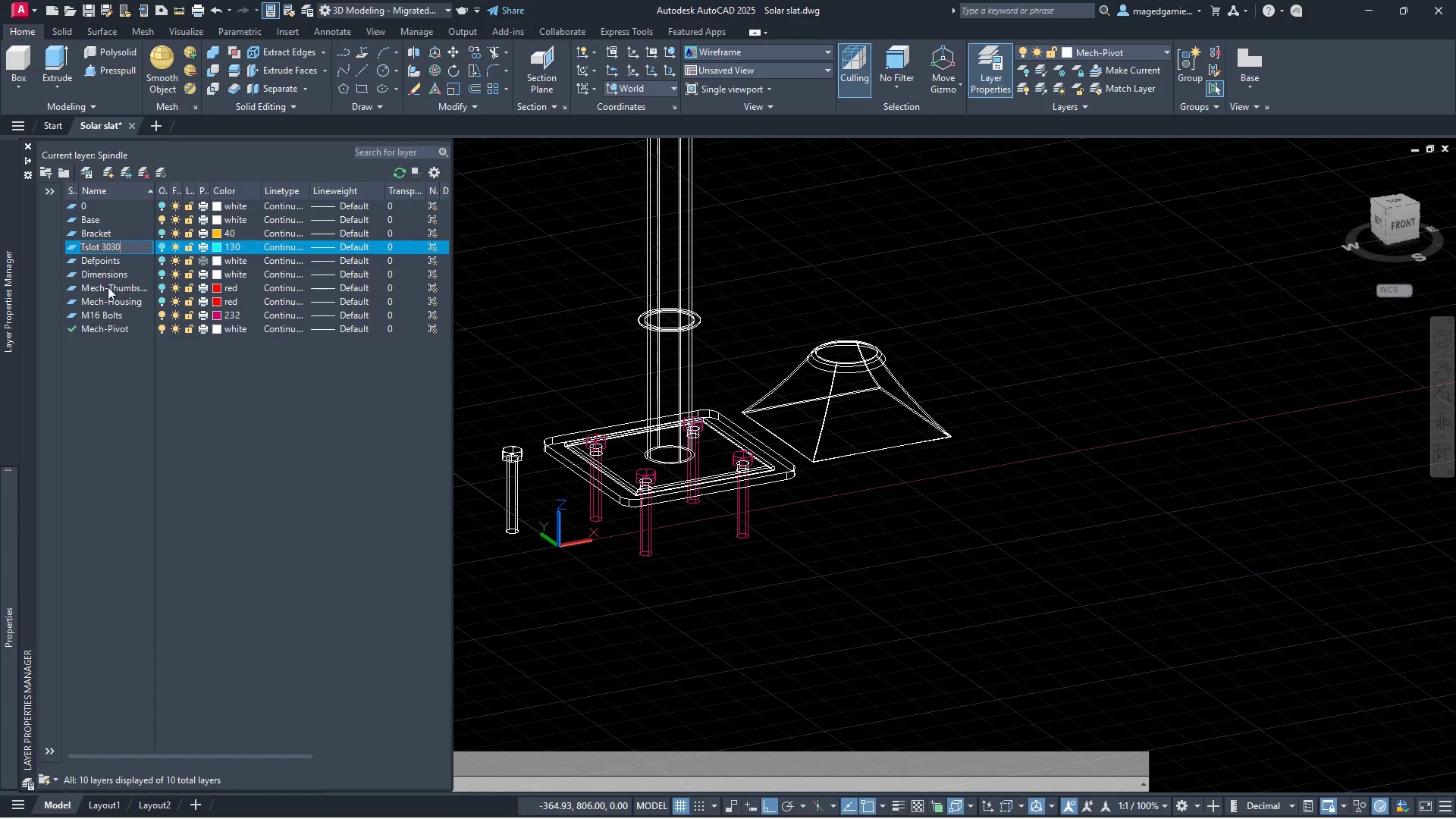 
left_click([83, 250])
 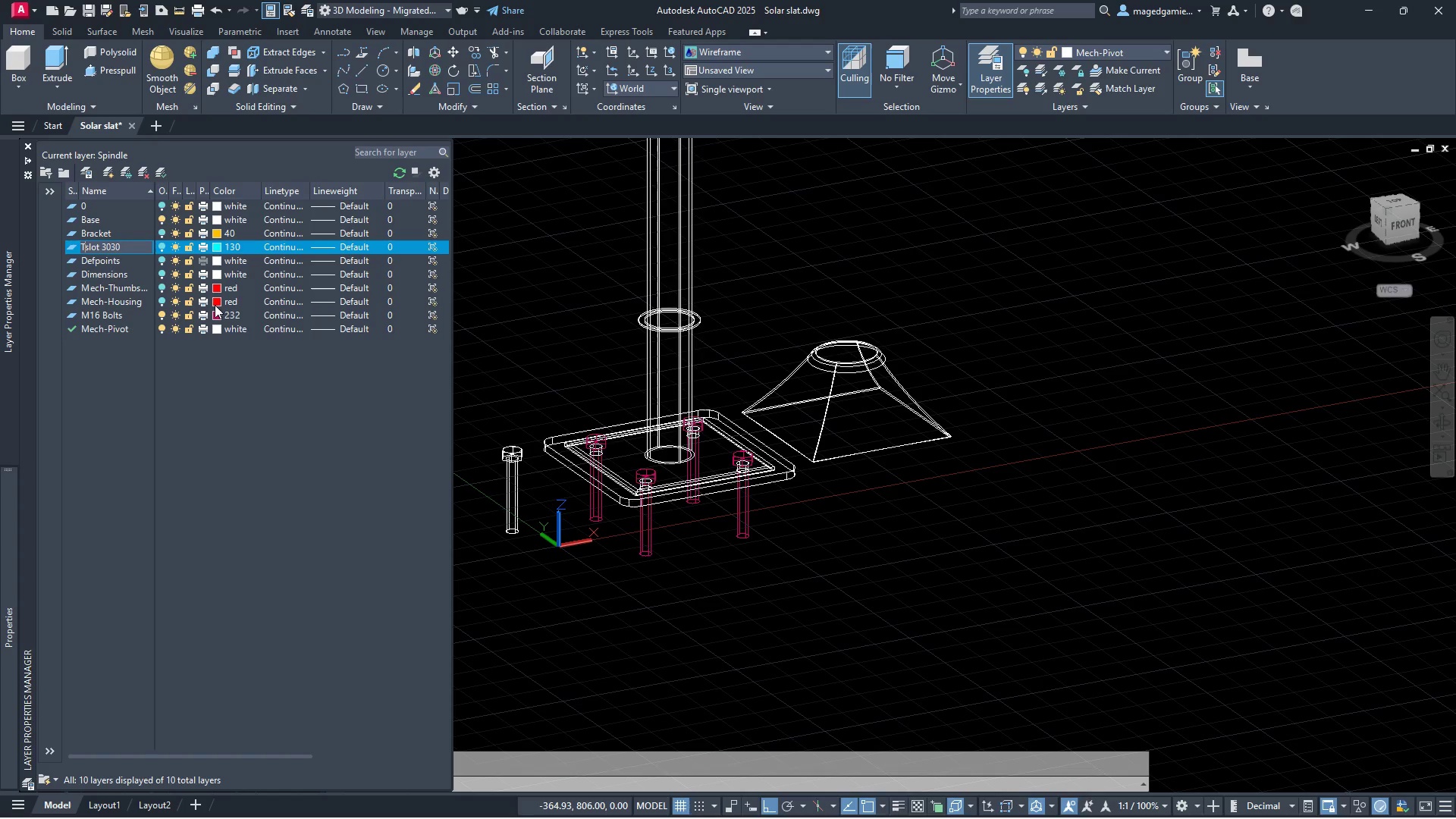 
key(Minus)
 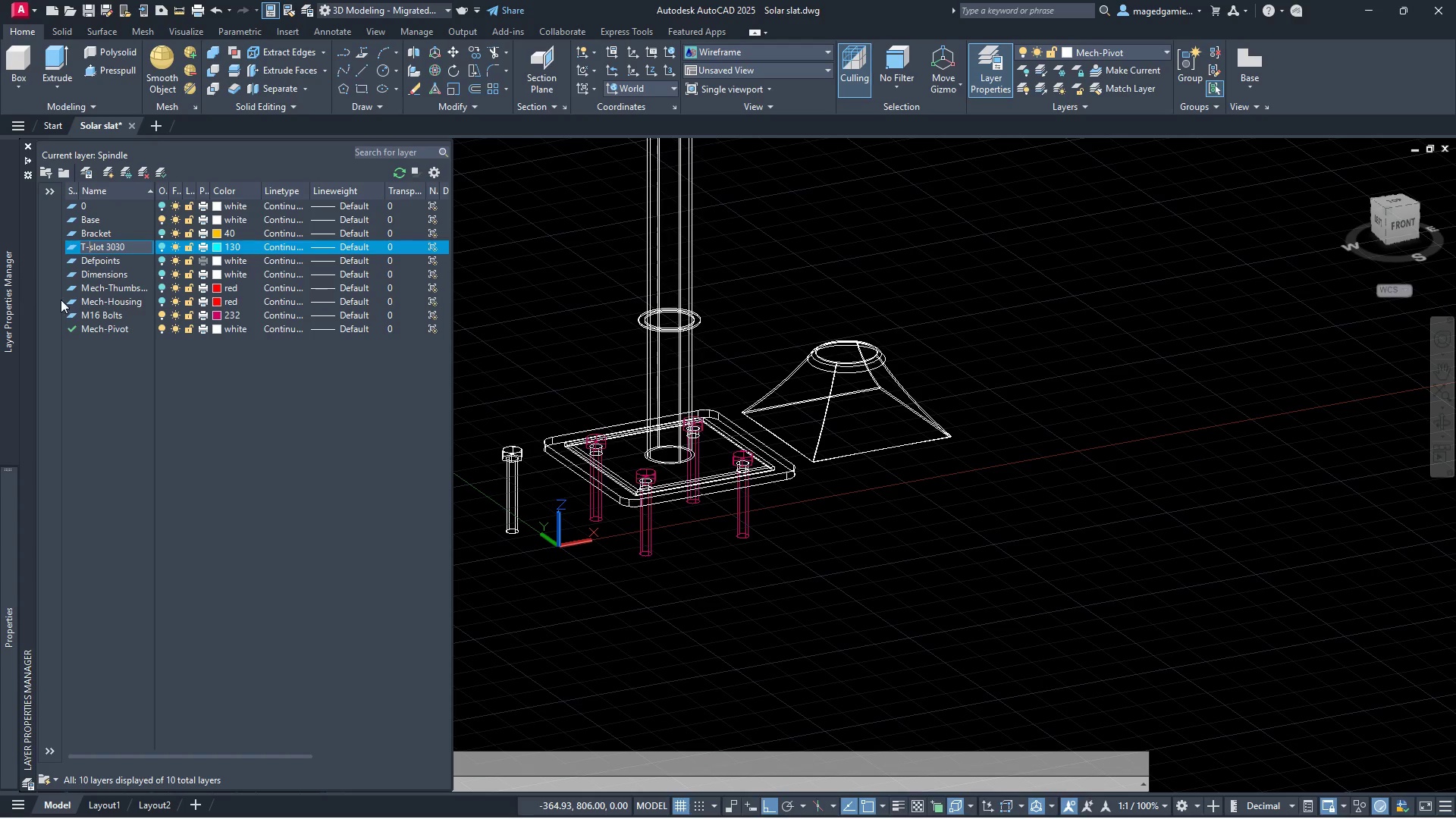 
left_click([116, 357])
 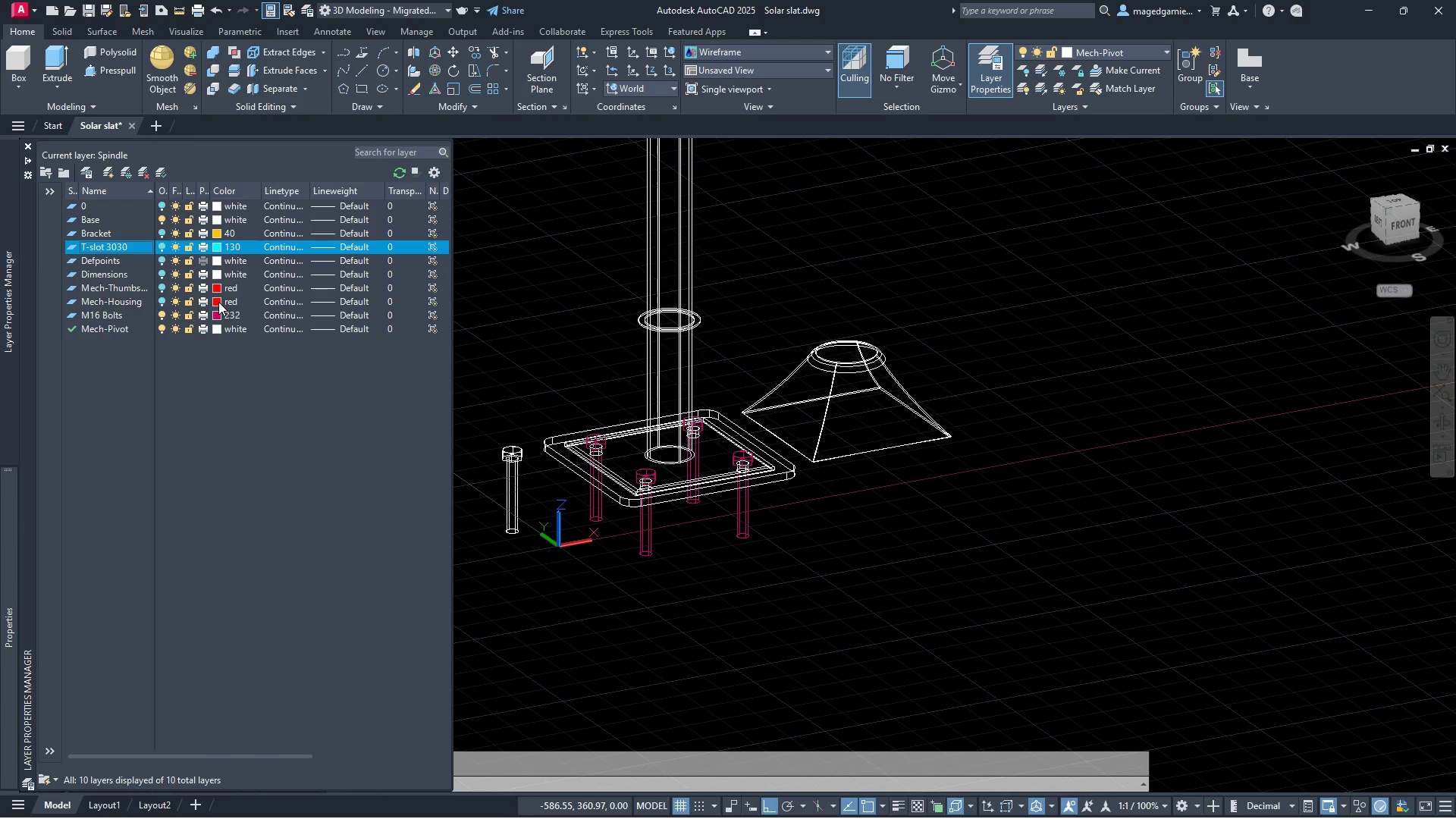 
wait(26.73)
 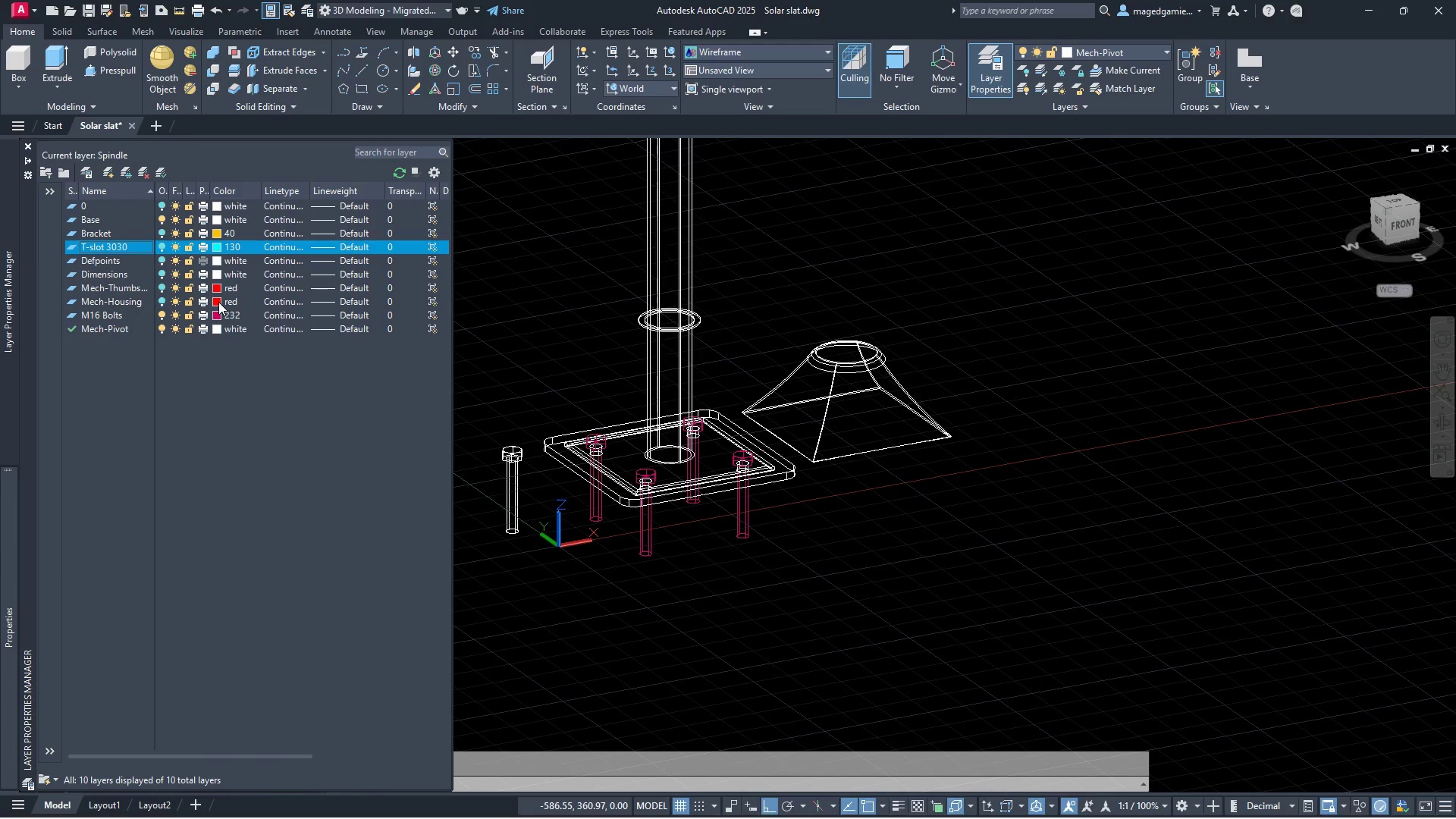 
left_click([162, 301])
 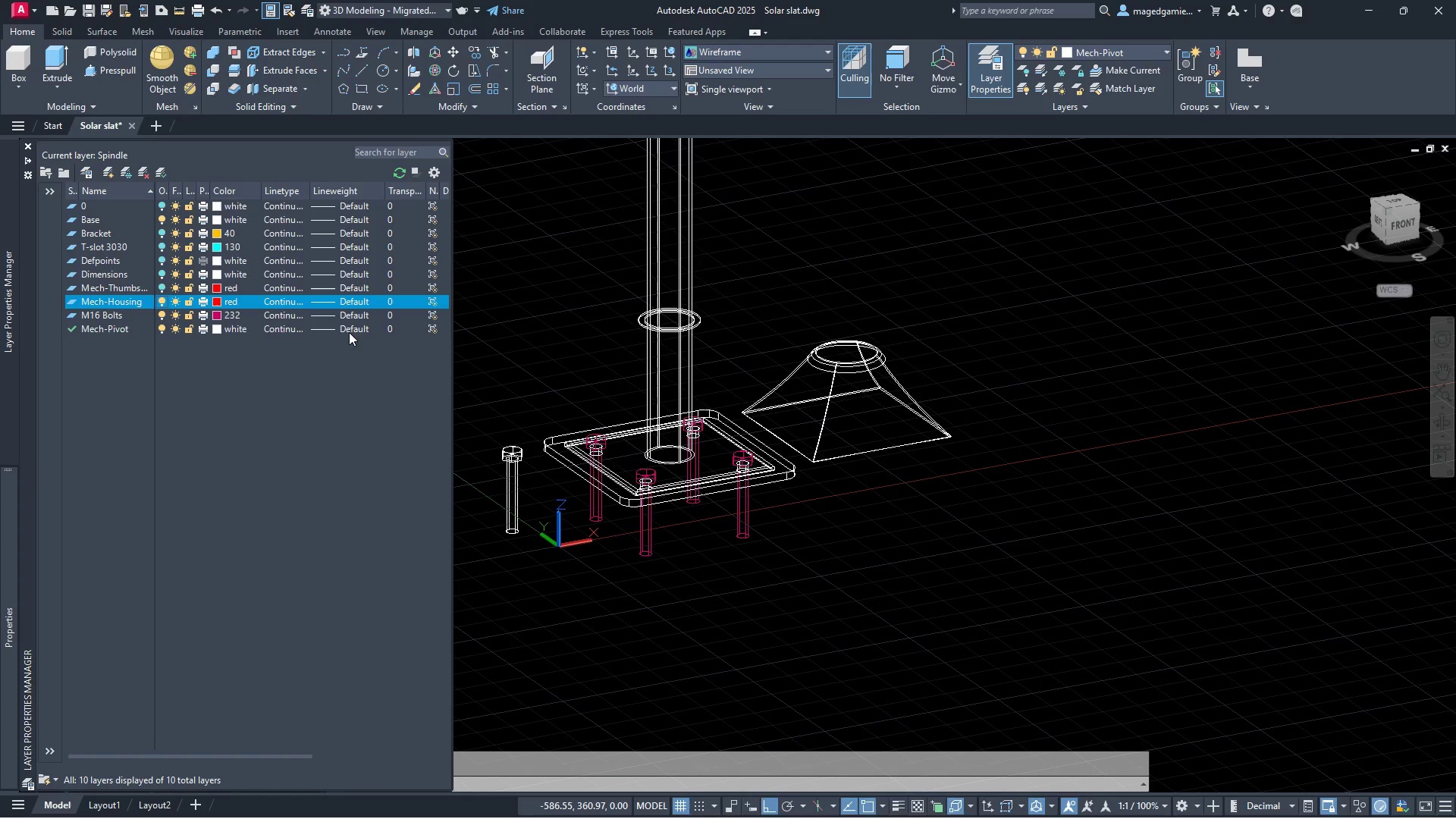 
left_click([532, 312])
 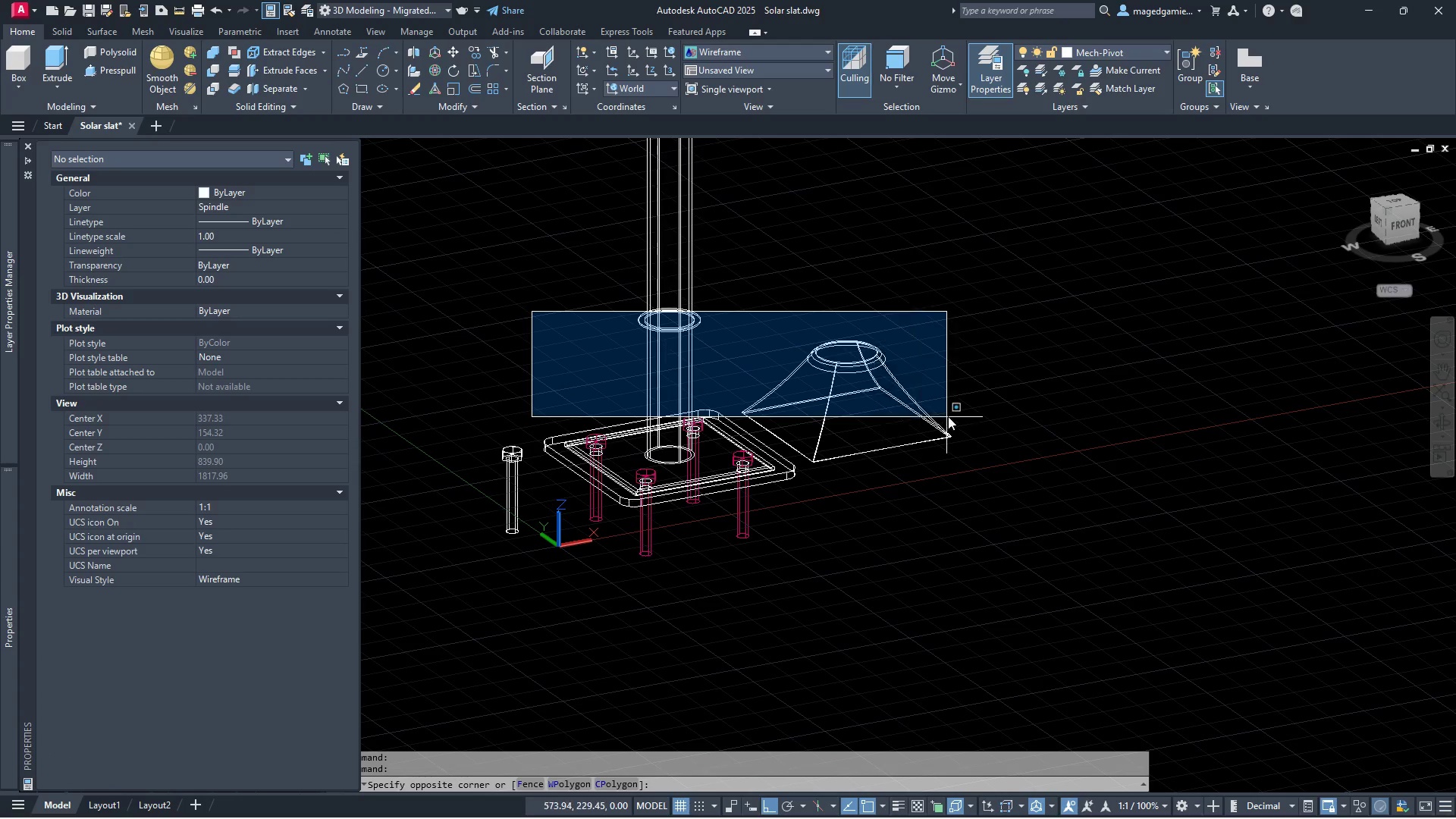 
key(Escape)
 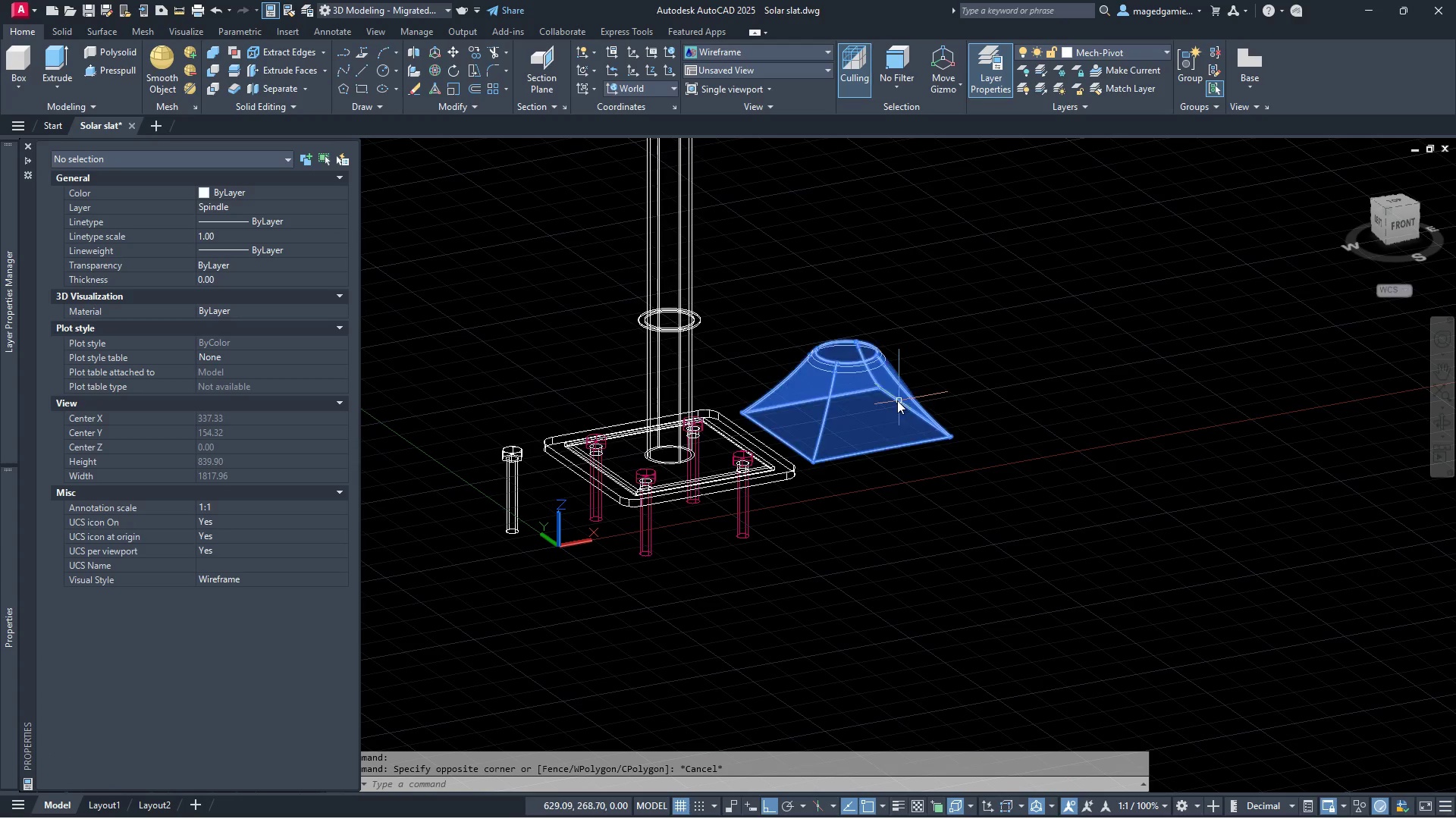 
key(Escape)
 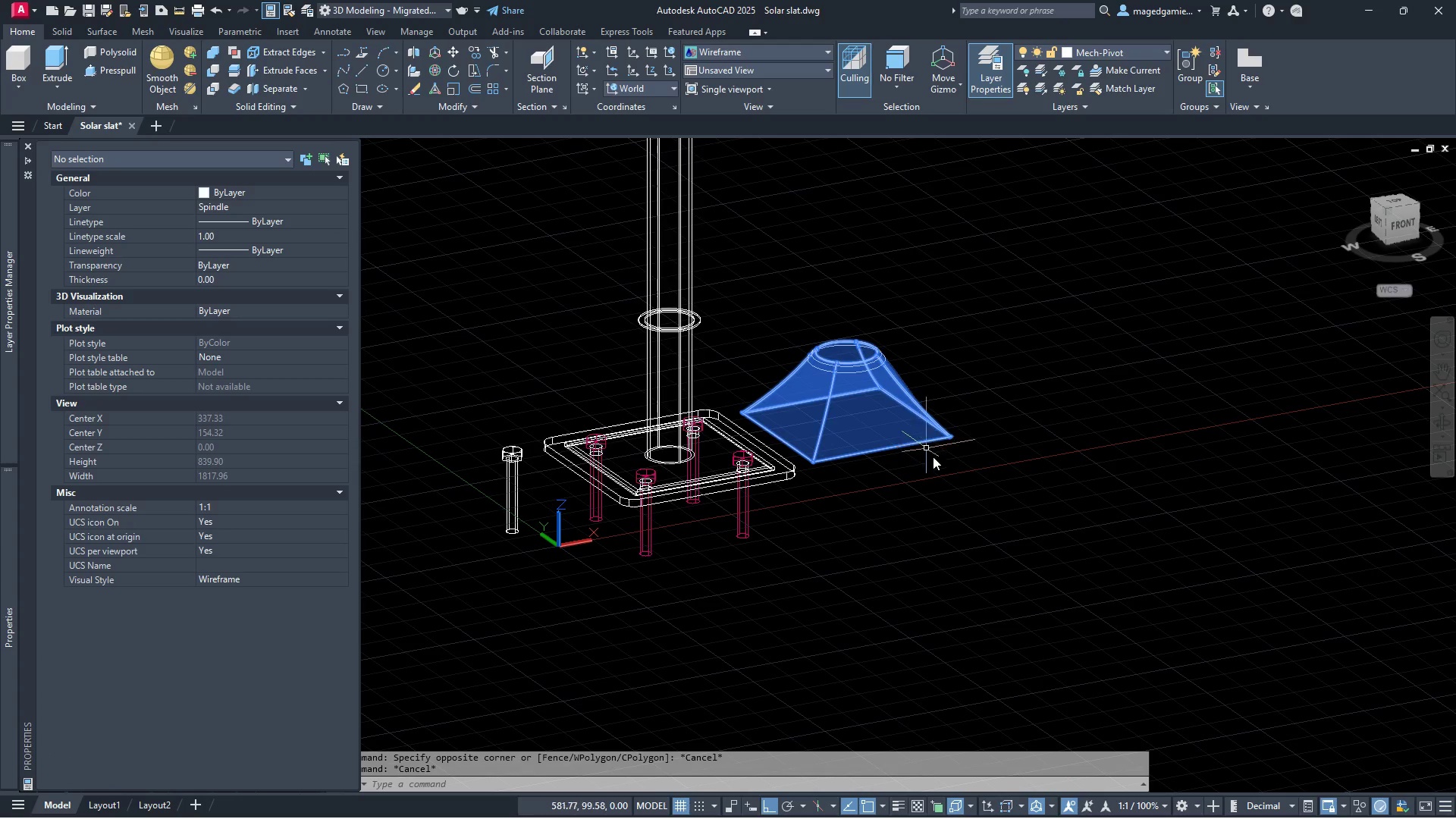 
key(Escape)
 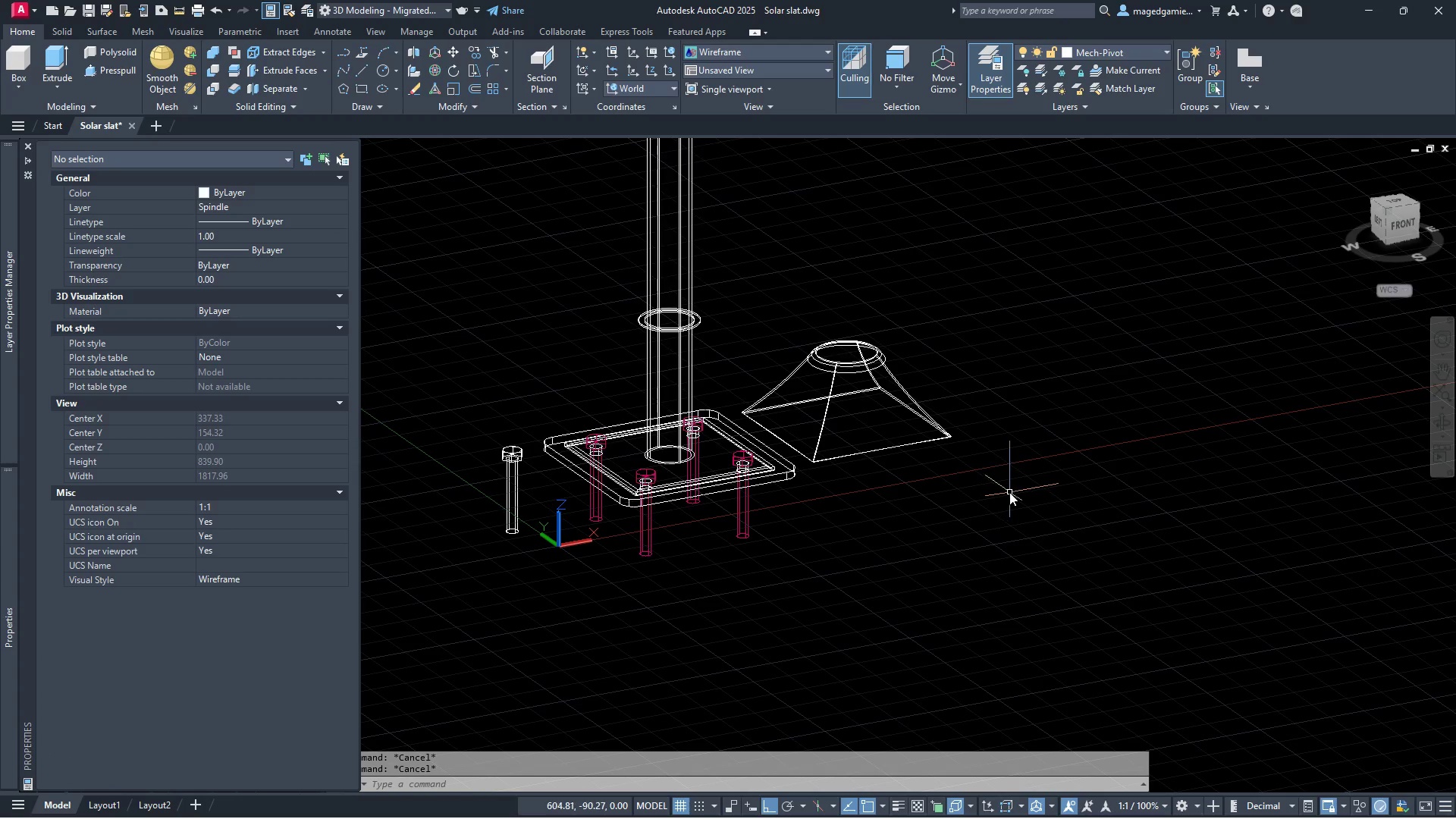 
left_click([1009, 492])
 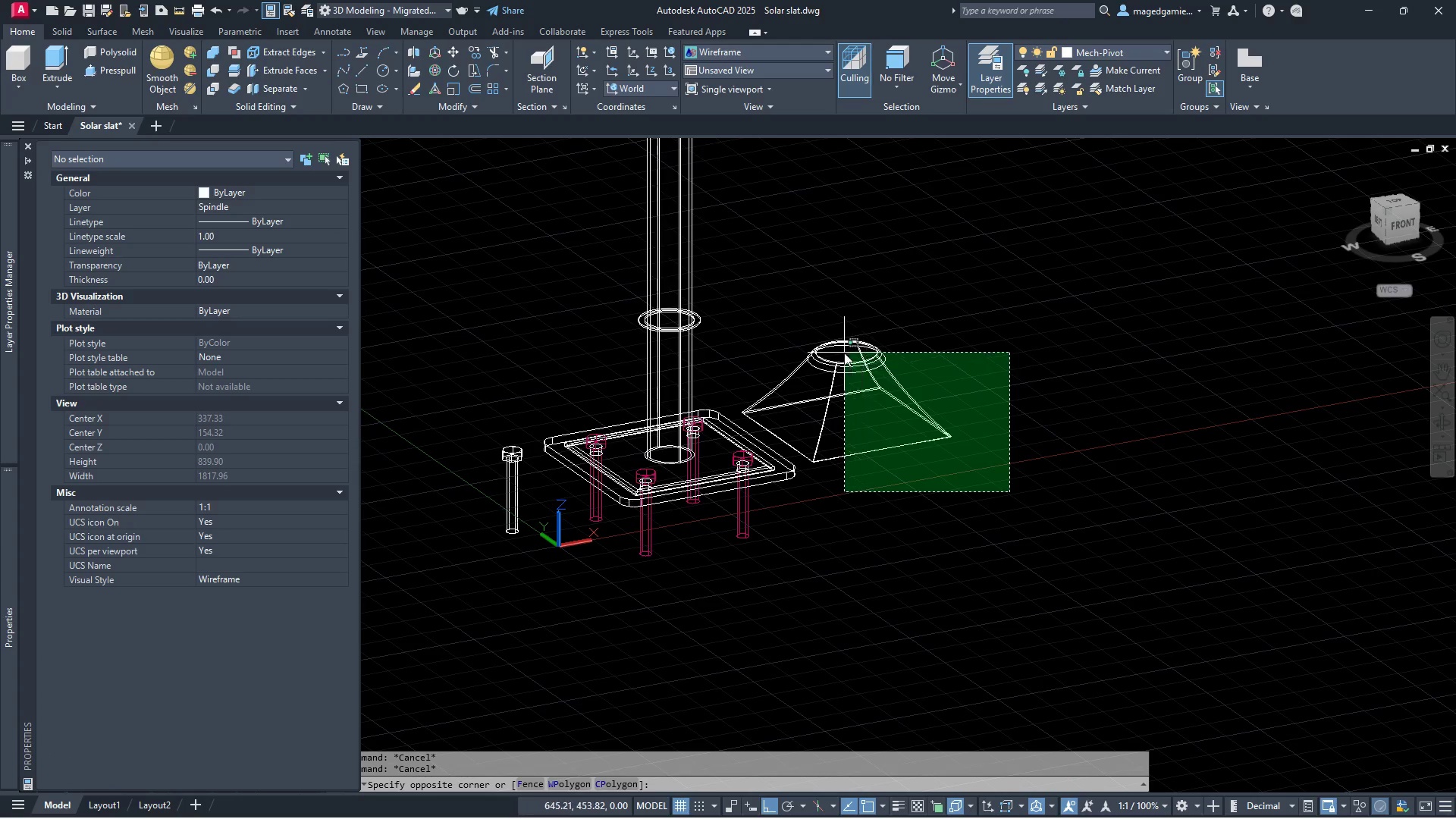 
left_click([844, 353])
 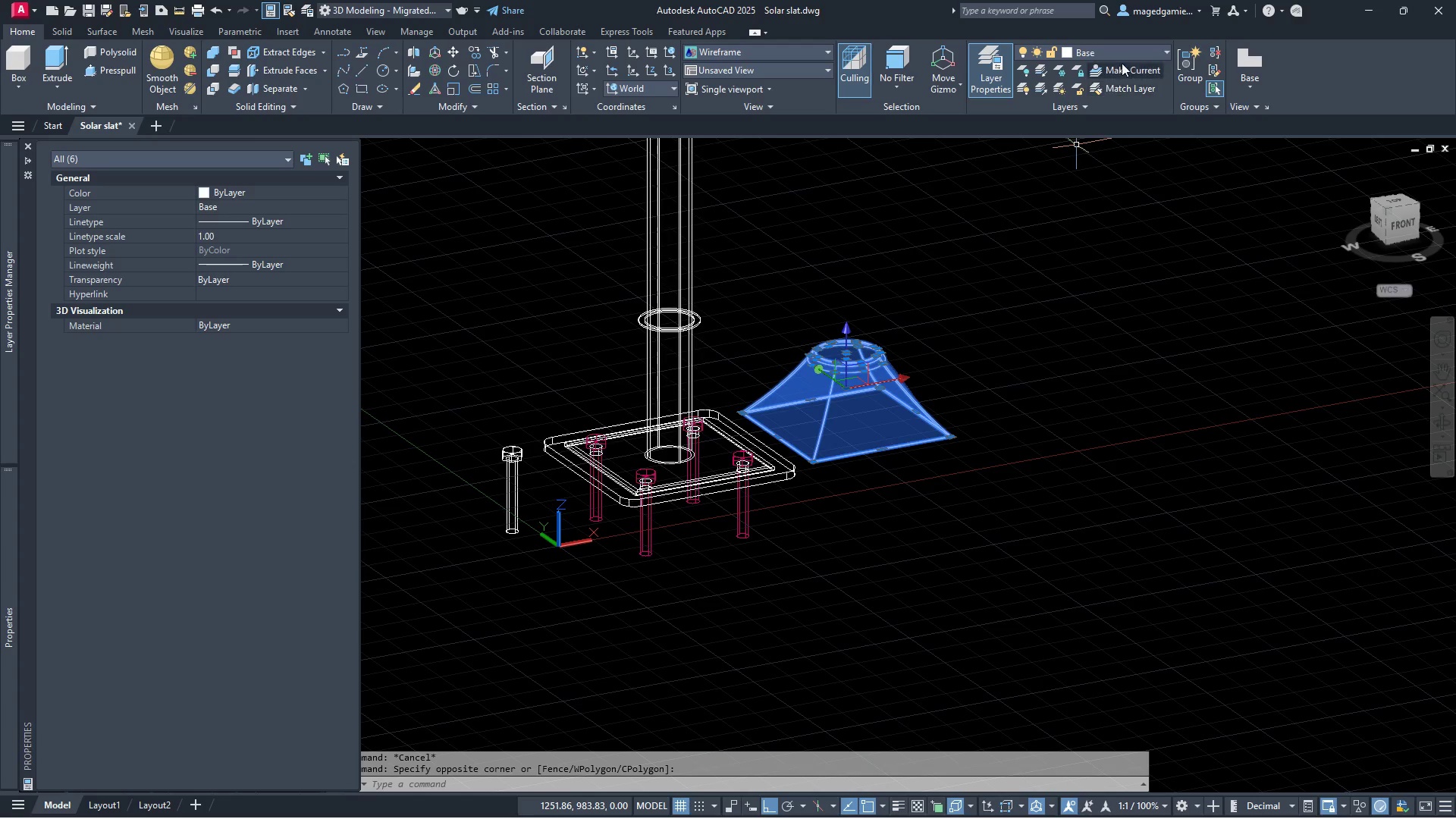 
left_click([1131, 52])
 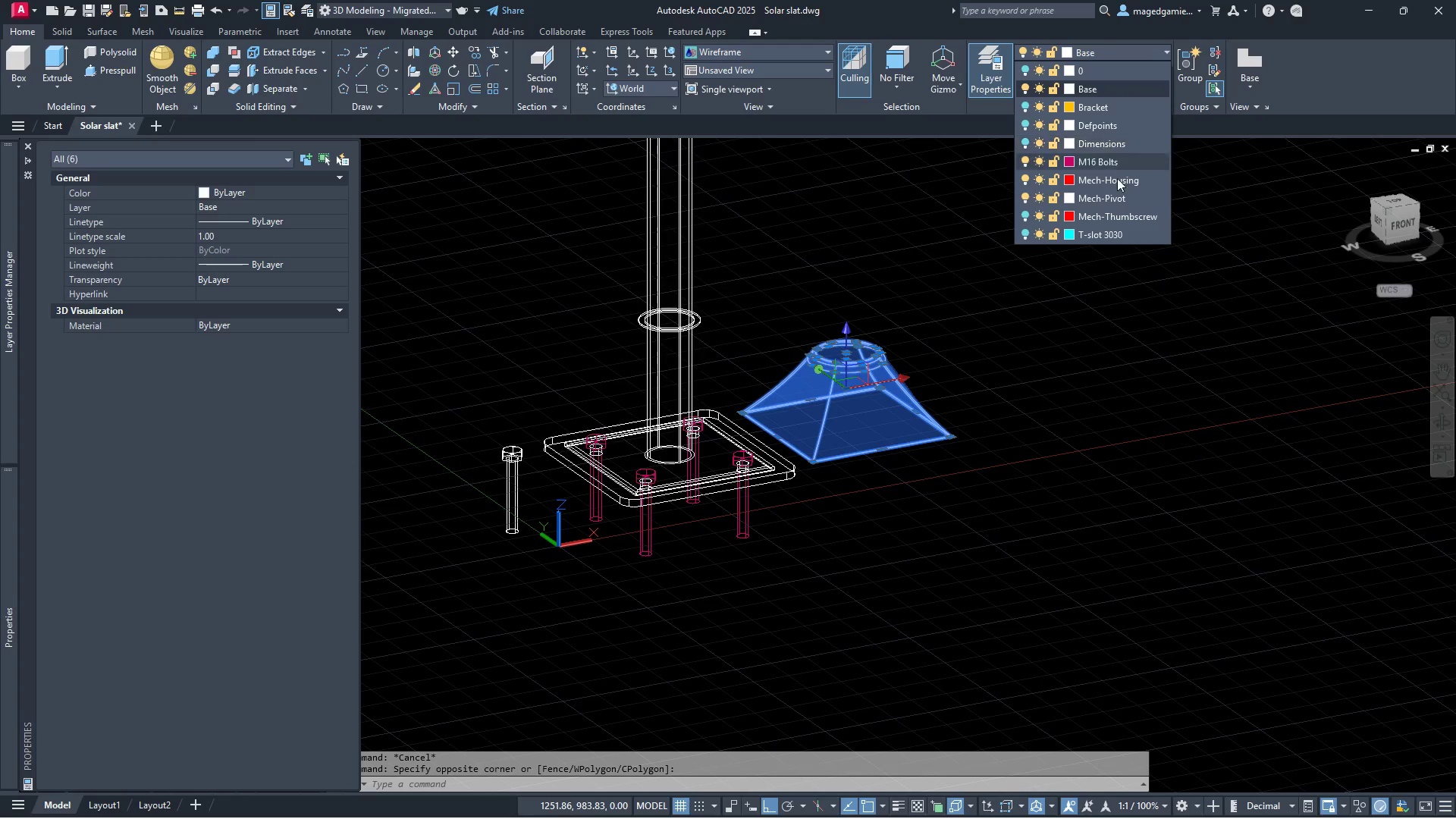 
mouse_move([1101, 196])
 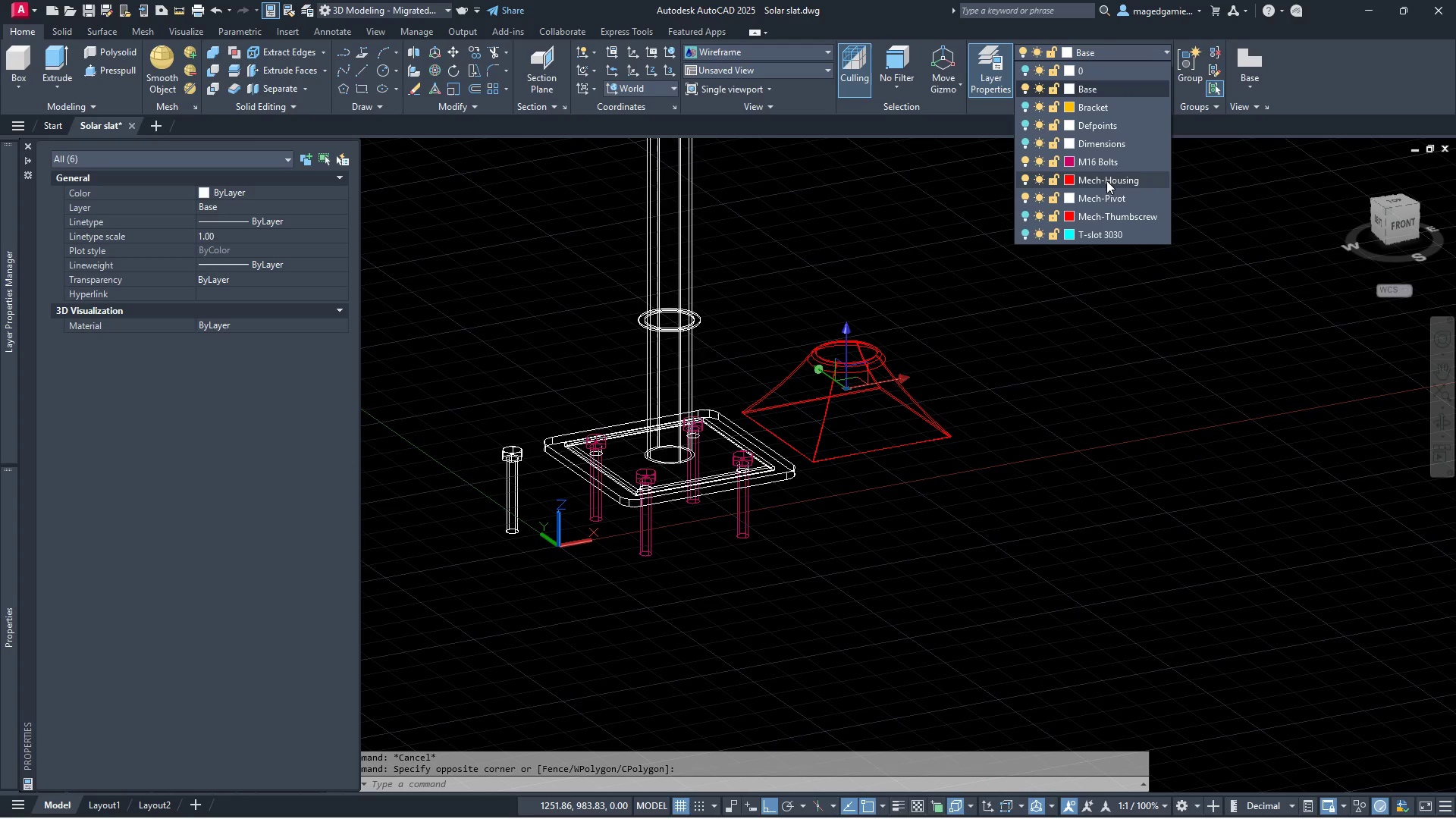 
left_click([1106, 180])
 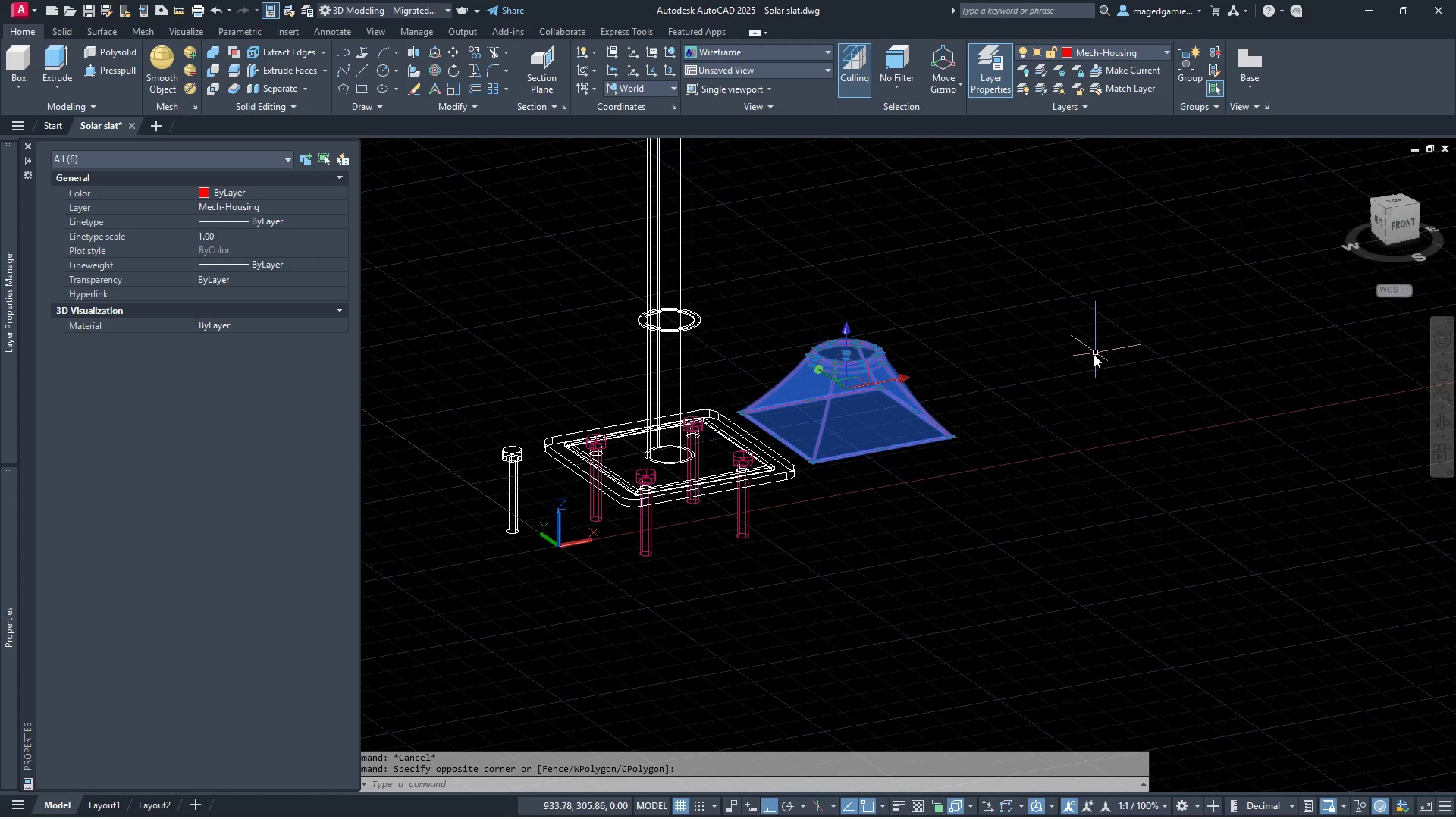 
key(Escape)
 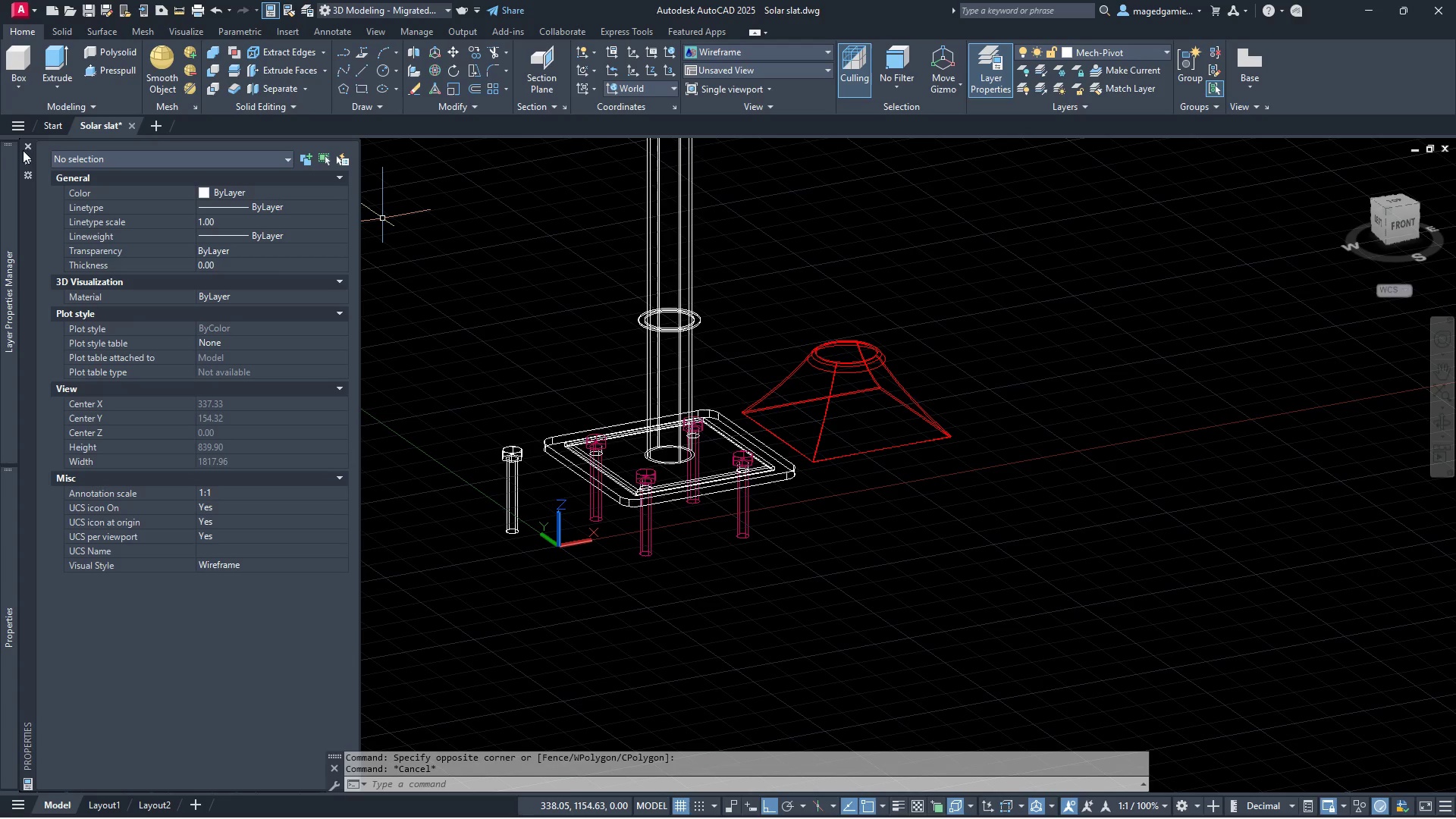 
left_click([27, 145])
 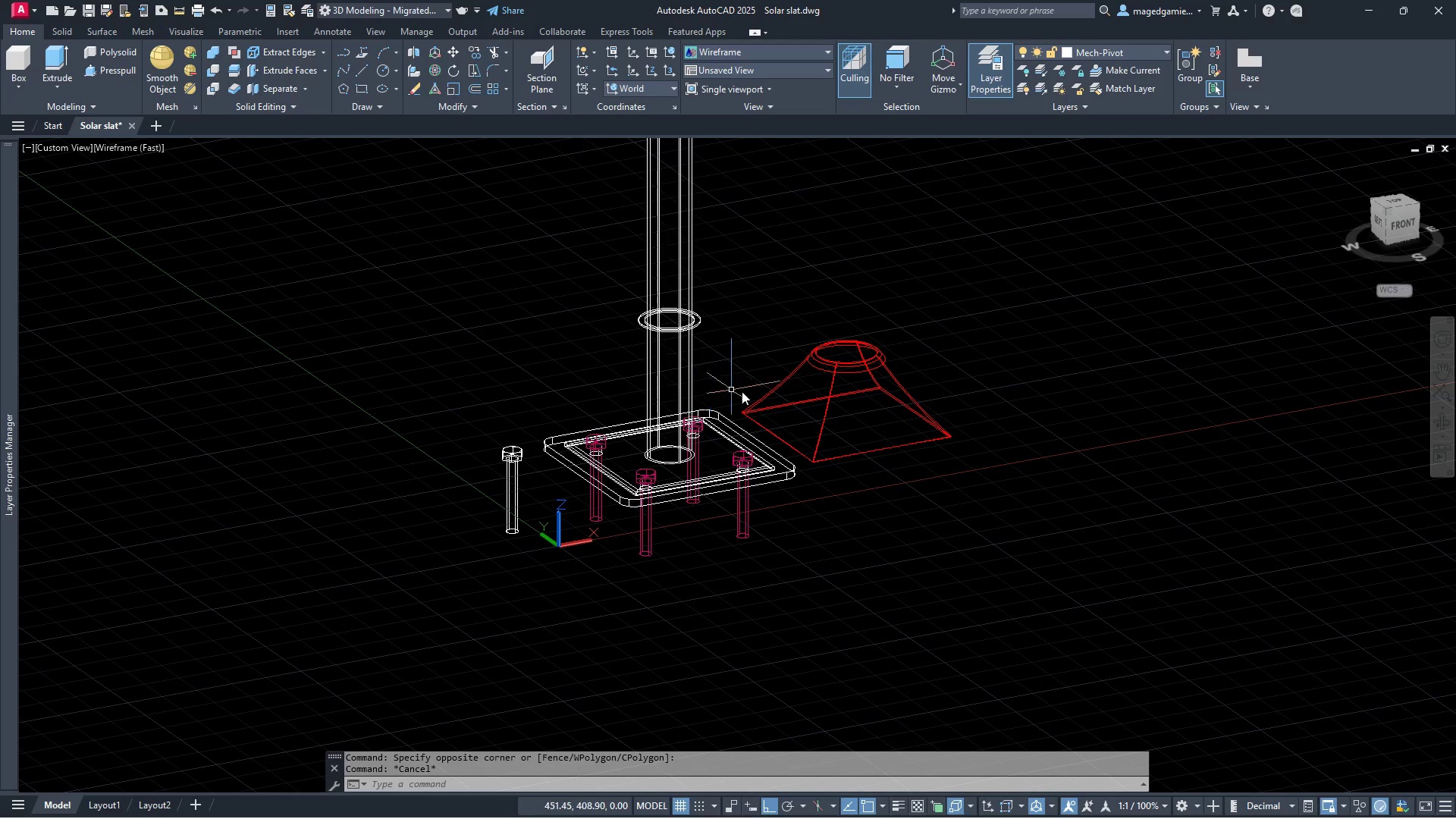 
scroll: coordinate [821, 391], scroll_direction: up, amount: 3.0
 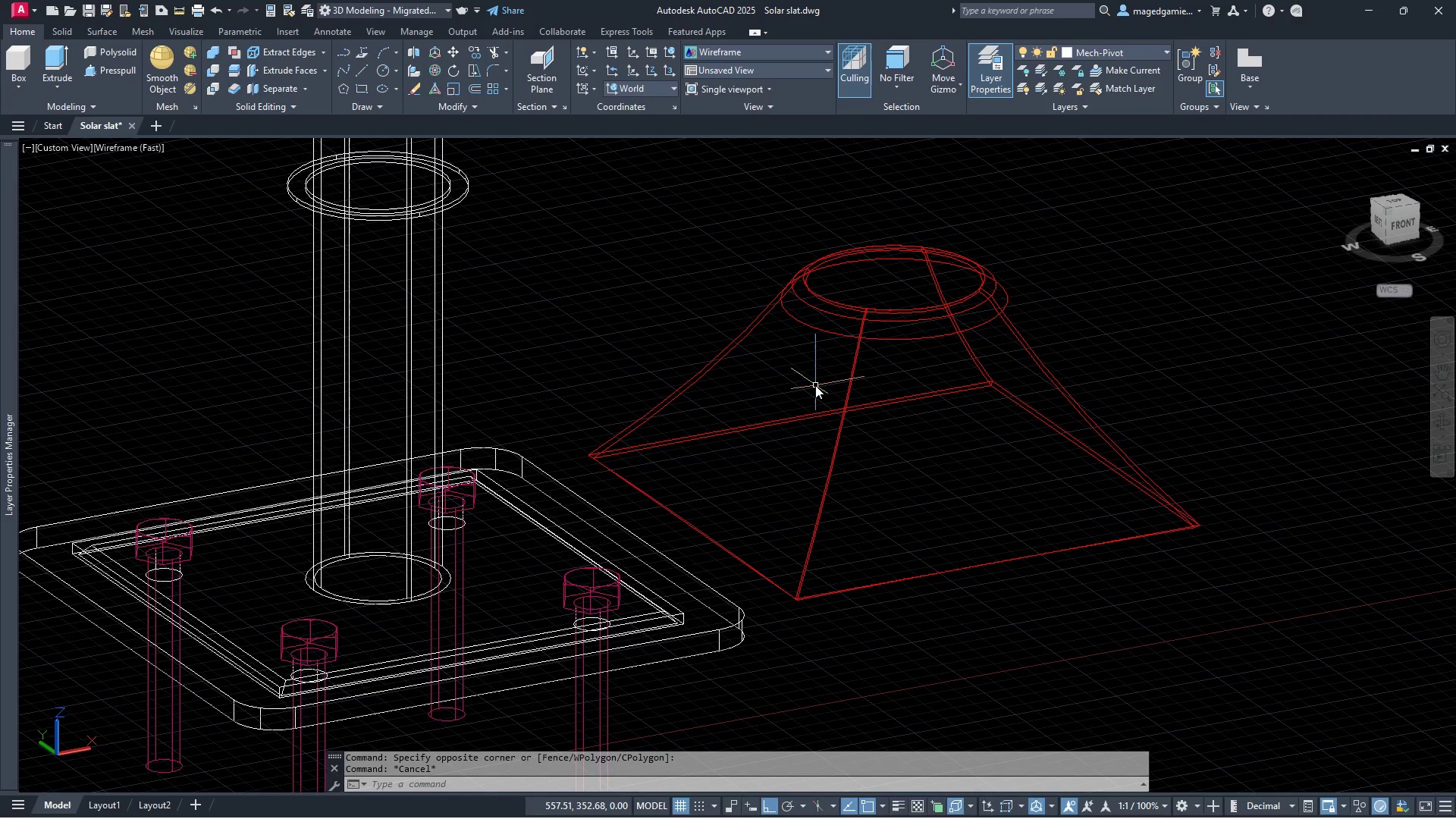 
scroll: coordinate [815, 385], scroll_direction: down, amount: 1.0
 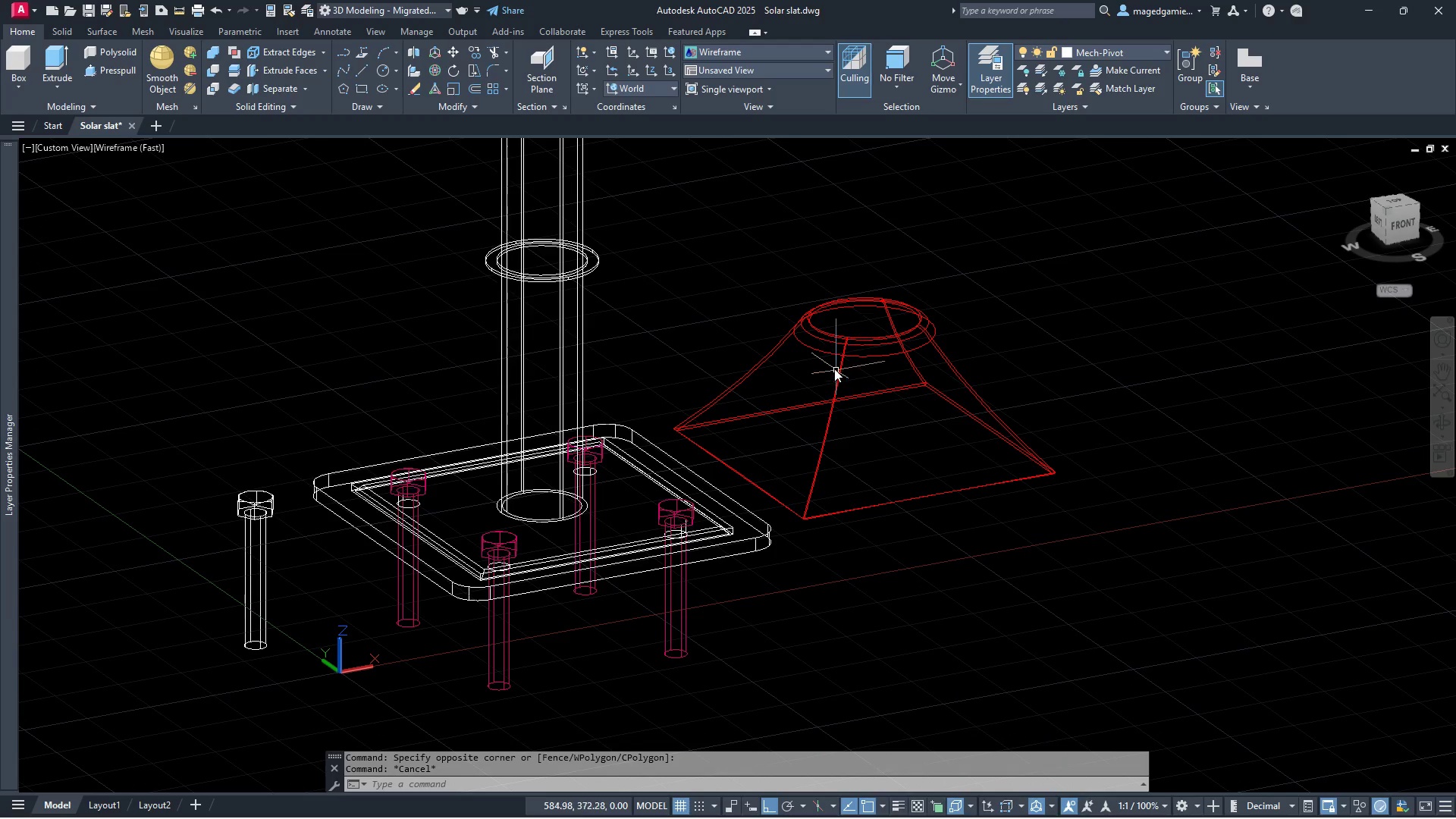 
left_click([840, 371])
 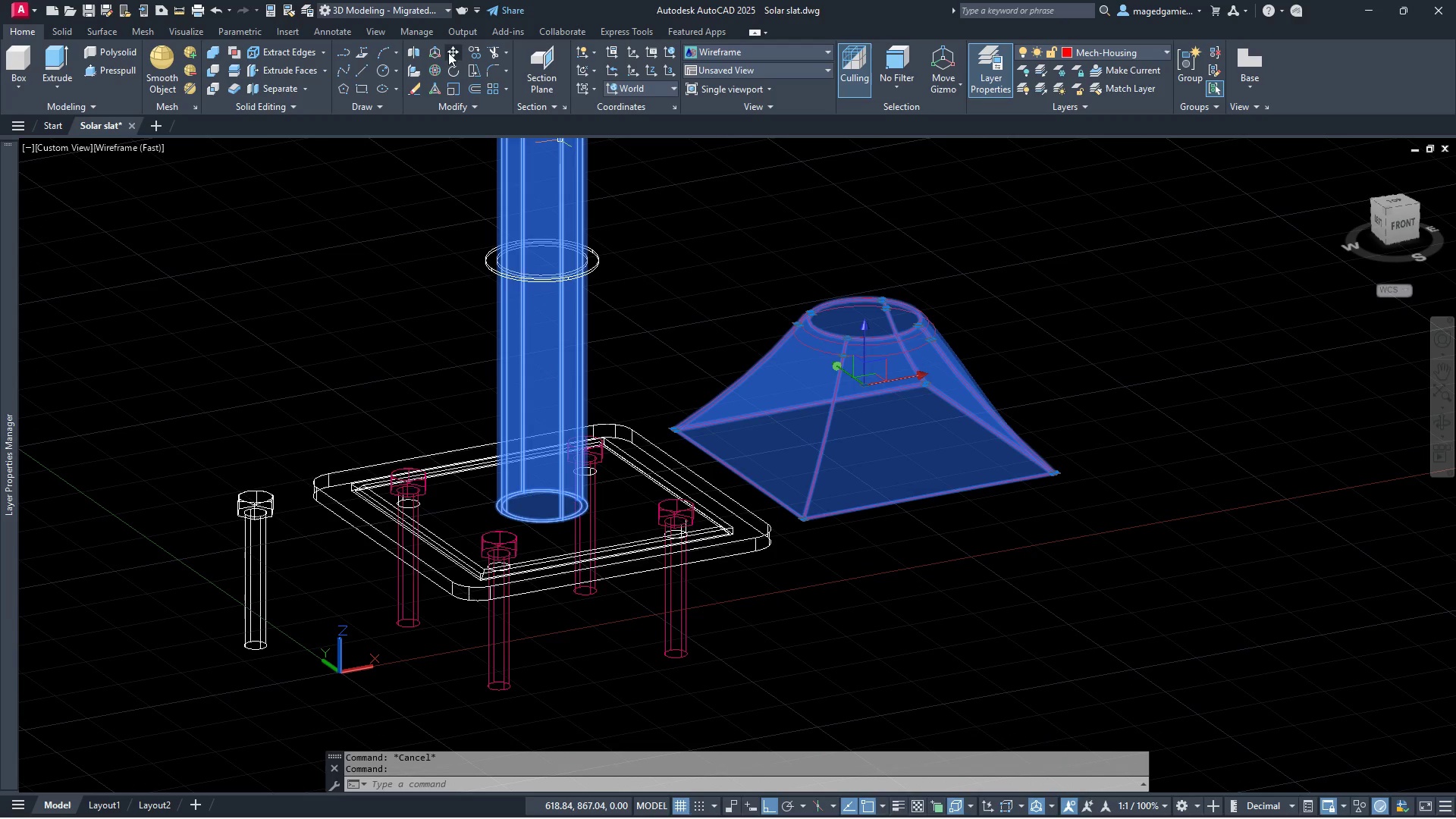 
left_click([451, 52])
 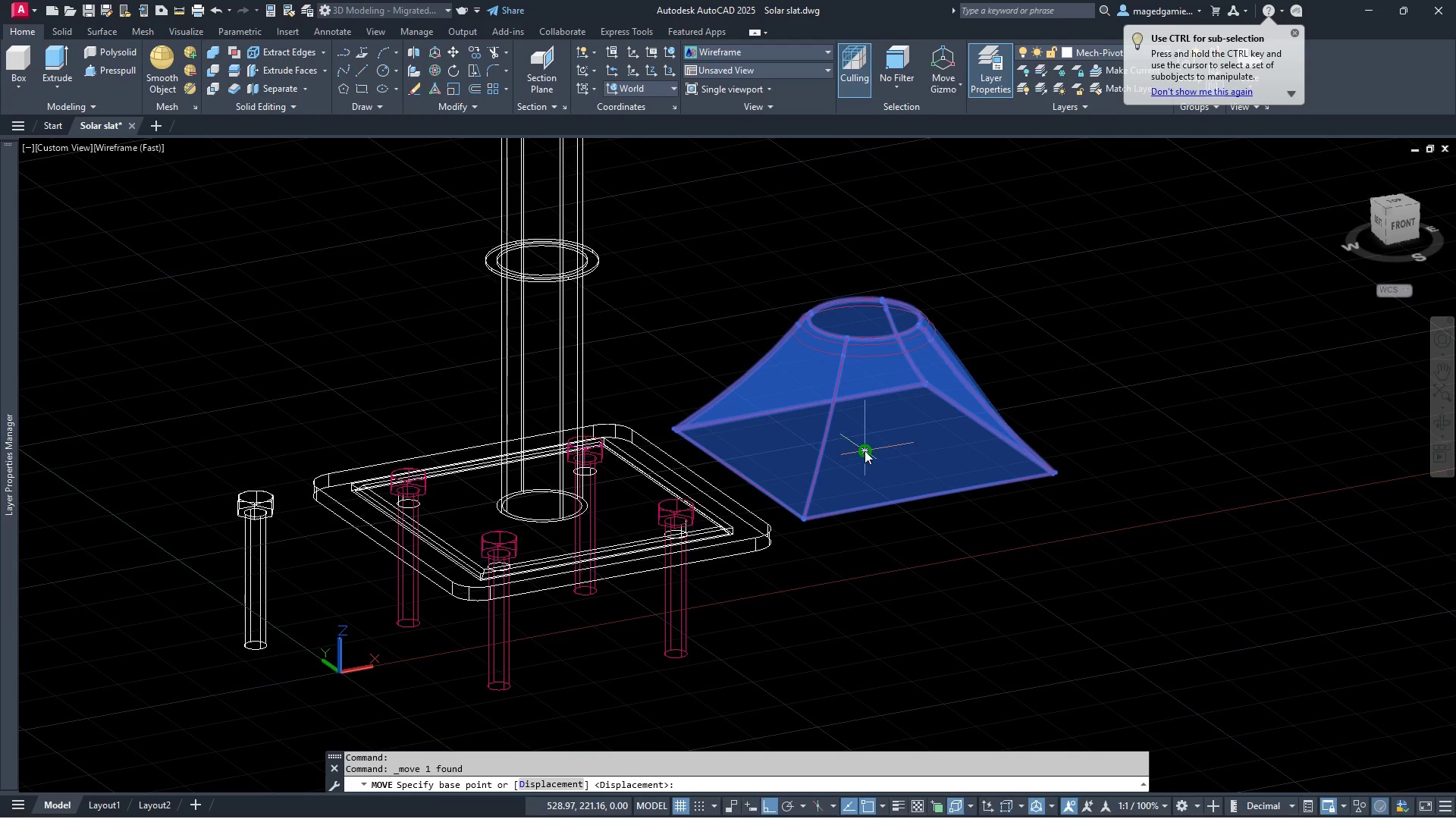 
left_click([864, 447])
 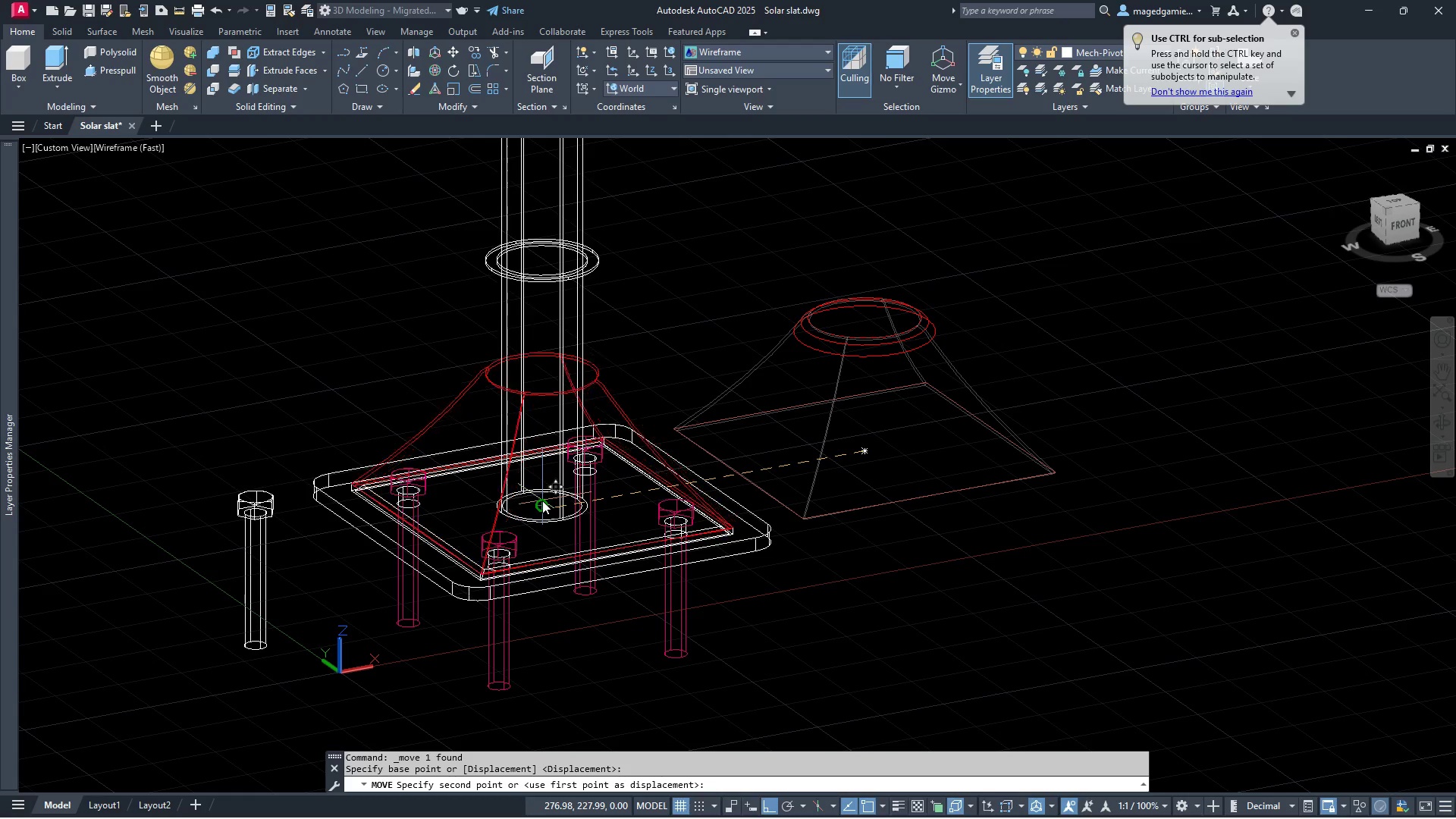 
left_click([542, 500])
 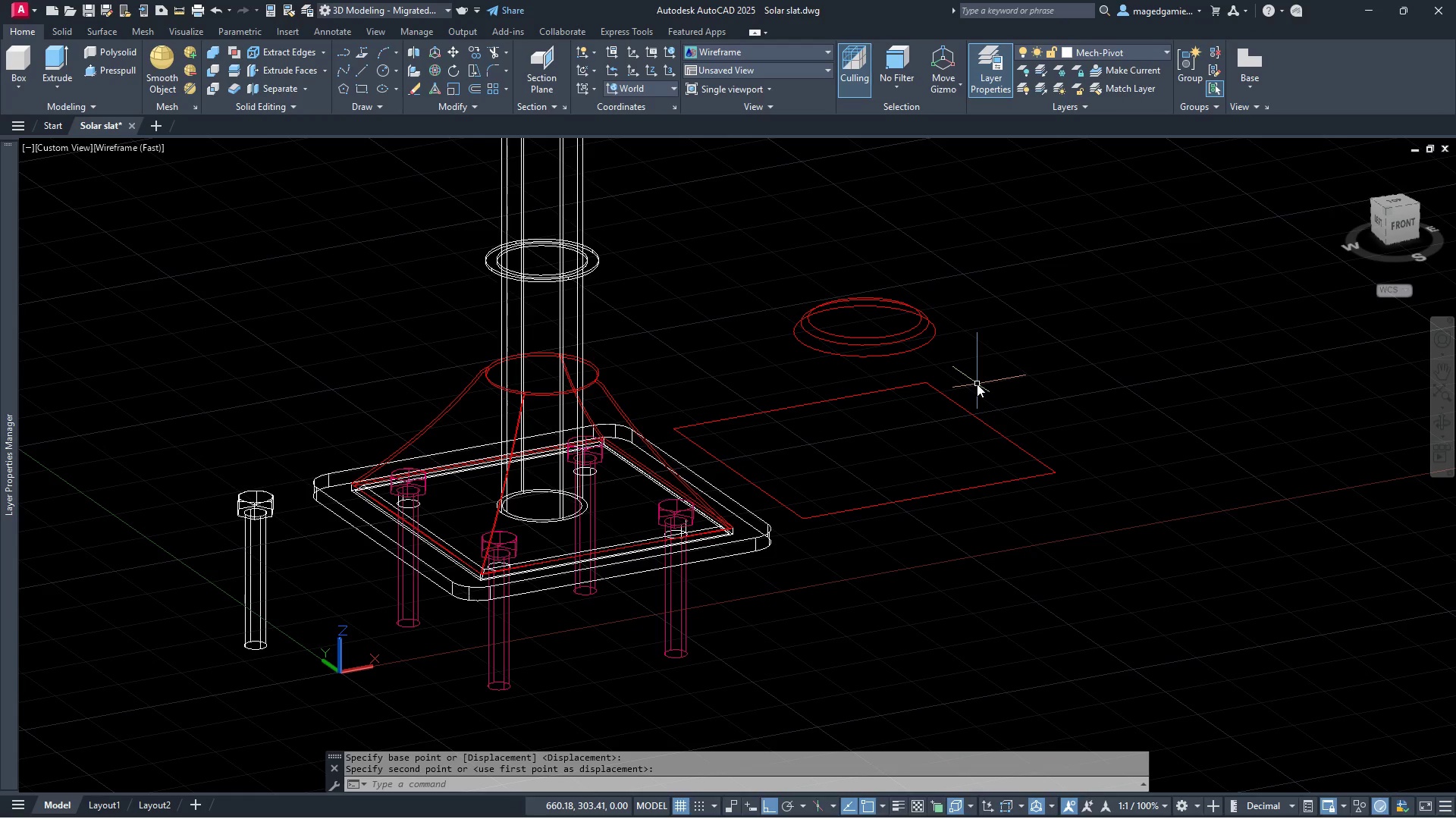 
key(Escape)
 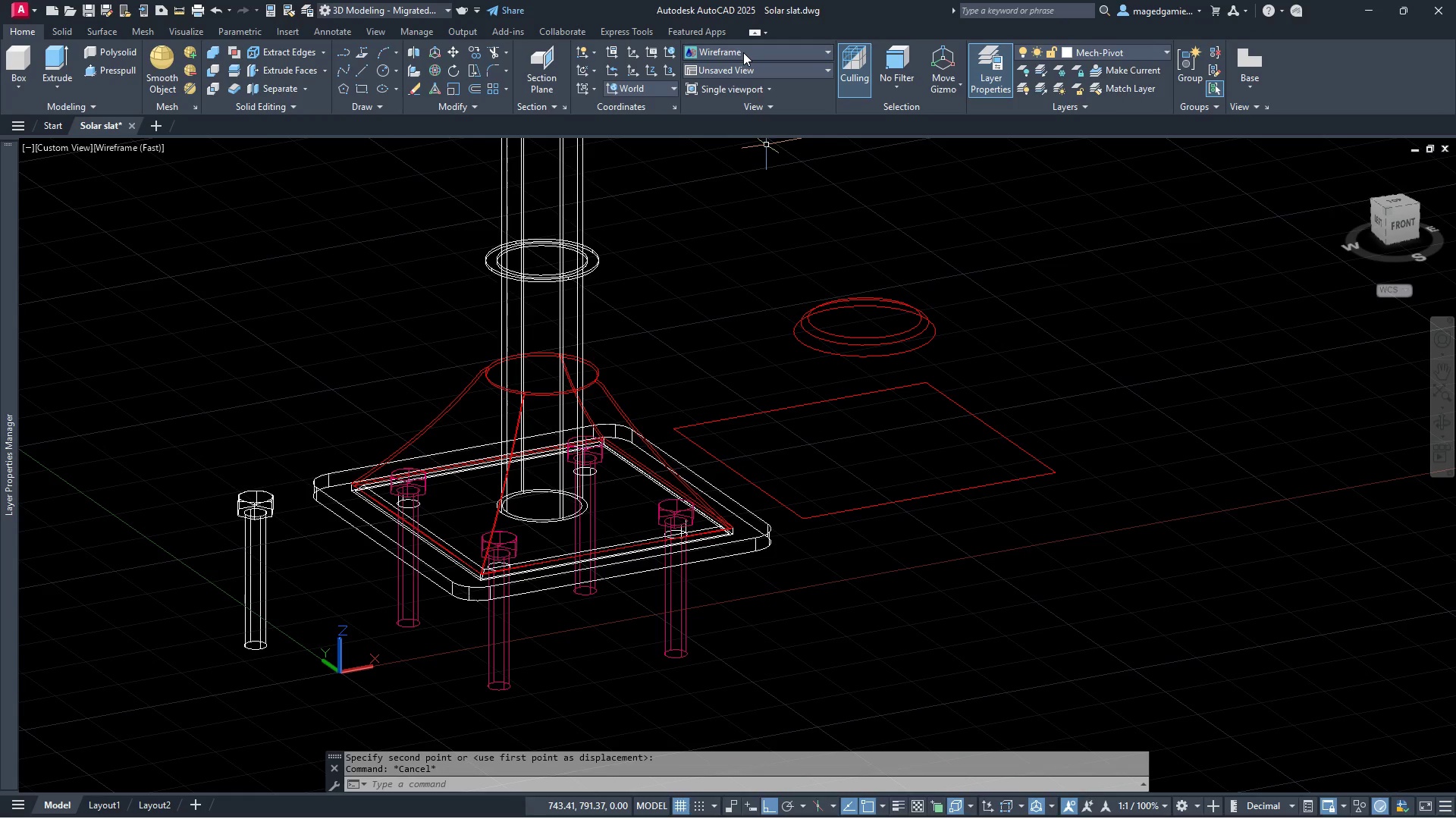 
left_click([743, 52])
 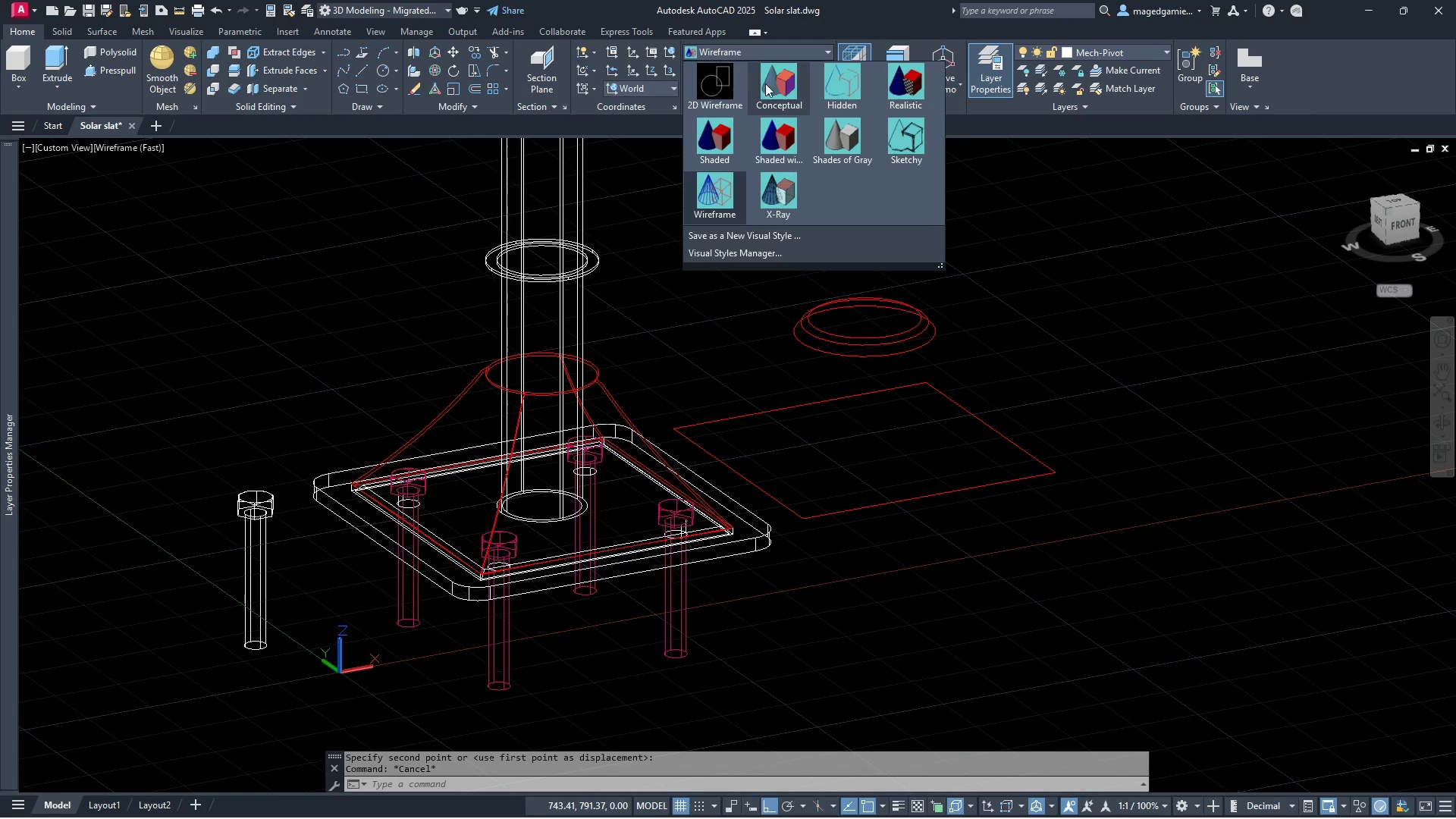 
left_click([777, 86])
 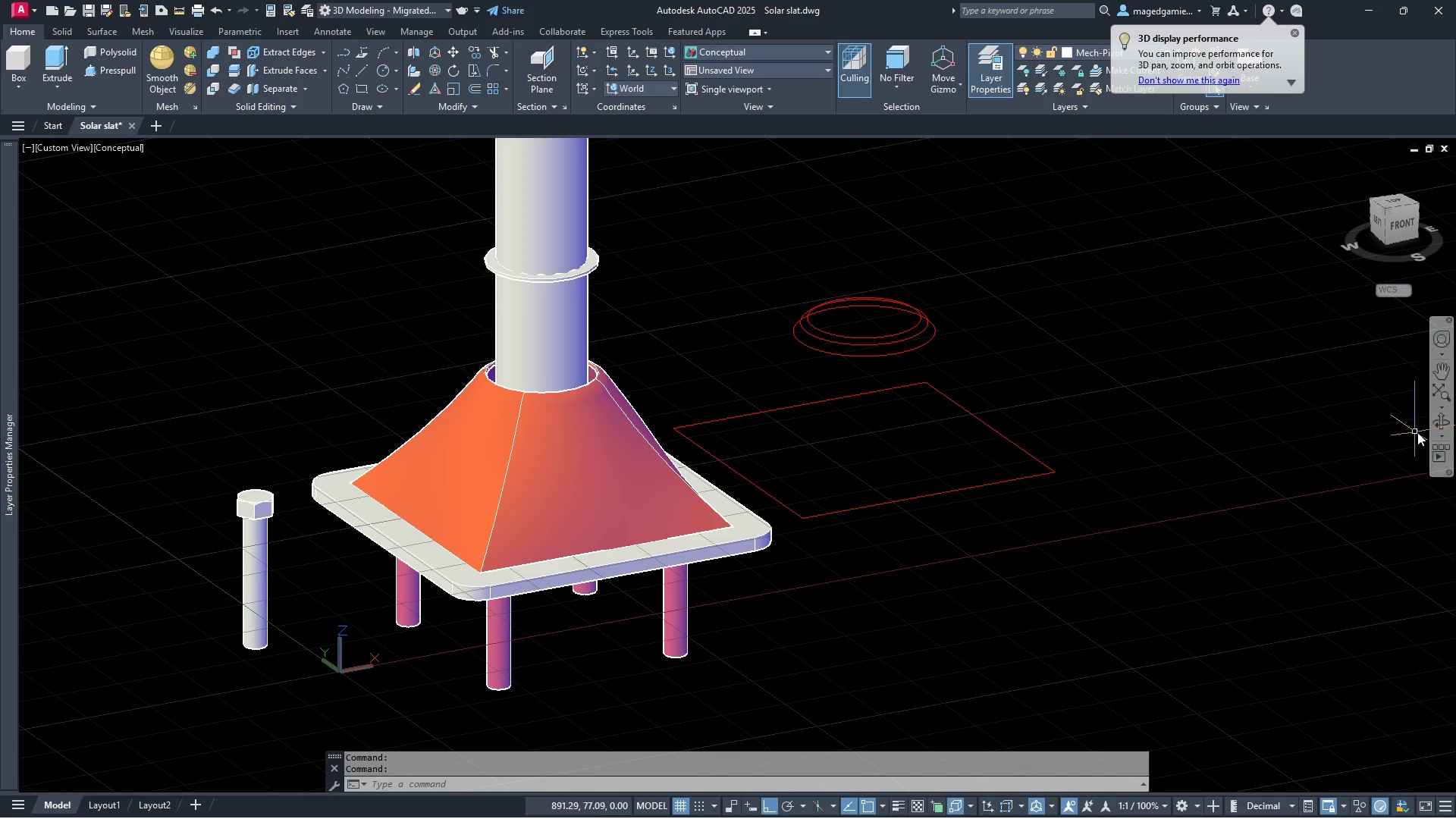 
left_click([1445, 421])
 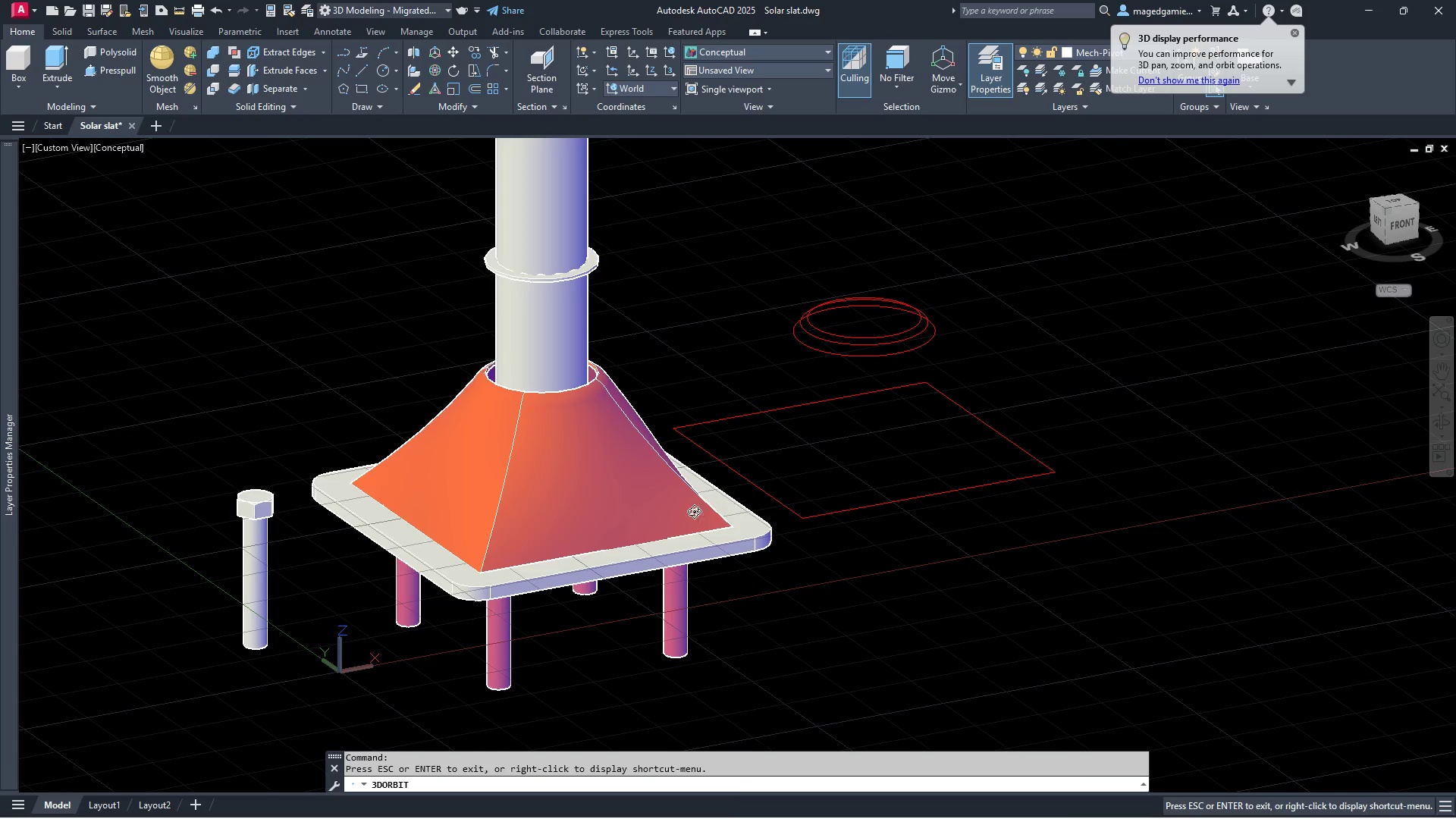 
left_click_drag(start_coordinate=[752, 506], to_coordinate=[670, 516])
 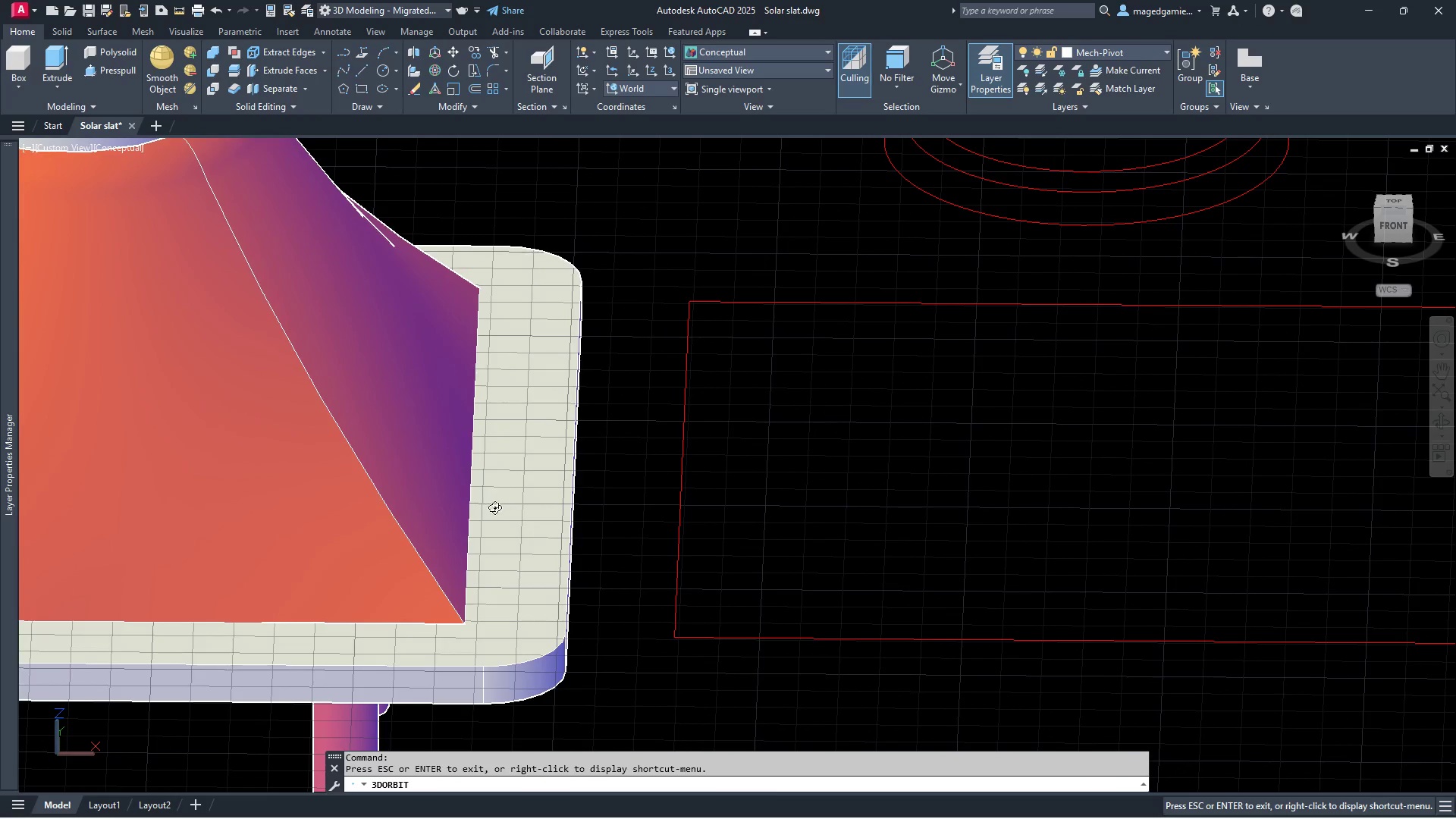 
scroll: coordinate [760, 500], scroll_direction: up, amount: 11.0
 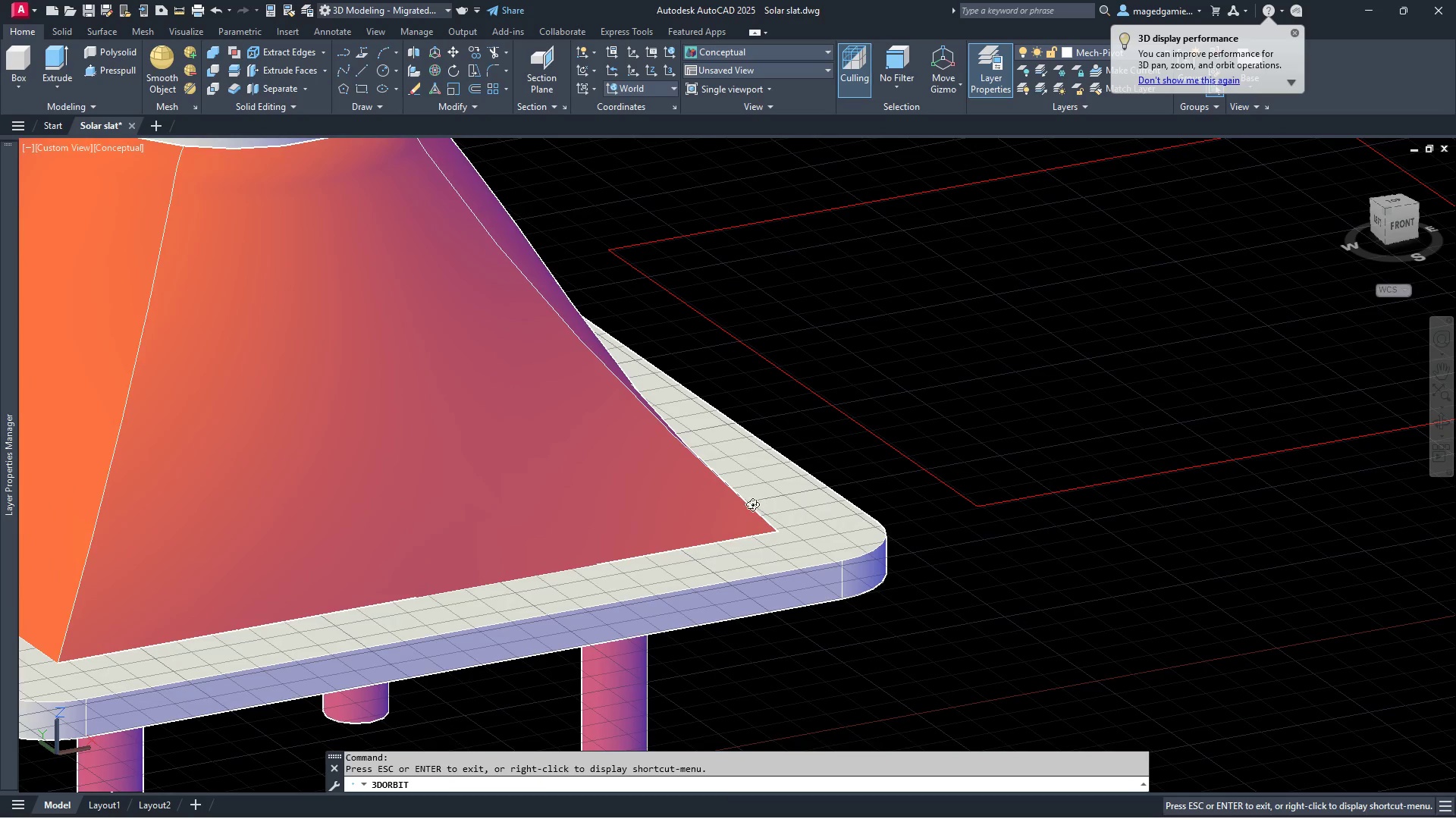 
left_click_drag(start_coordinate=[493, 513], to_coordinate=[526, 441])
 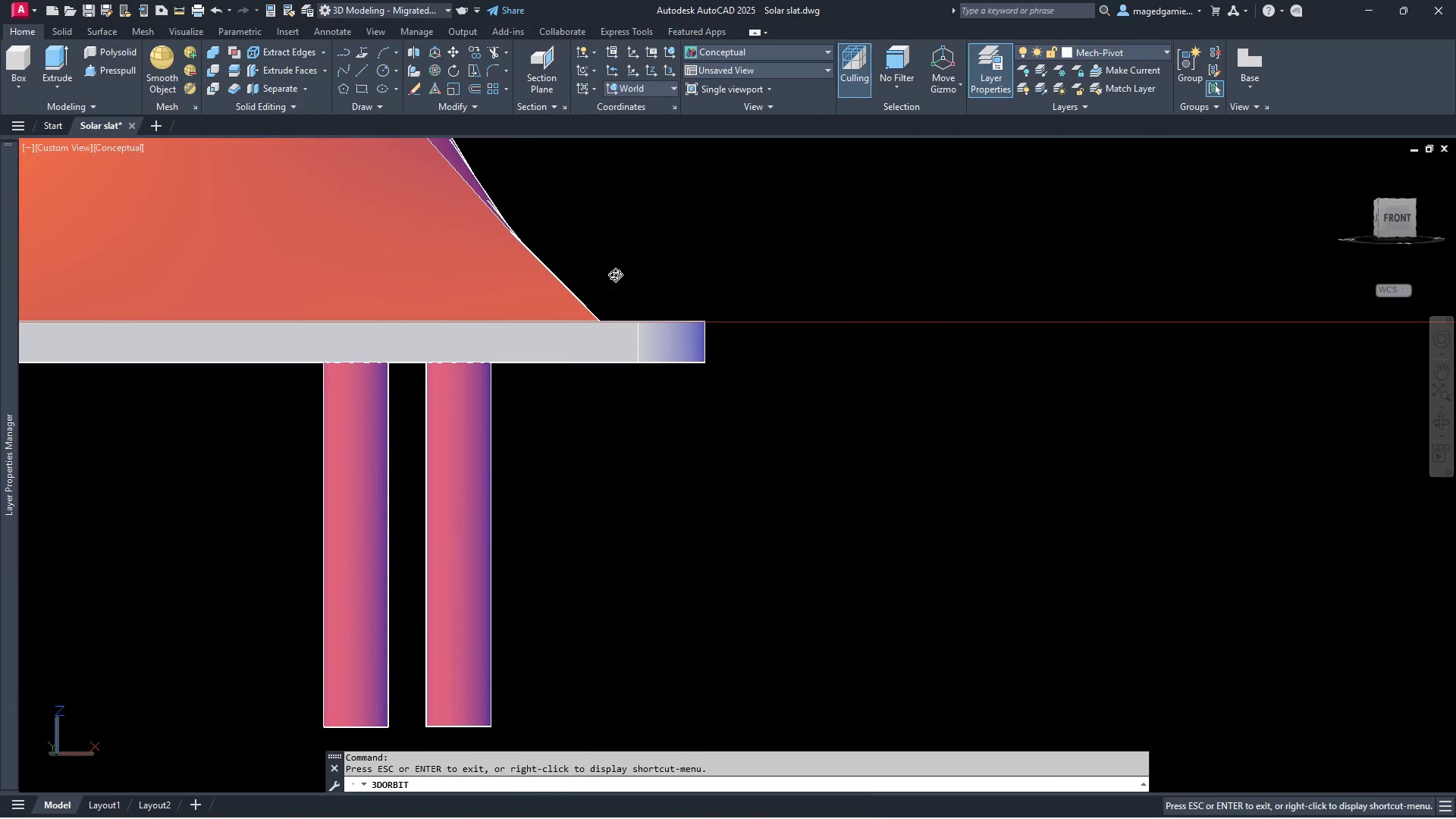 
key(Escape)
 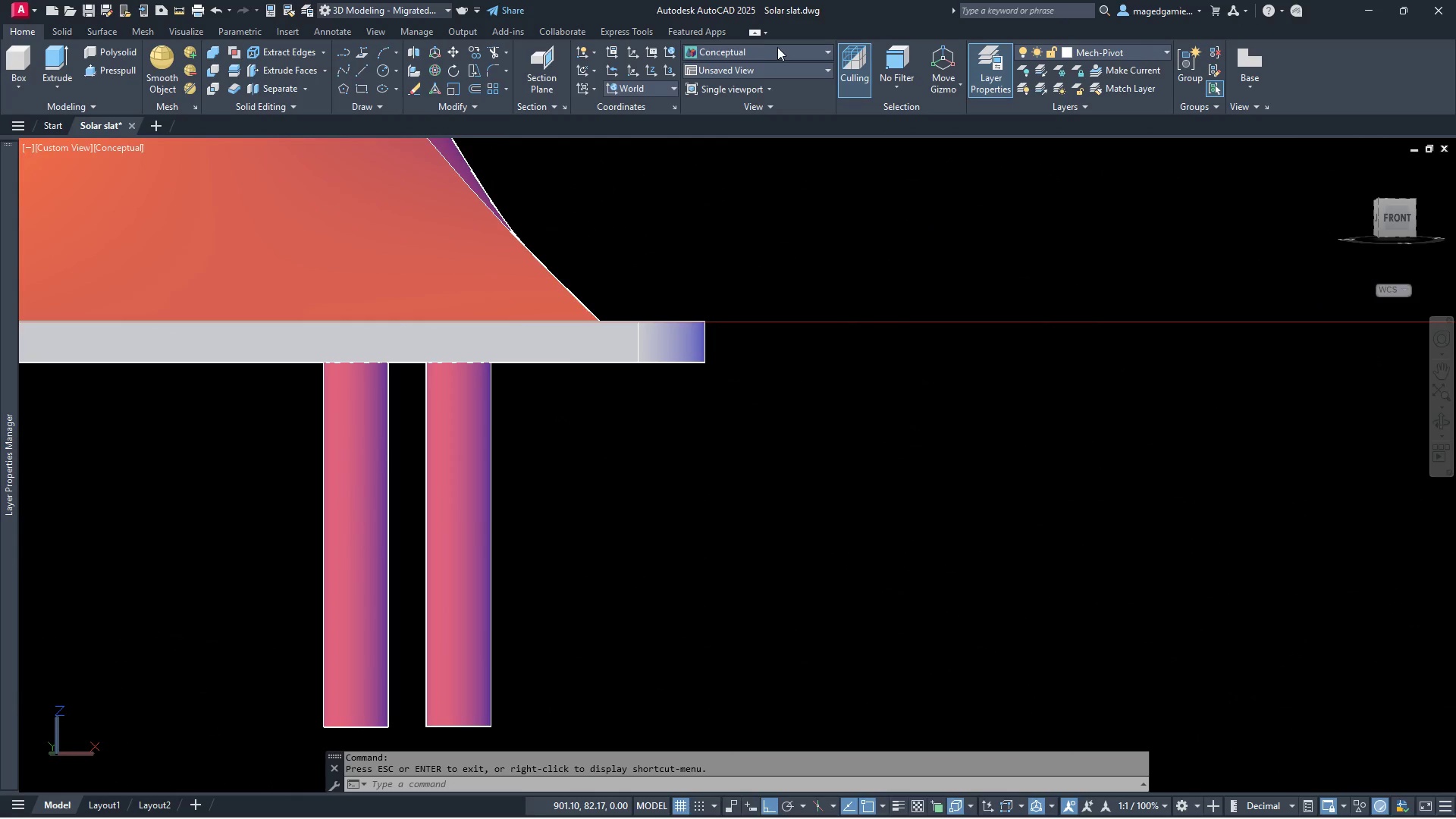 
left_click([784, 50])
 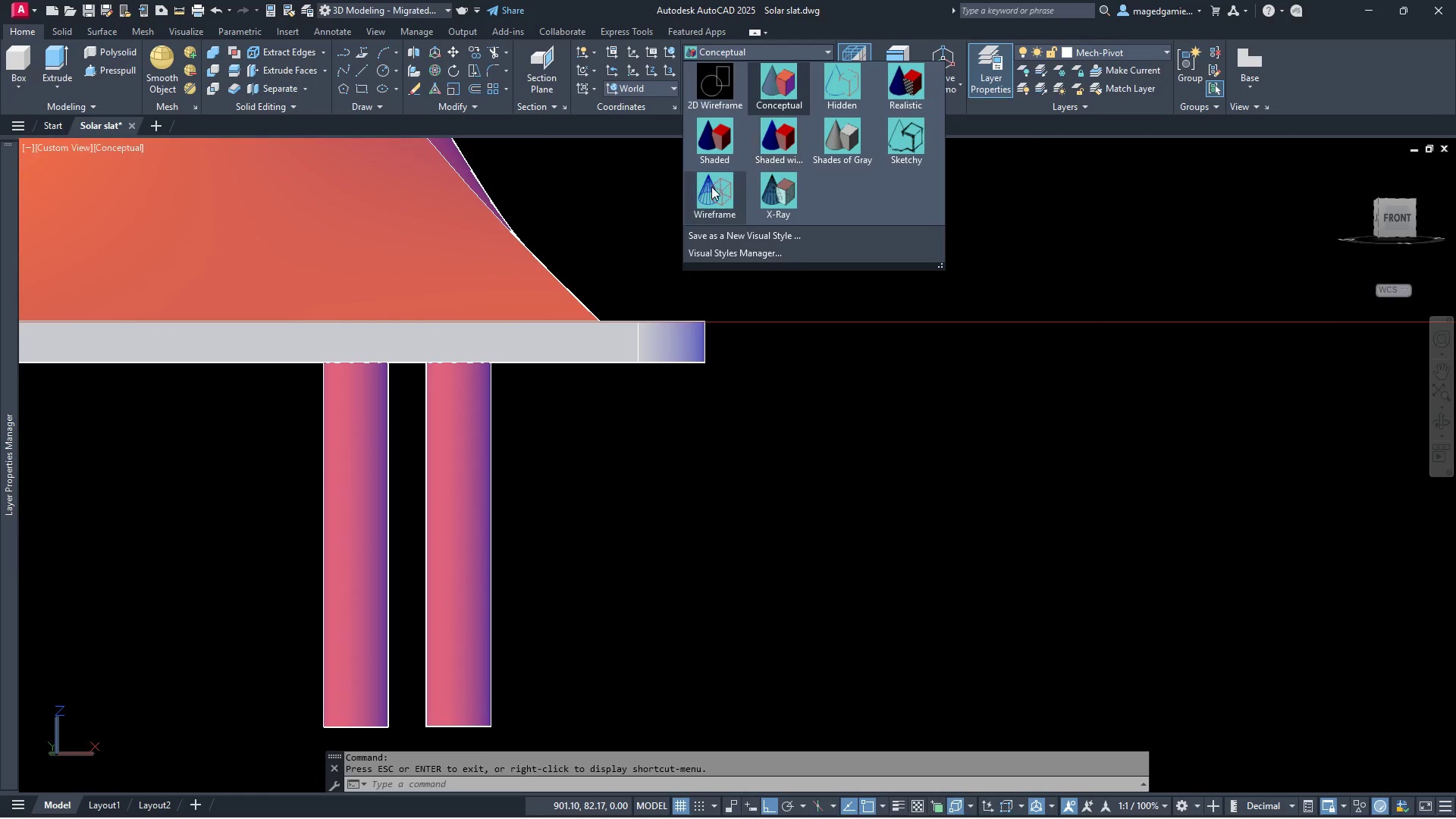 
left_click([714, 190])
 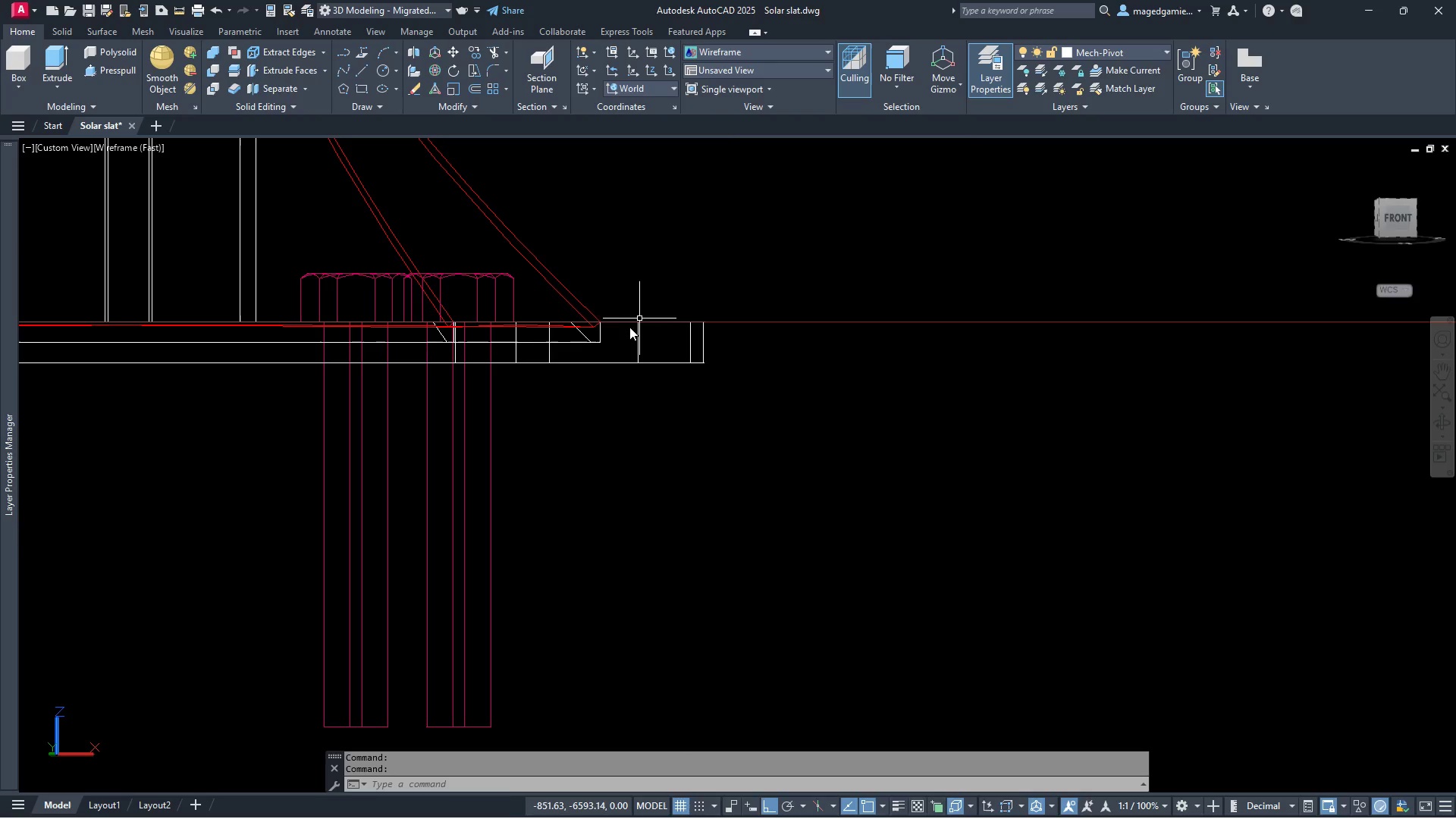 
scroll: coordinate [578, 347], scroll_direction: up, amount: 3.0
 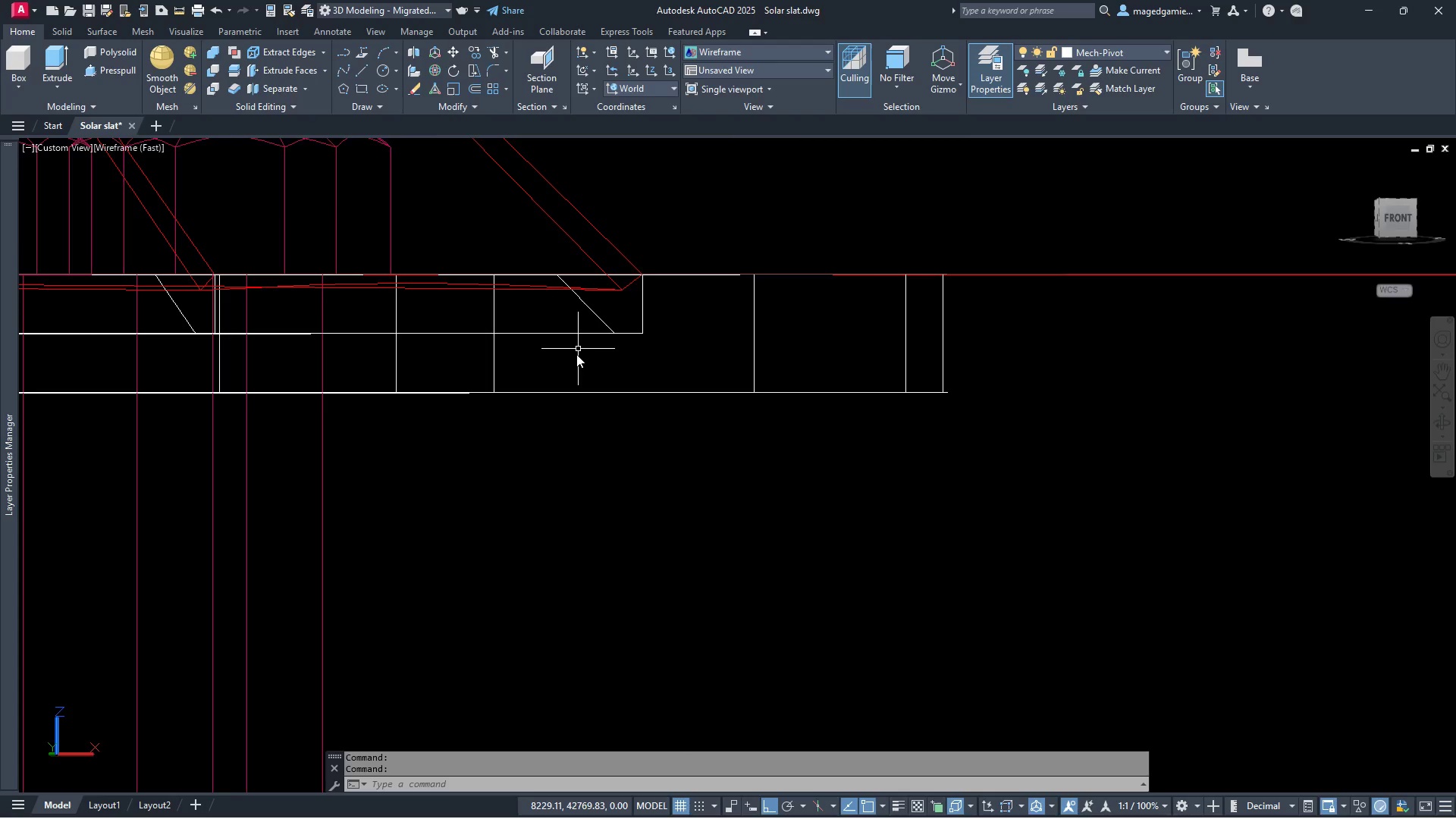 
scroll: coordinate [575, 357], scroll_direction: down, amount: 1.0
 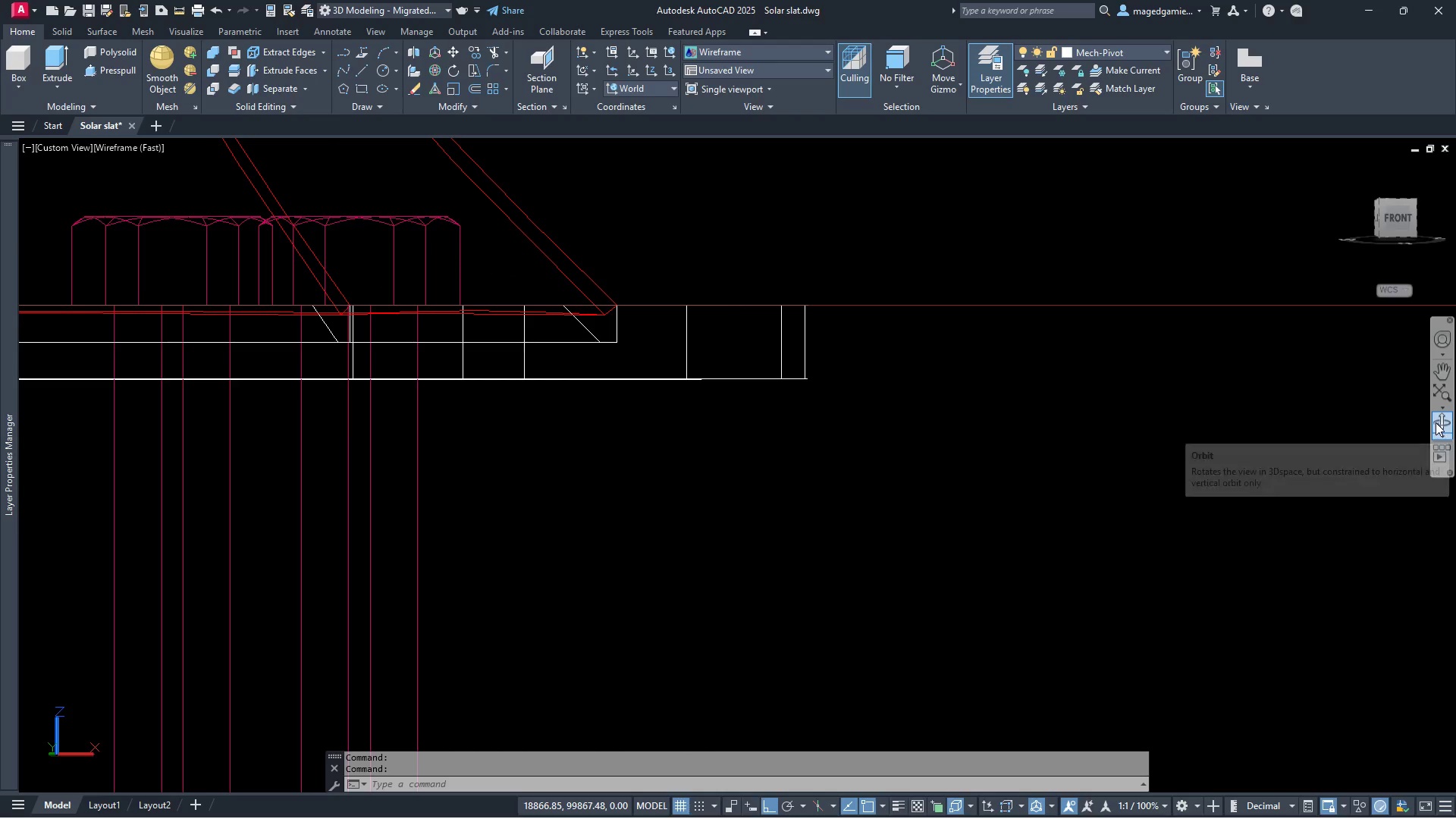 
left_click_drag(start_coordinate=[667, 399], to_coordinate=[660, 396])
 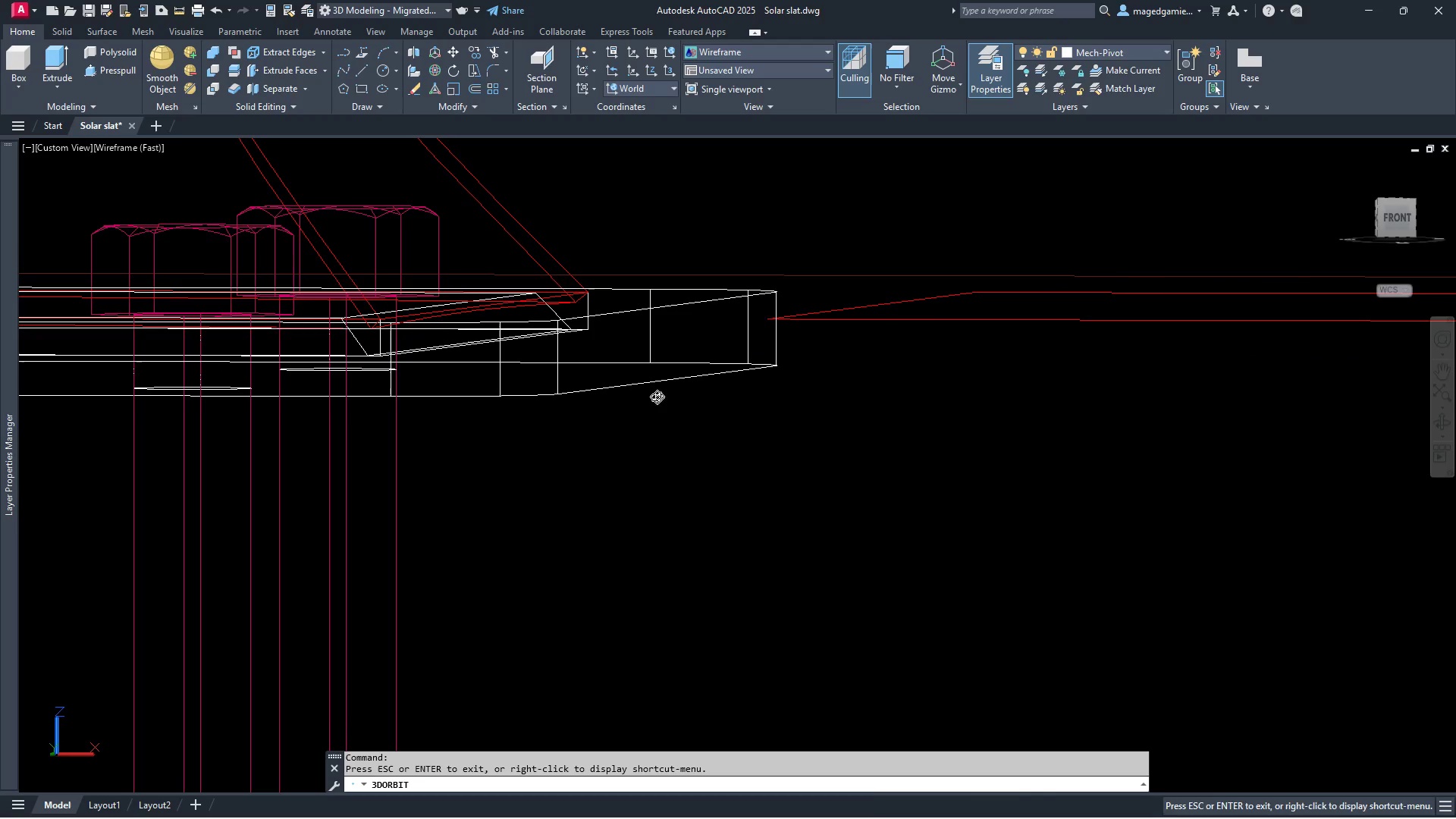 
key(Escape)
 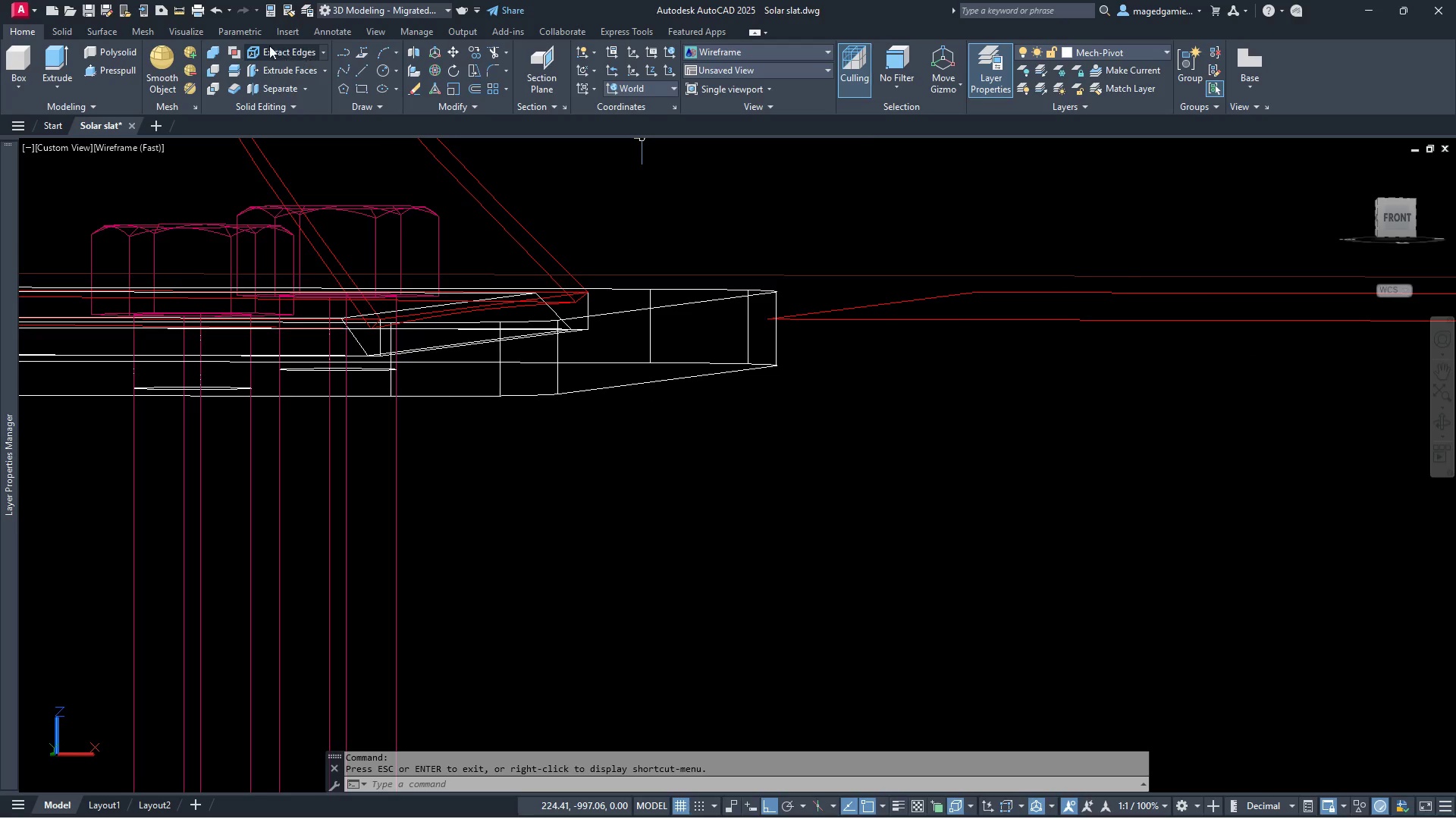 
left_click([182, 8])
 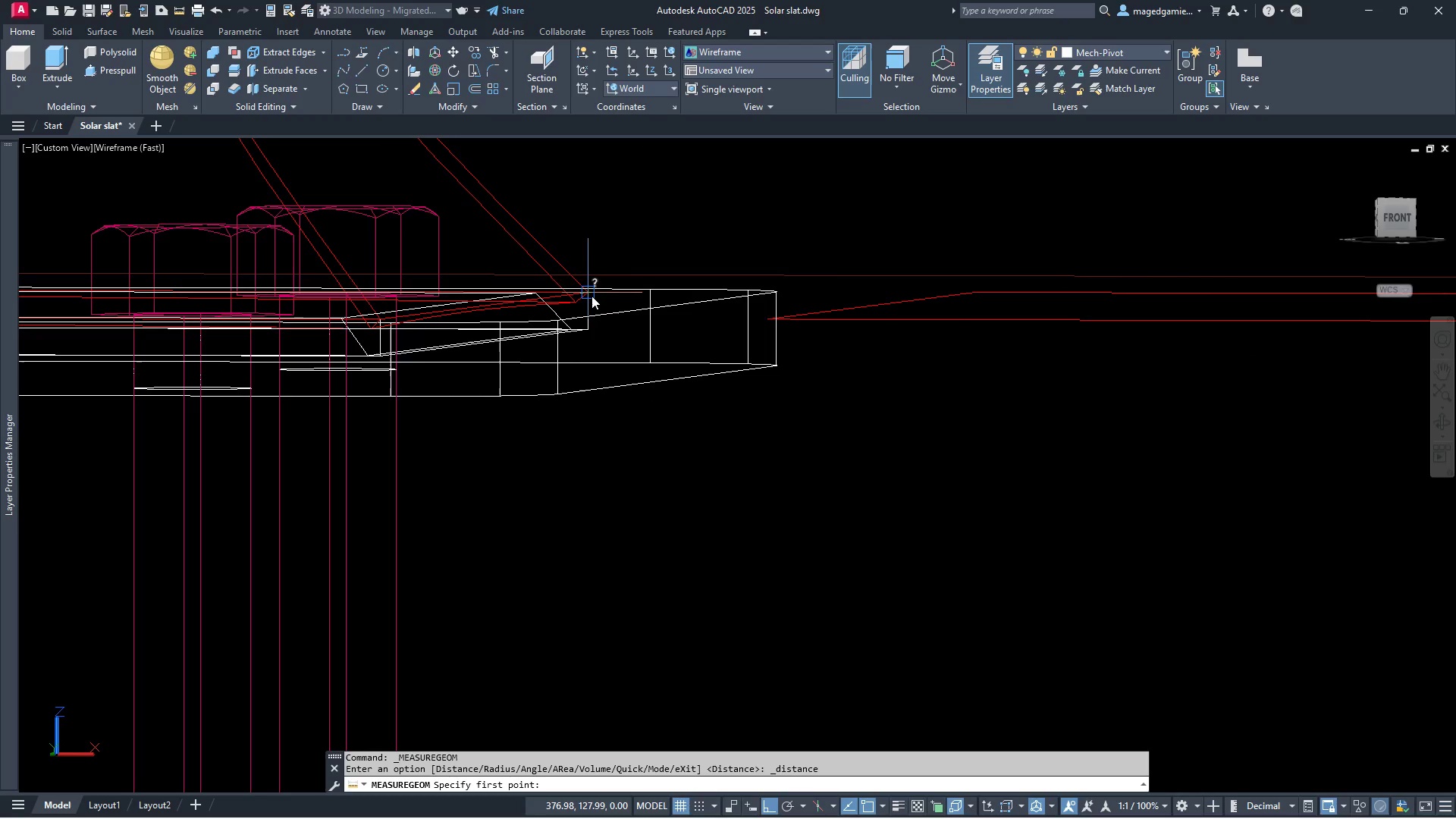 
left_click([592, 296])
 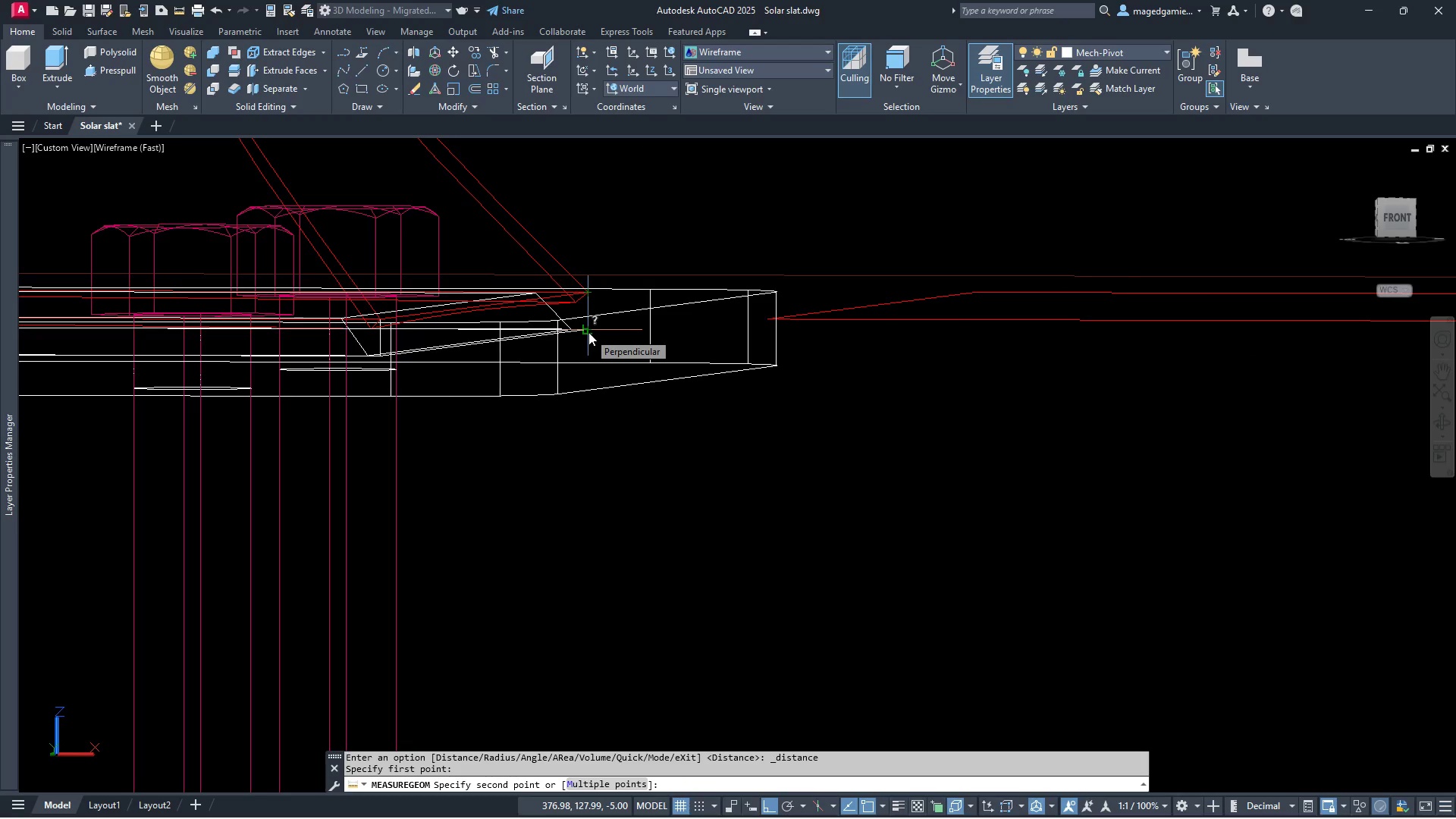 
left_click([588, 332])
 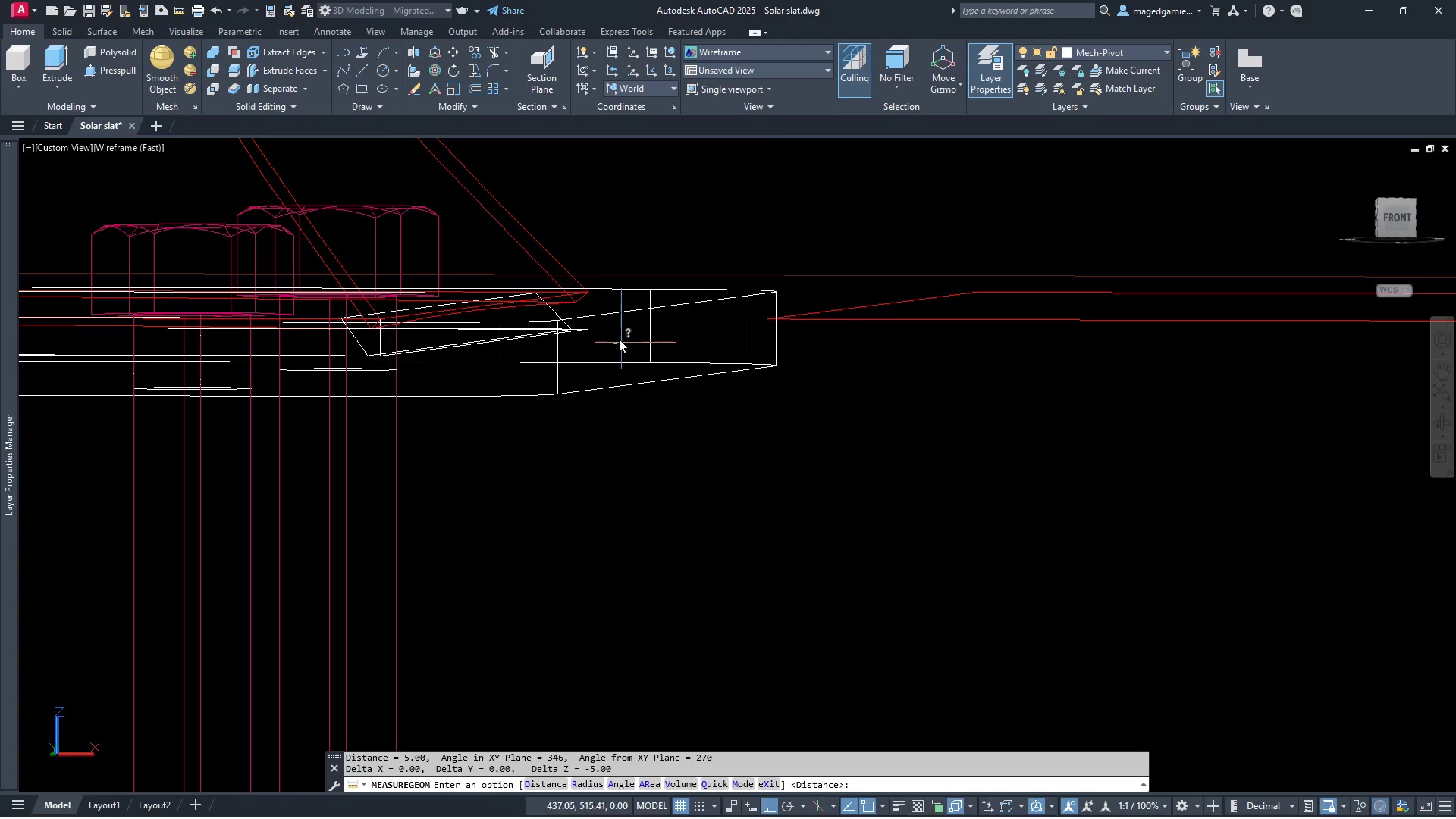 
right_click([604, 321])
 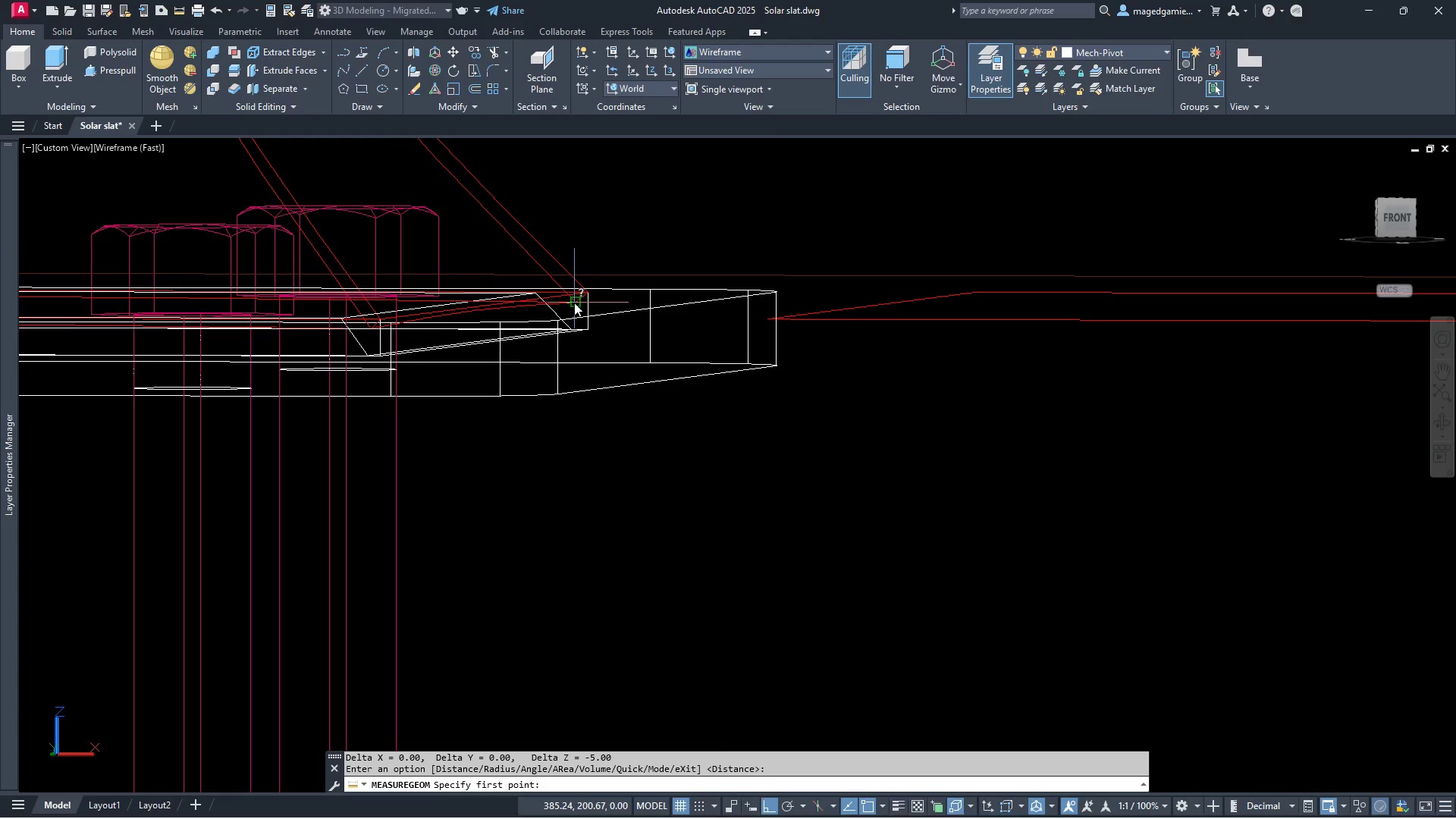 
left_click([574, 303])
 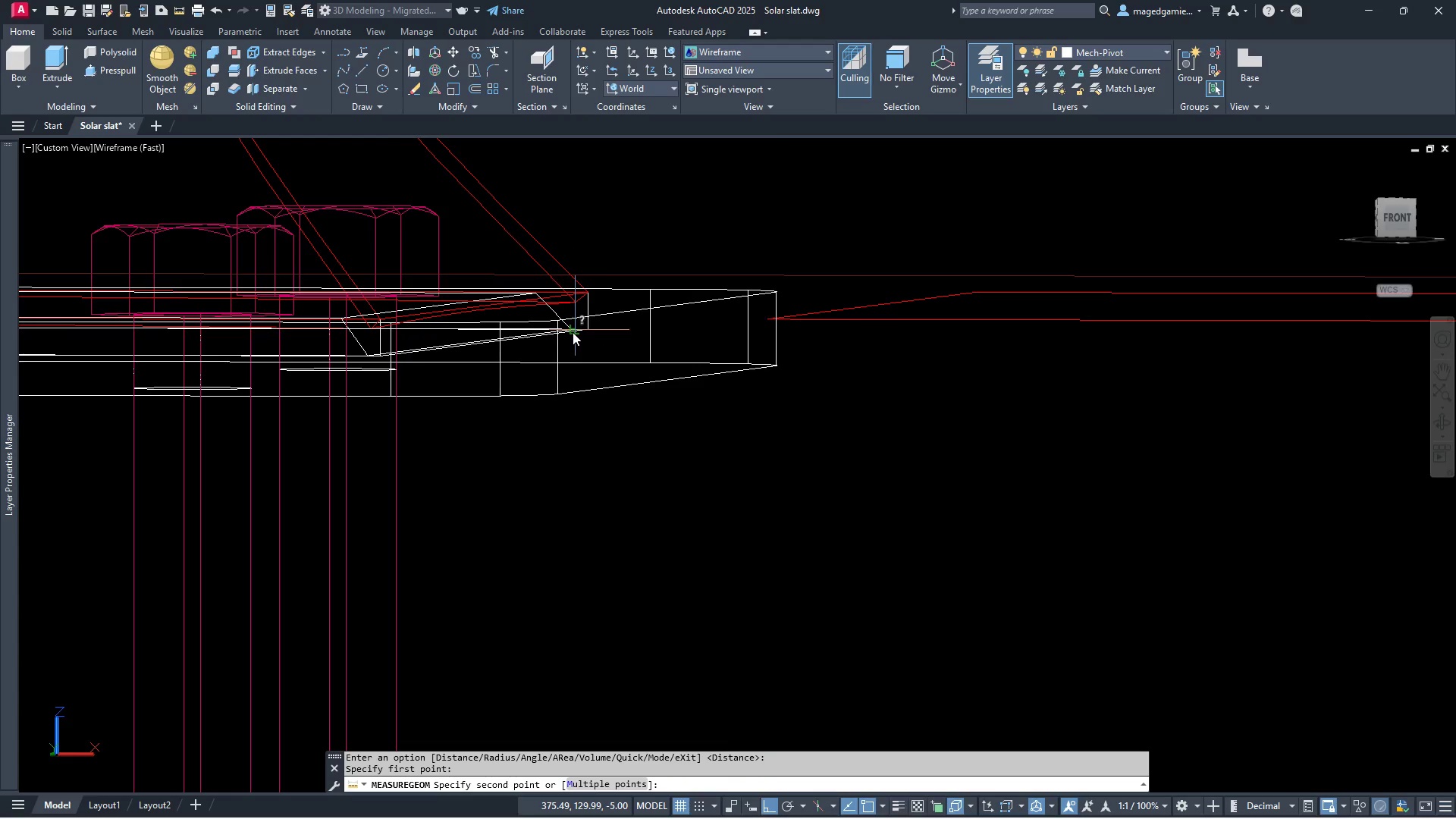 
left_click([573, 332])
 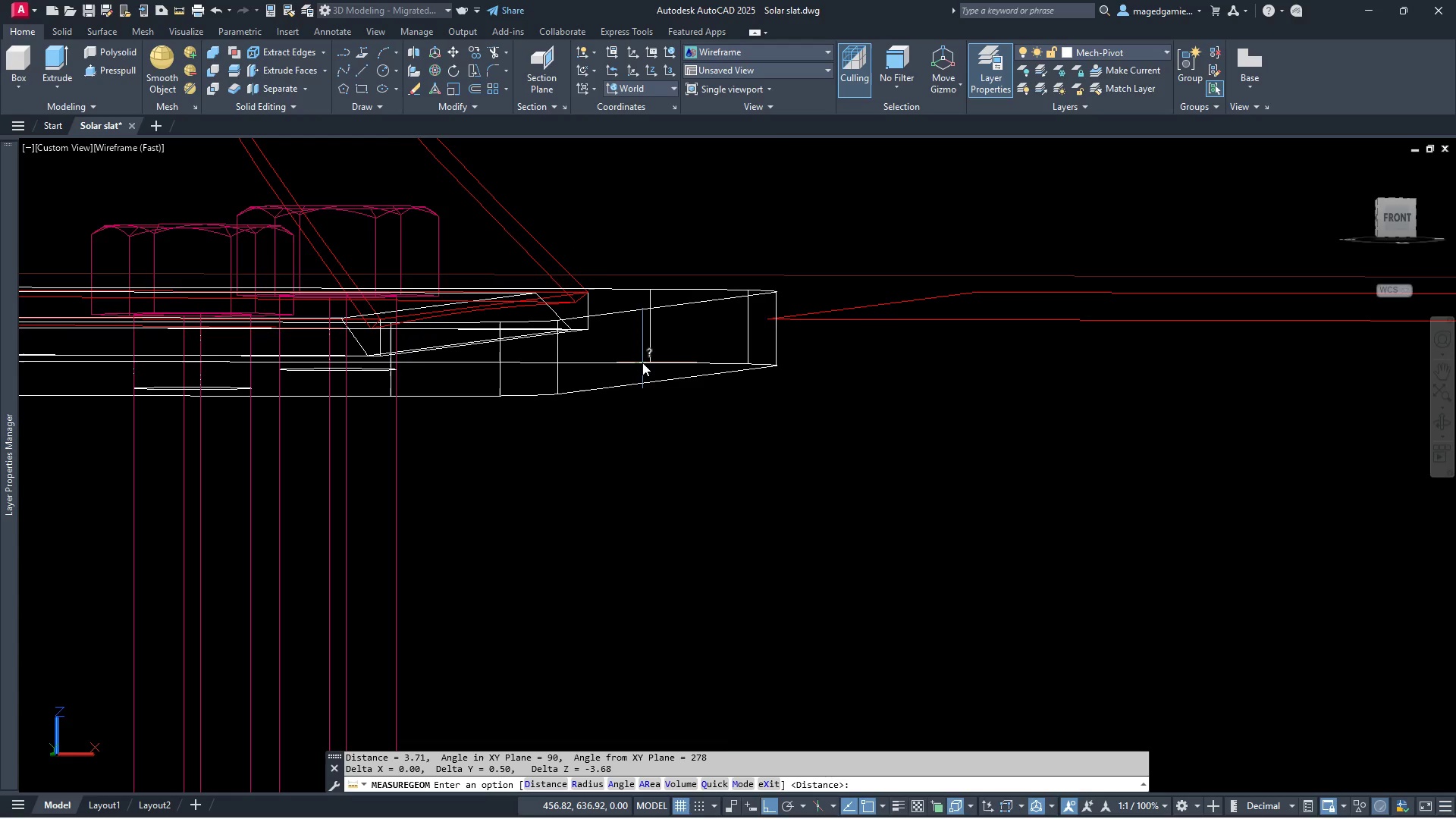 
key(Escape)
 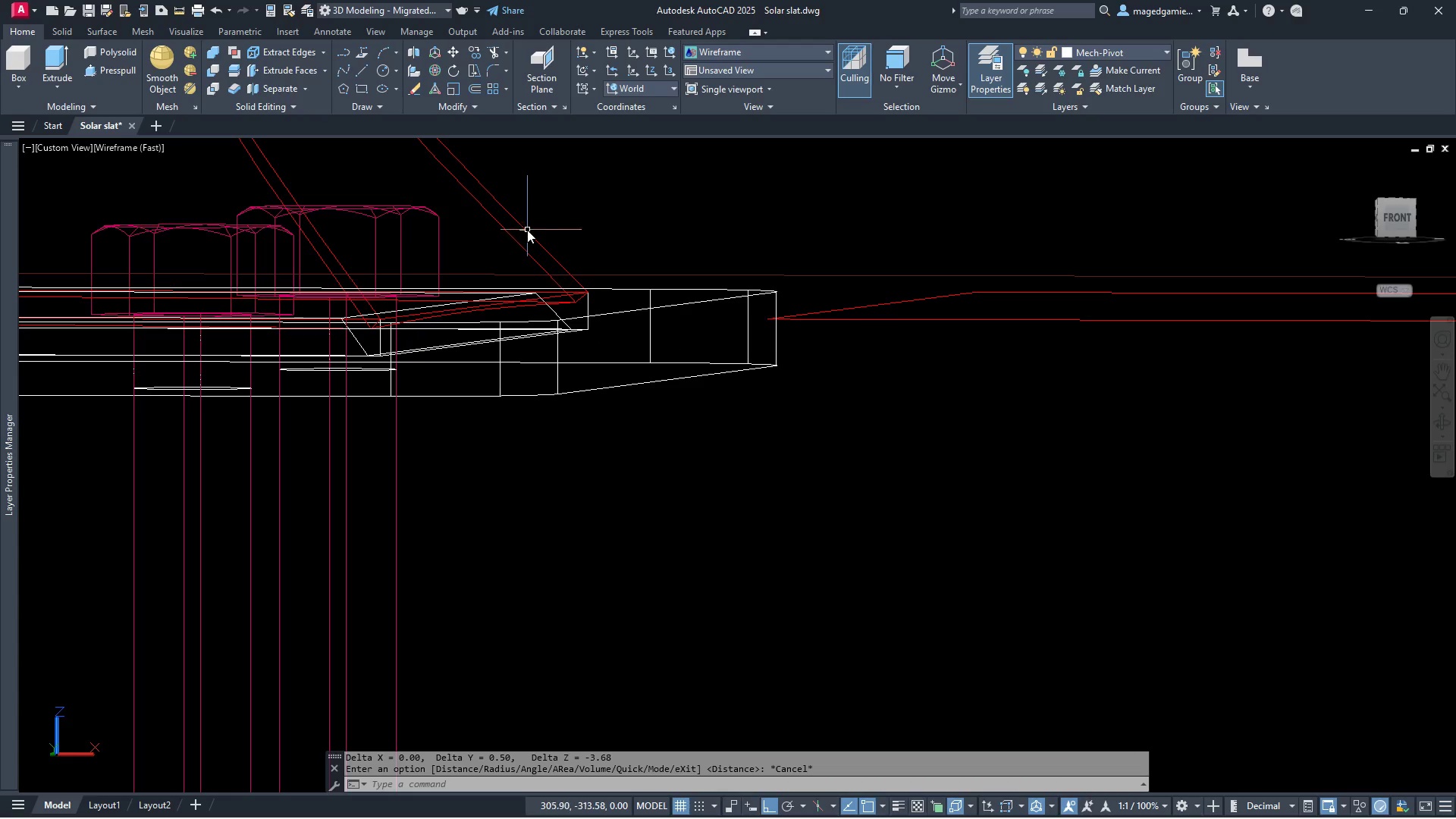 
left_click([527, 230])
 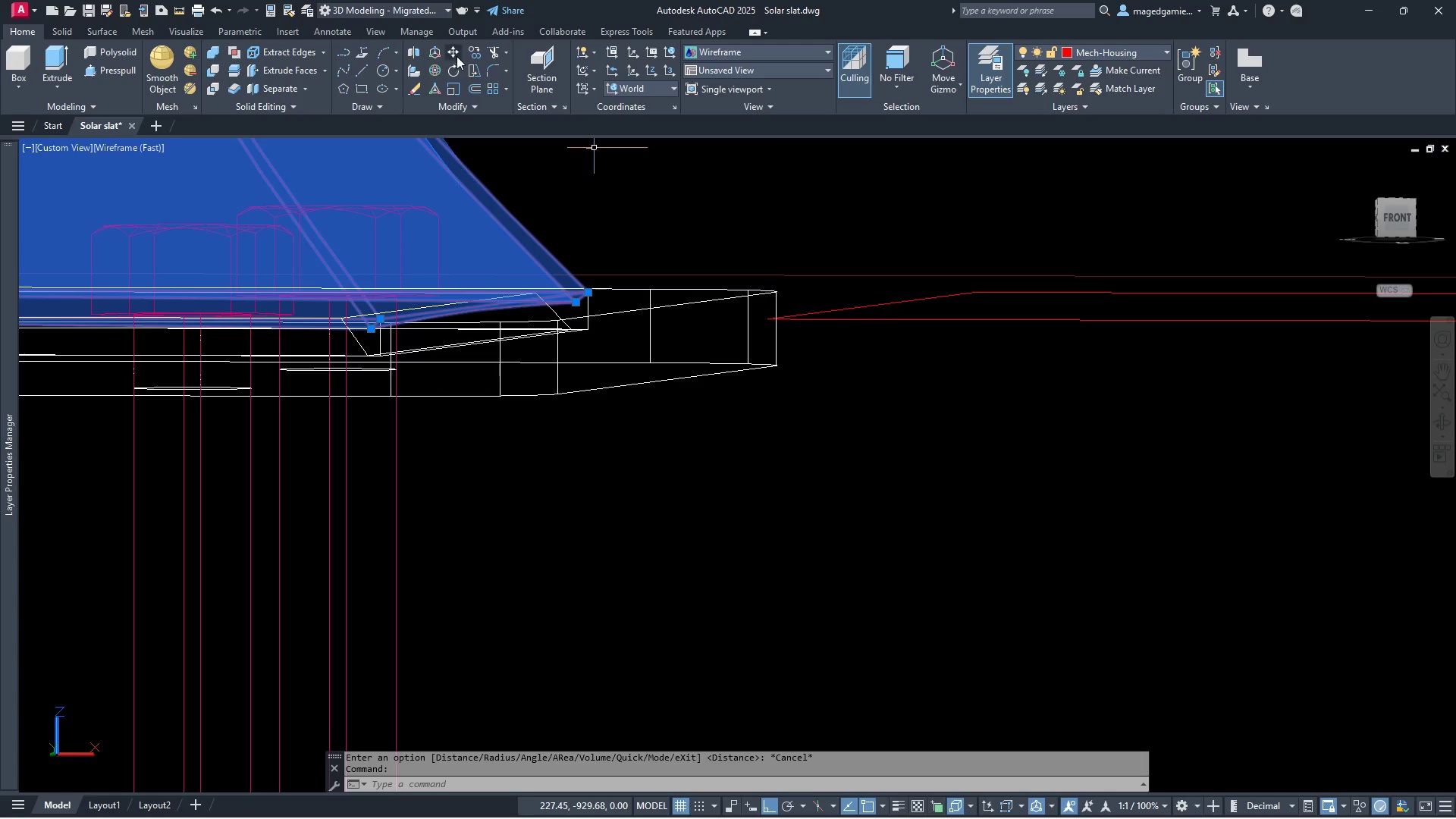 
left_click([452, 48])
 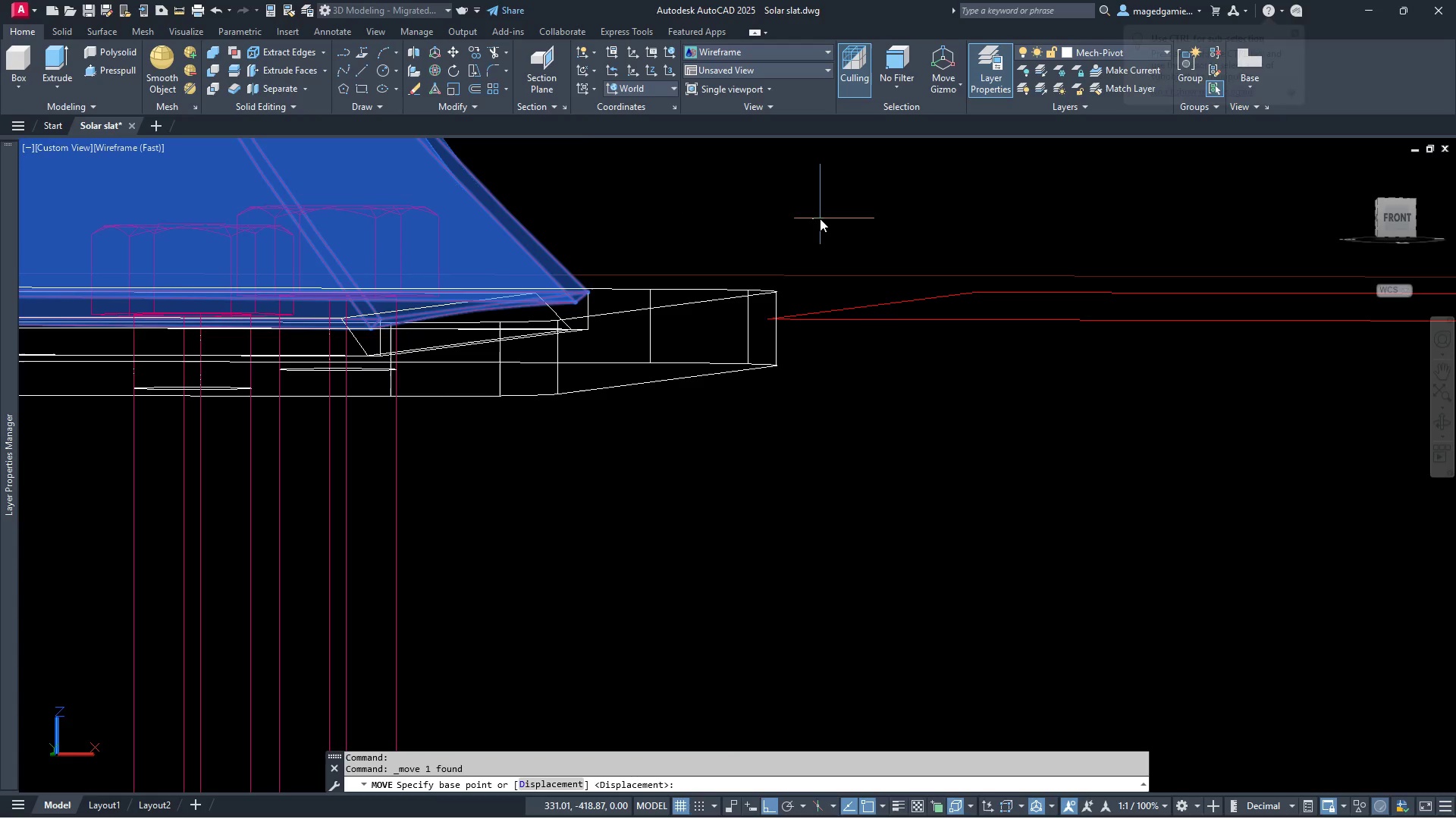 
left_click([820, 218])
 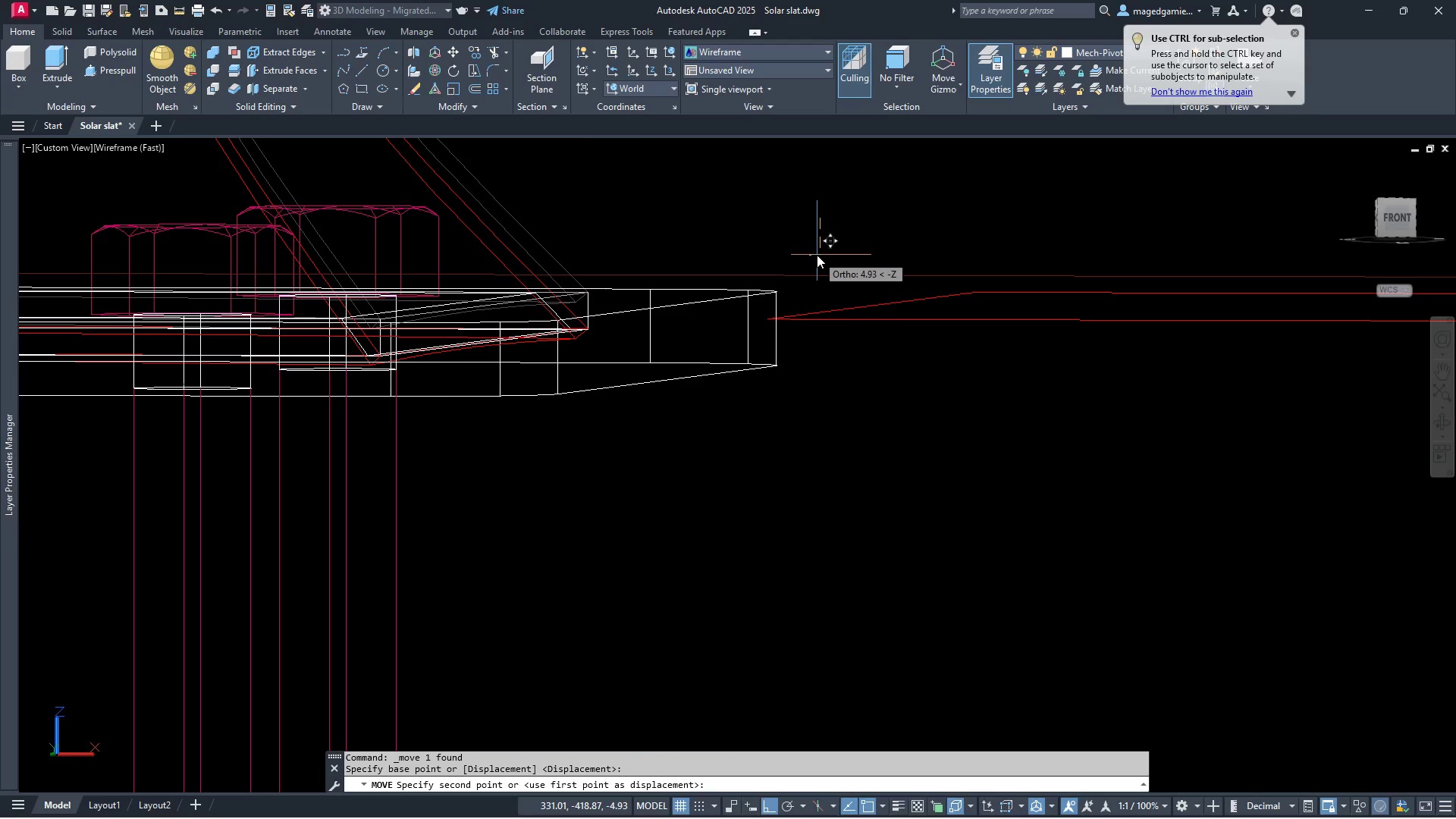 
key(3)
 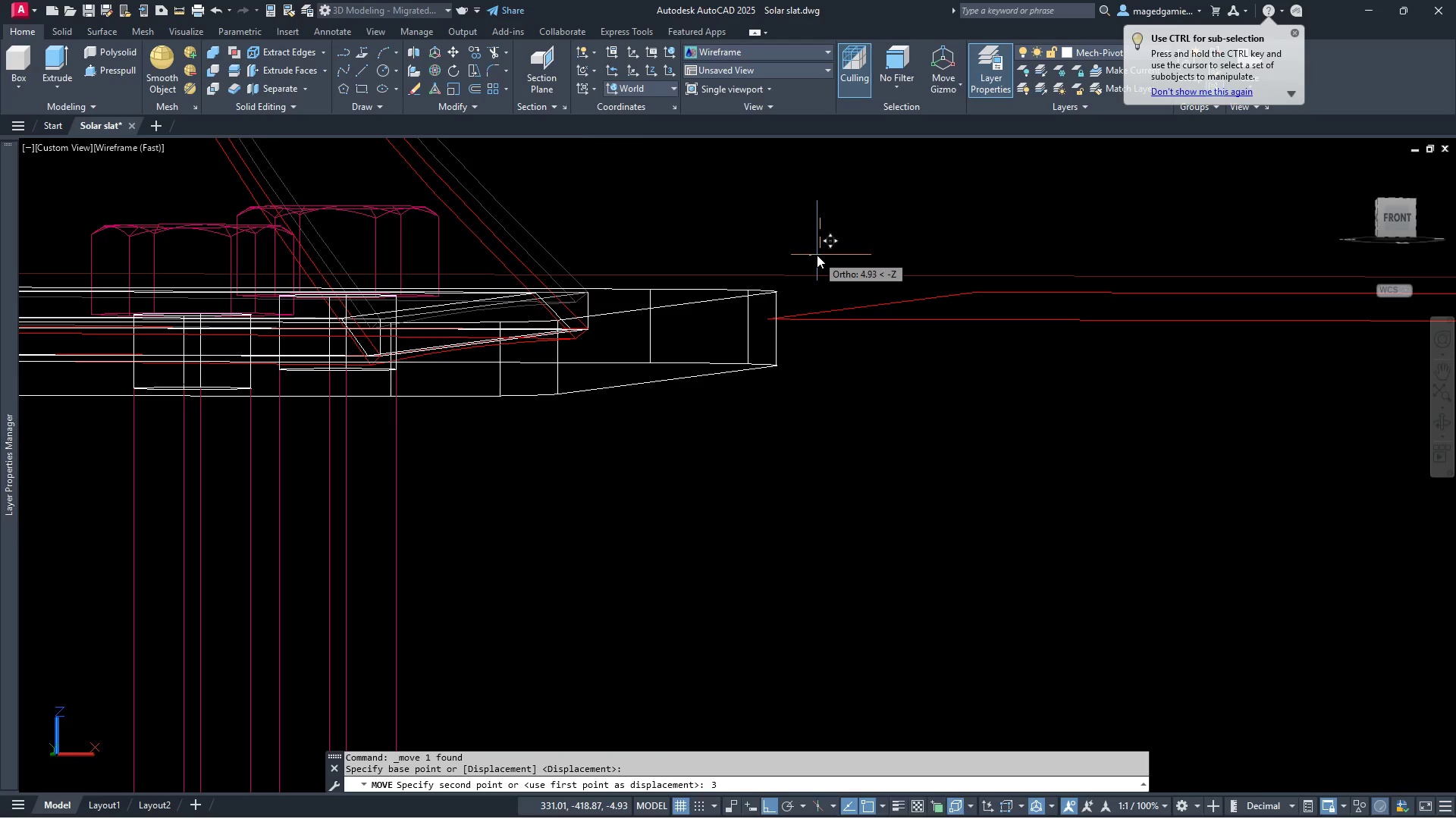 
key(Enter)
 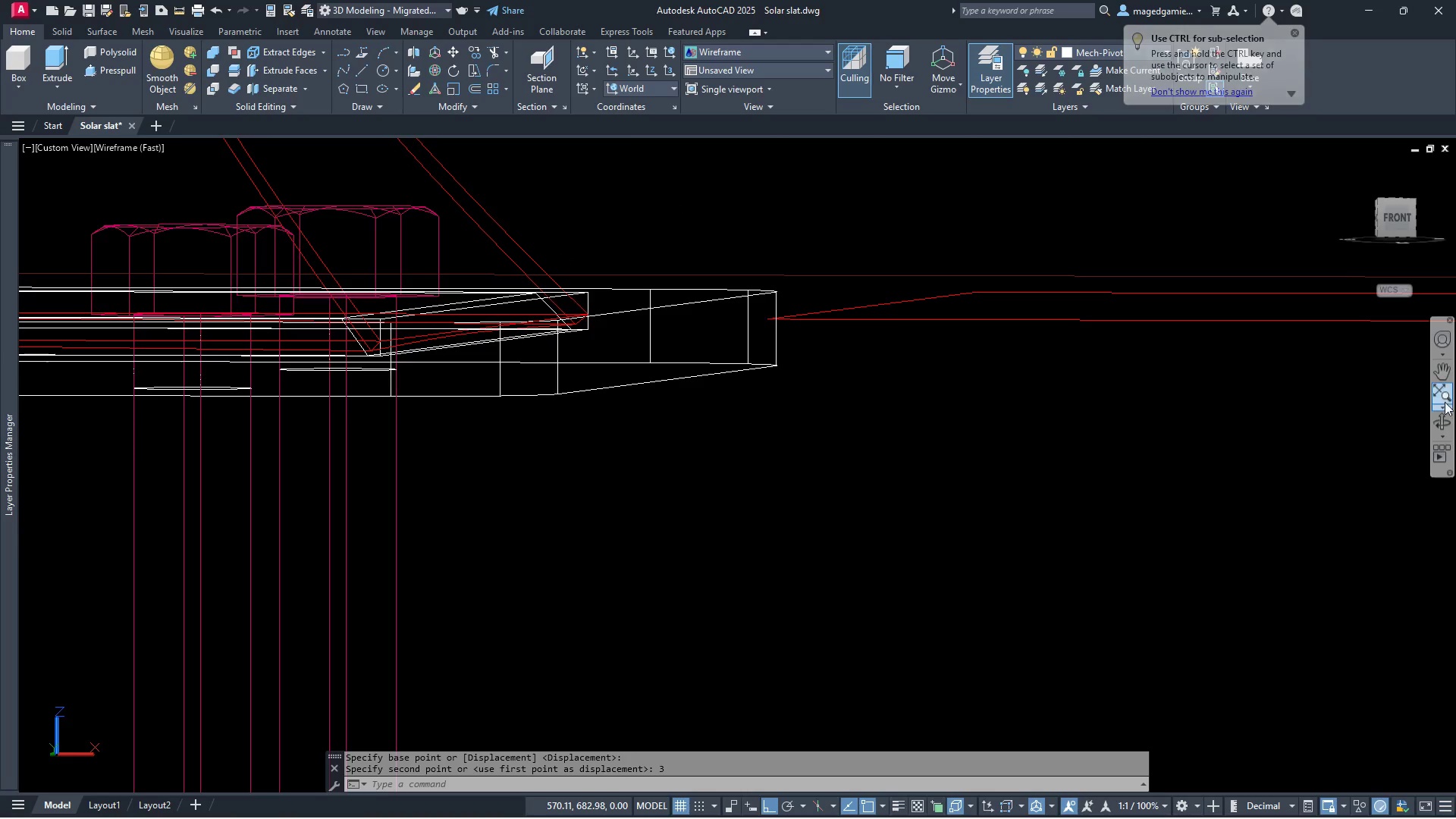 
left_click([1448, 423])
 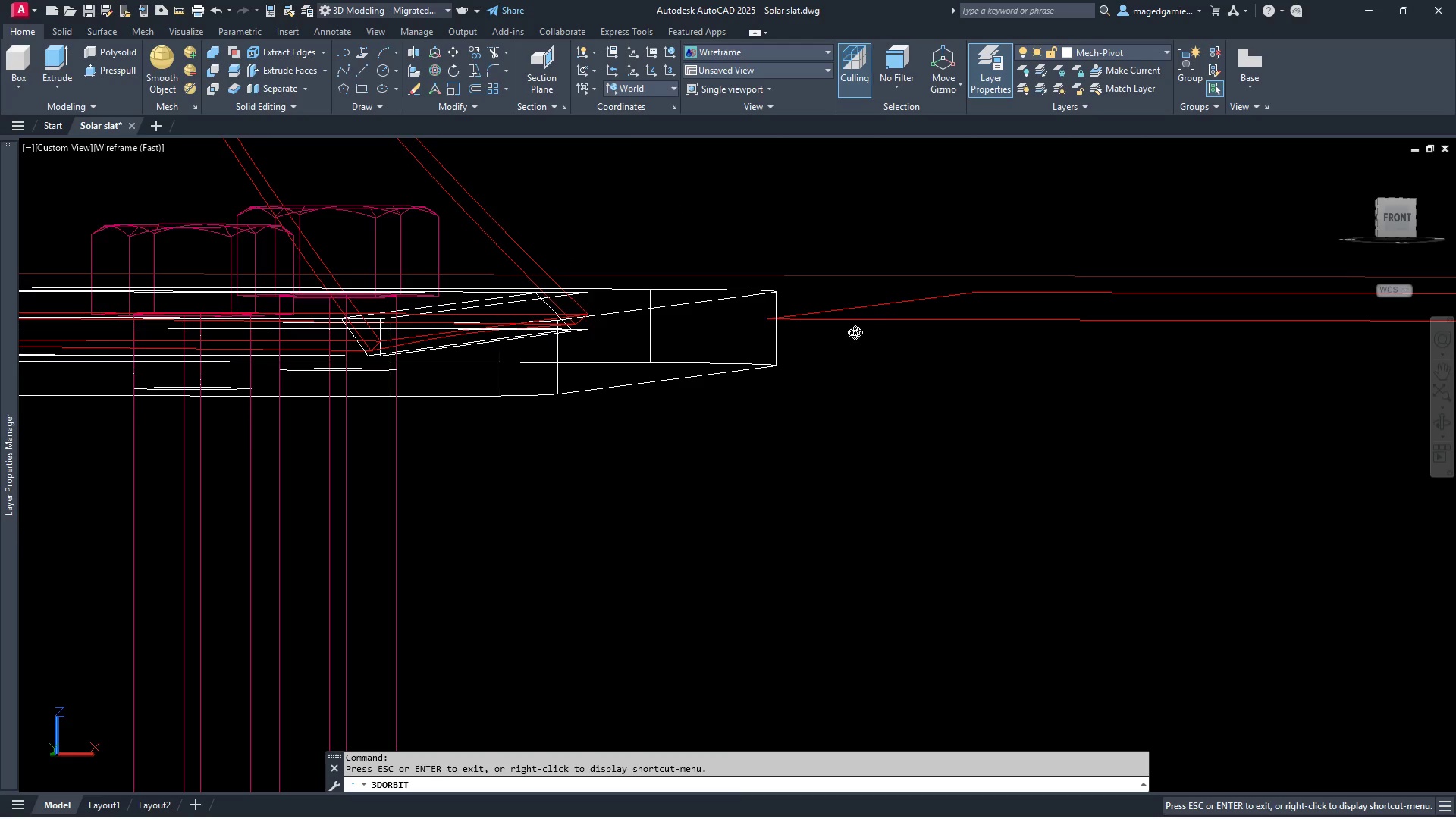 
left_click_drag(start_coordinate=[824, 364], to_coordinate=[824, 444])
 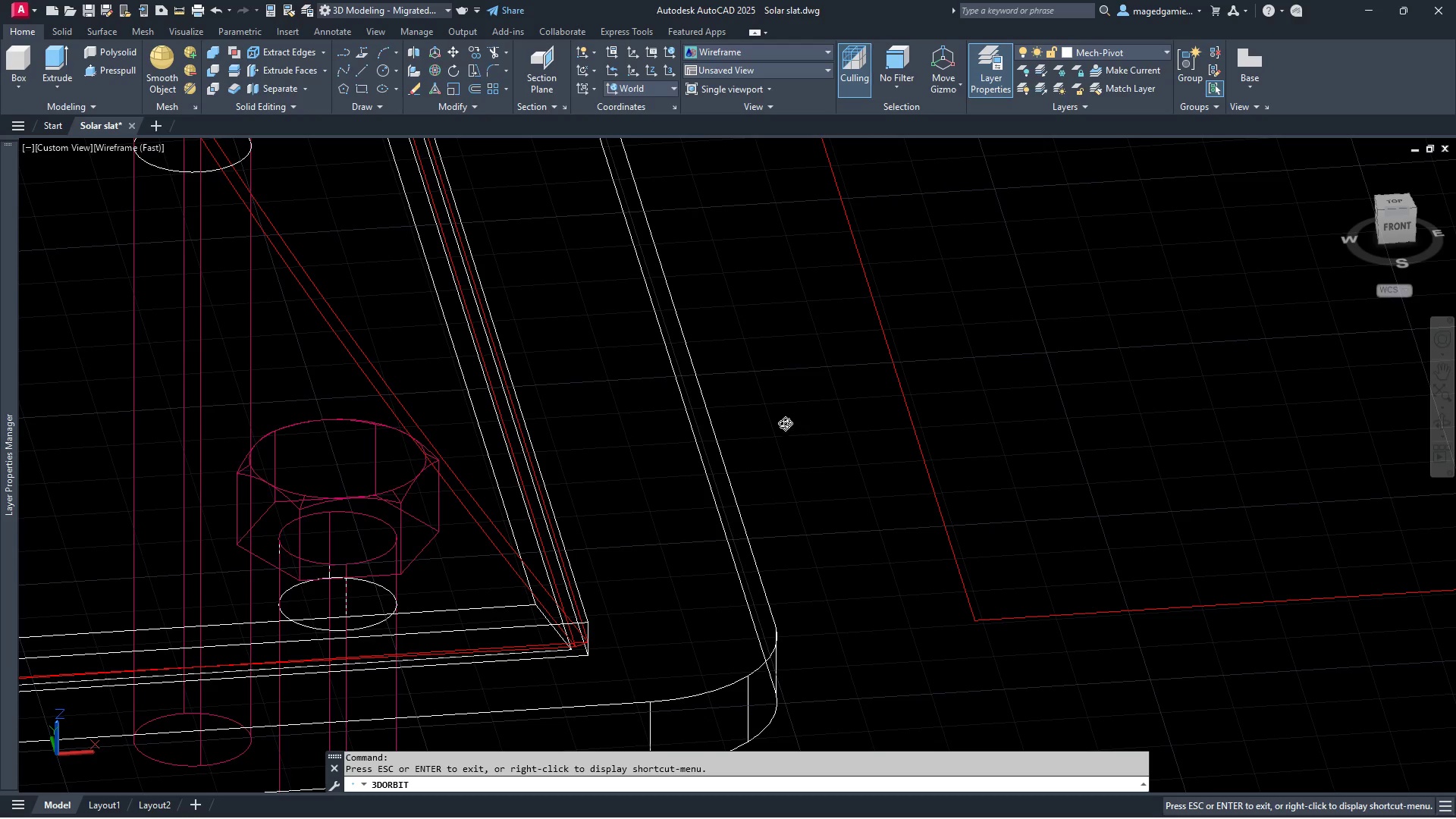 
key(Escape)
 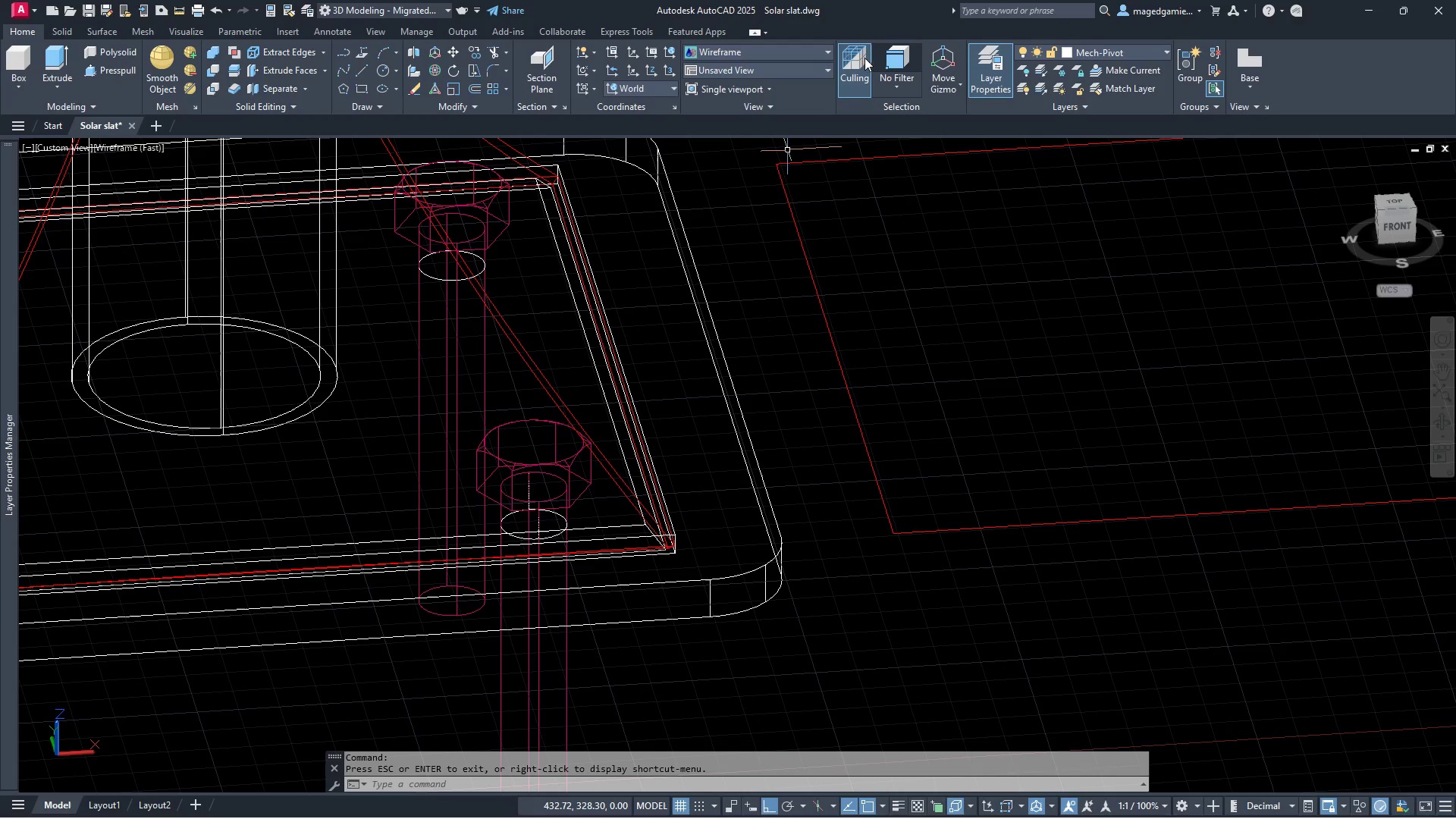 
scroll: coordinate [787, 421], scroll_direction: down, amount: 6.0
 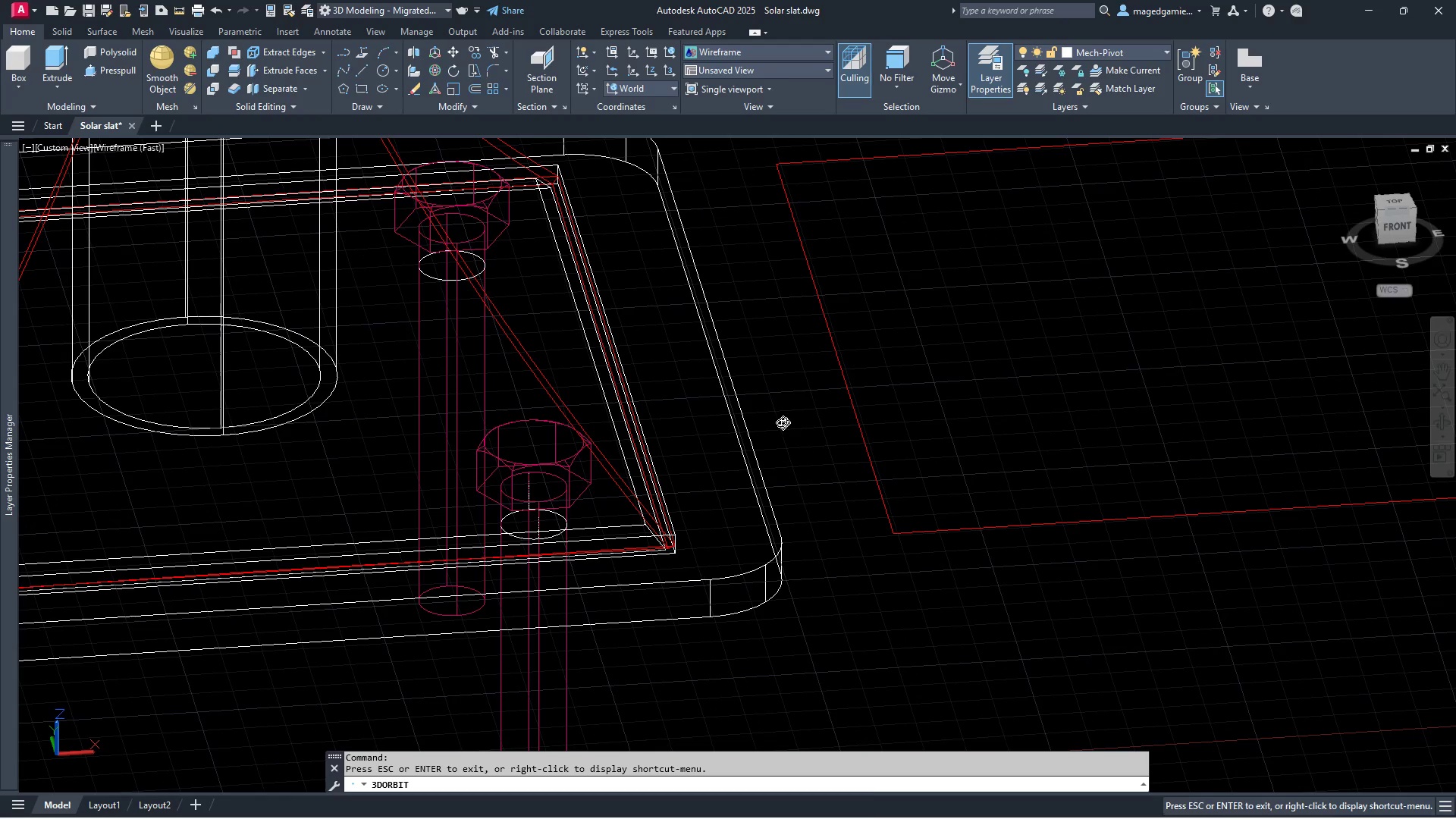 
left_click([803, 52])
 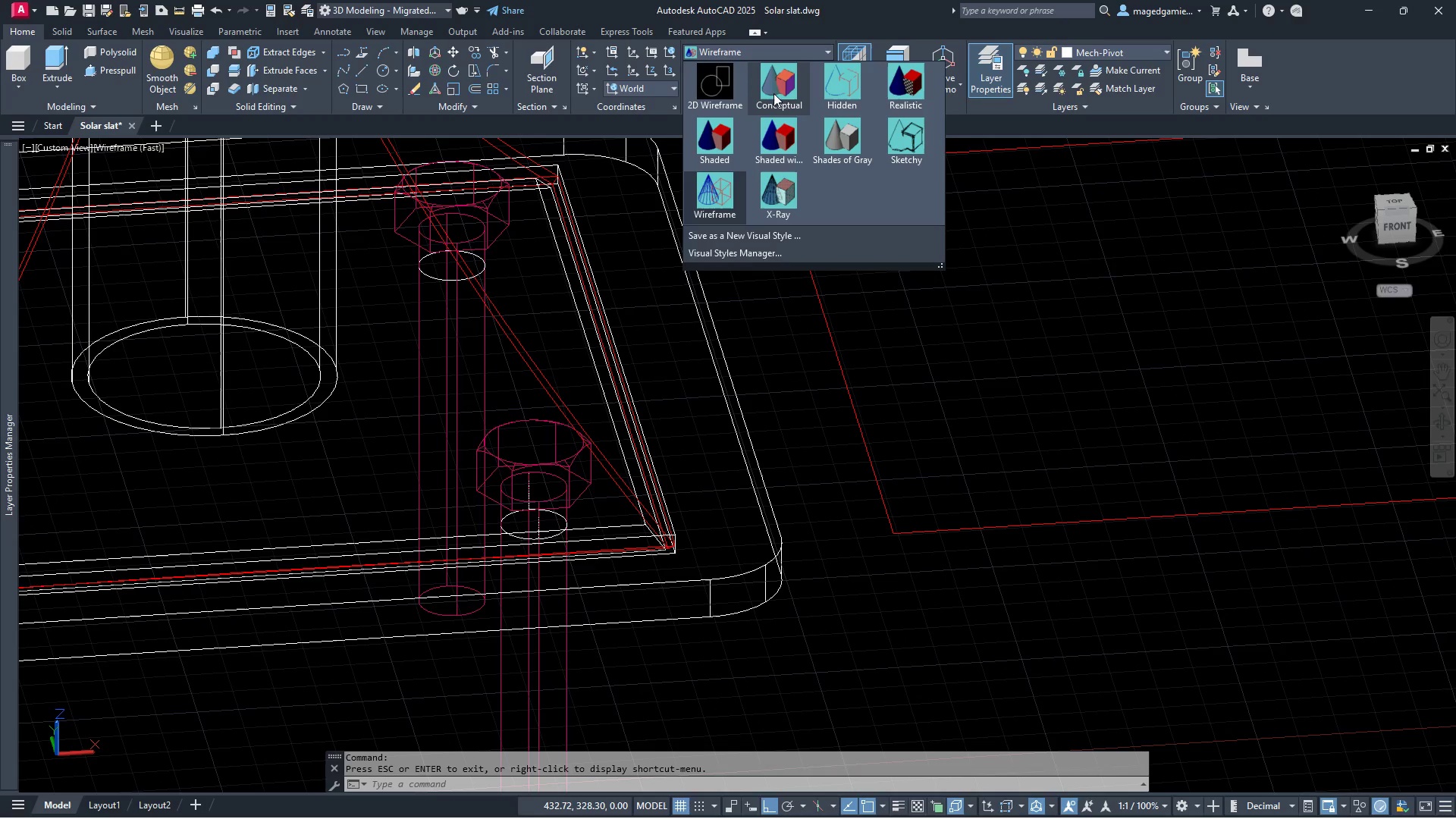 
left_click([779, 90])
 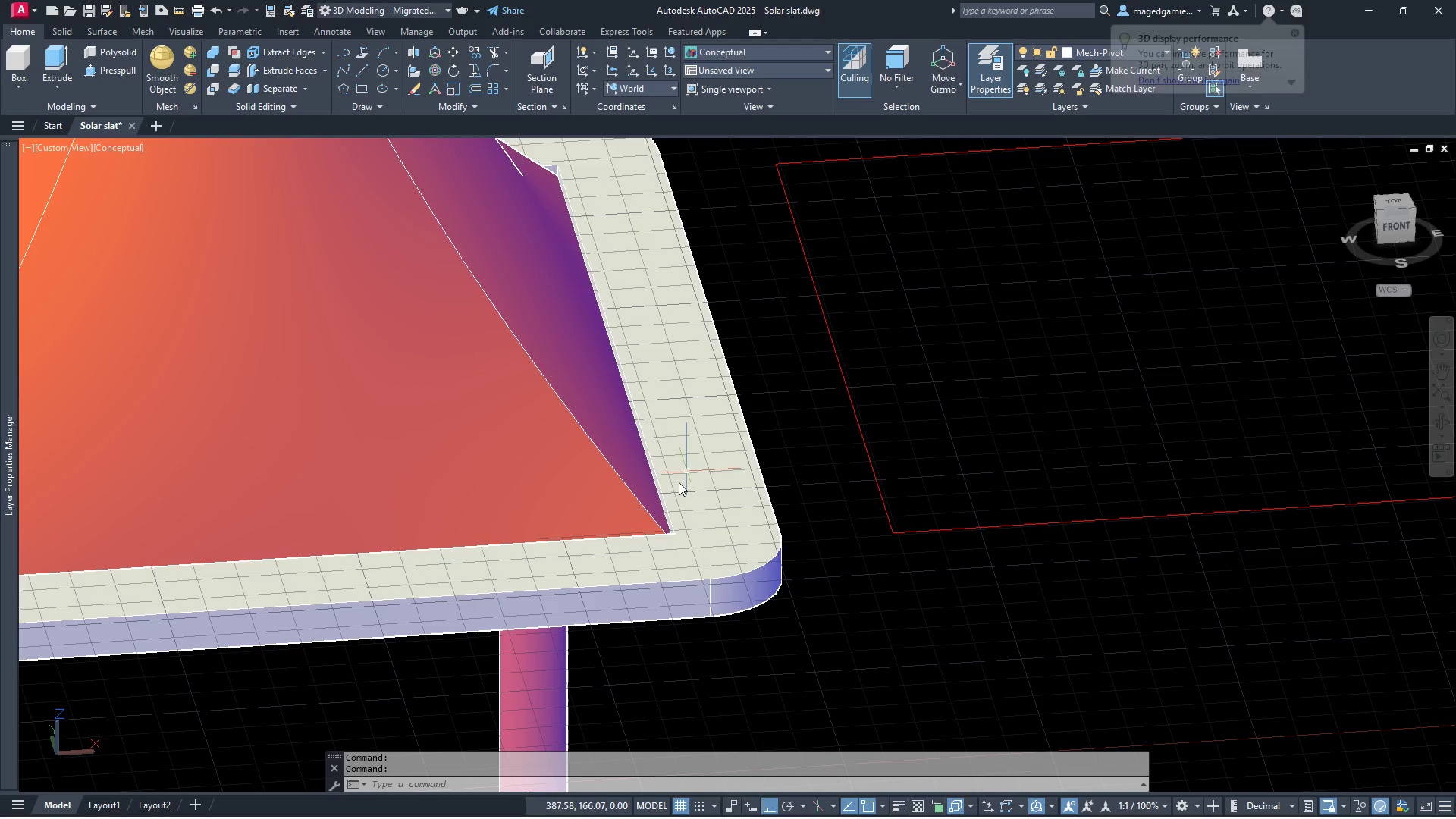 
scroll: coordinate [642, 526], scroll_direction: up, amount: 3.0
 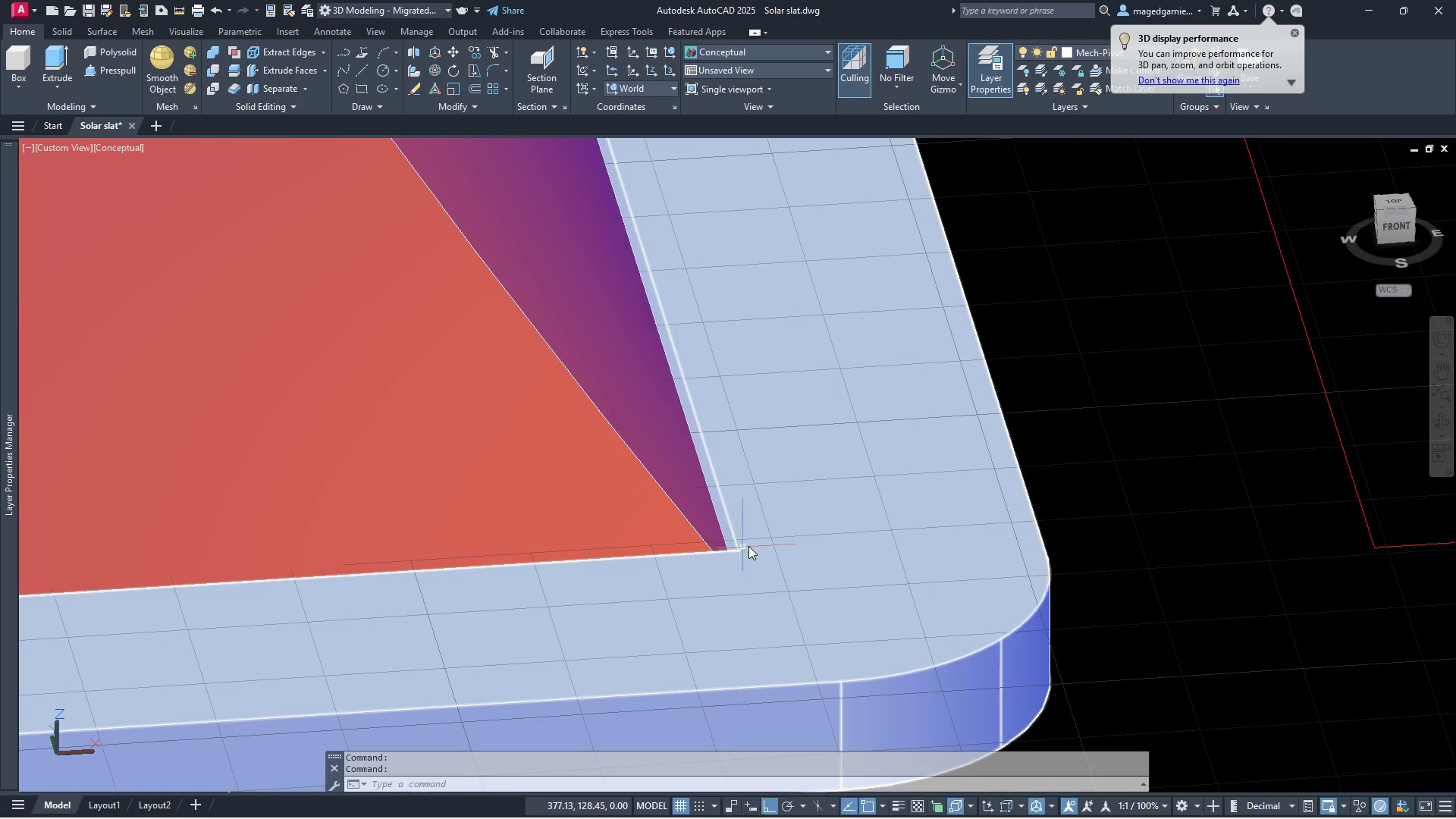 
scroll: coordinate [757, 534], scroll_direction: down, amount: 4.0
 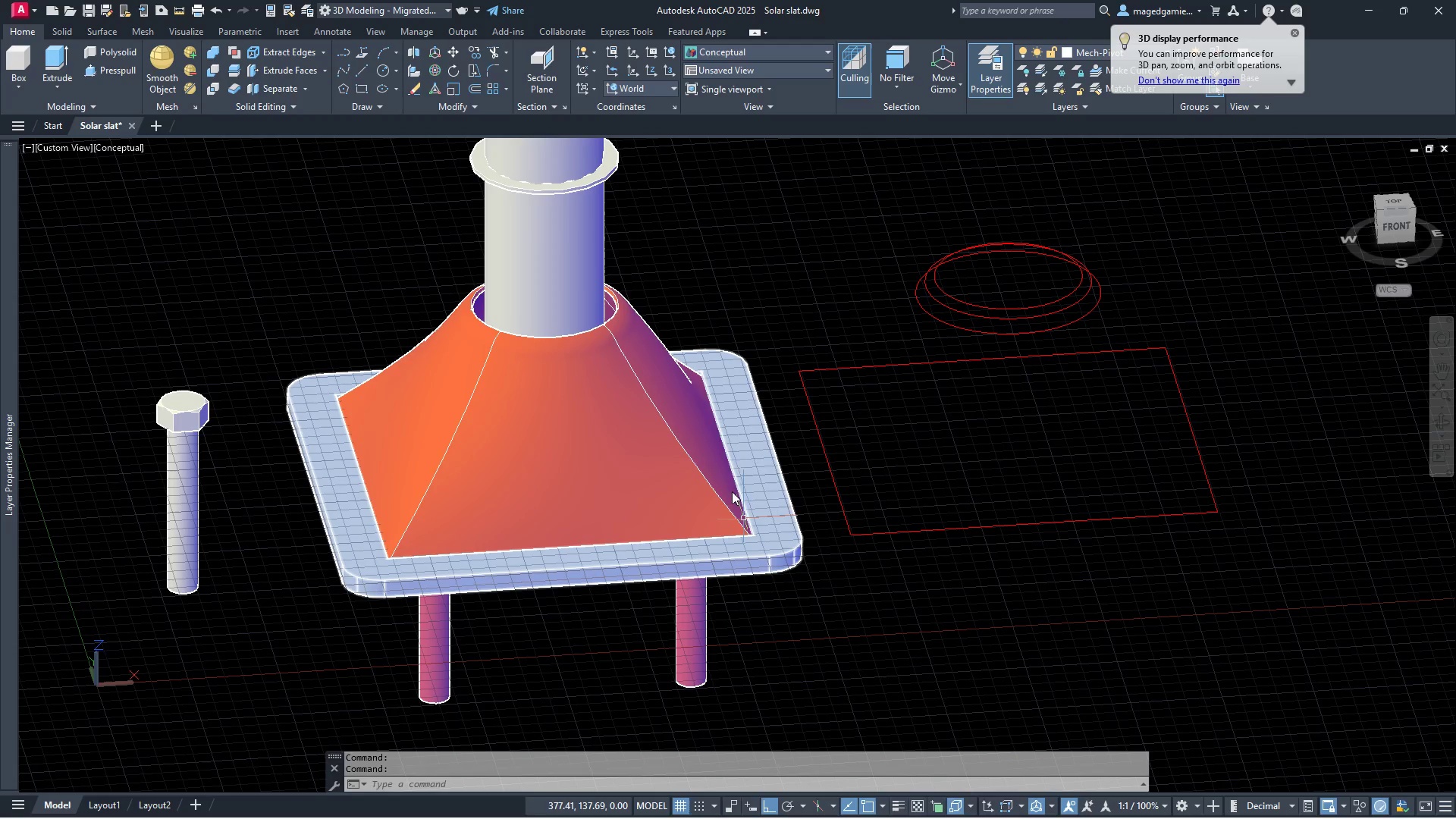 
scroll: coordinate [605, 479], scroll_direction: none, amount: 0.0
 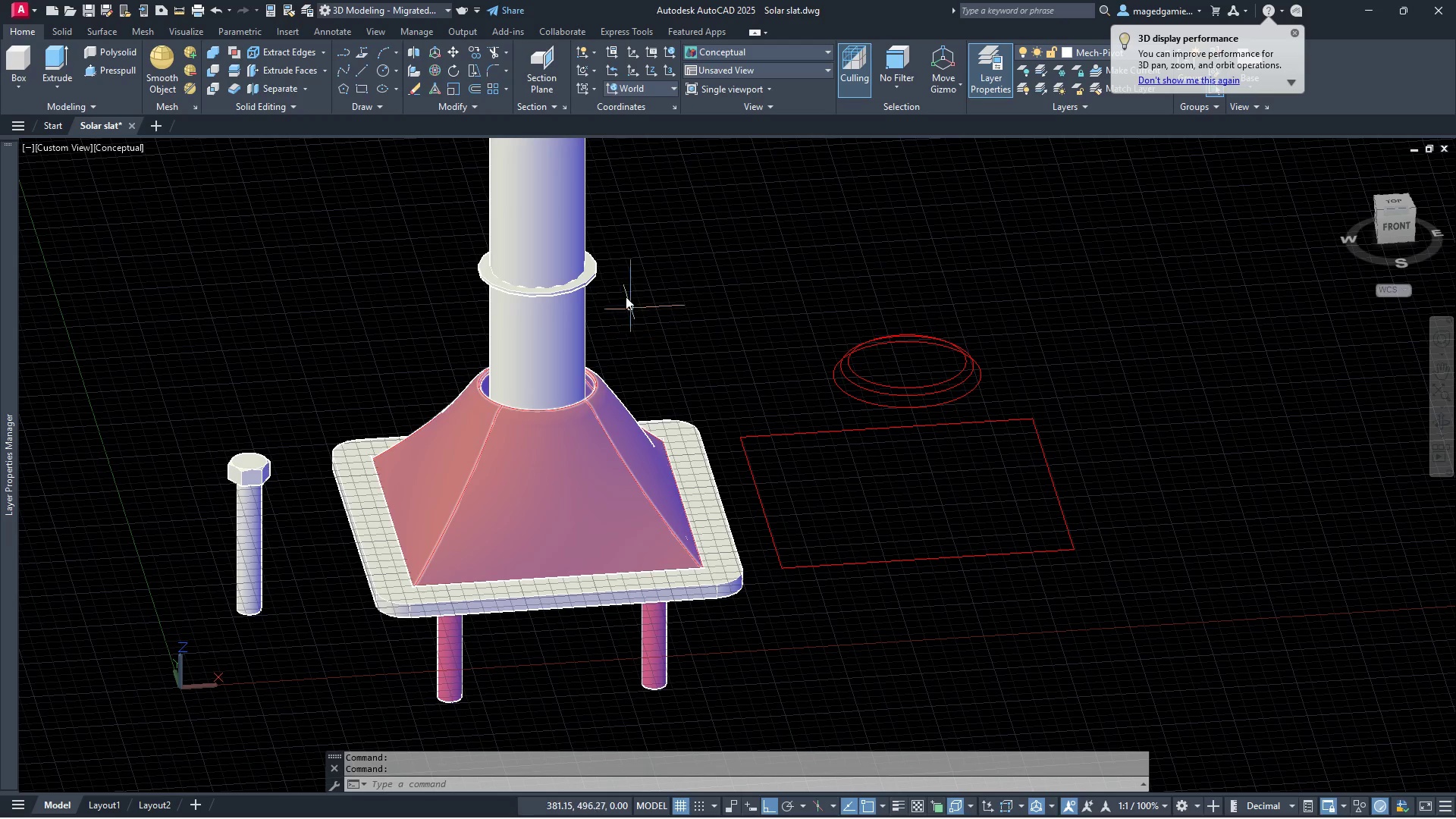 
scroll: coordinate [612, 278], scroll_direction: up, amount: 2.0
 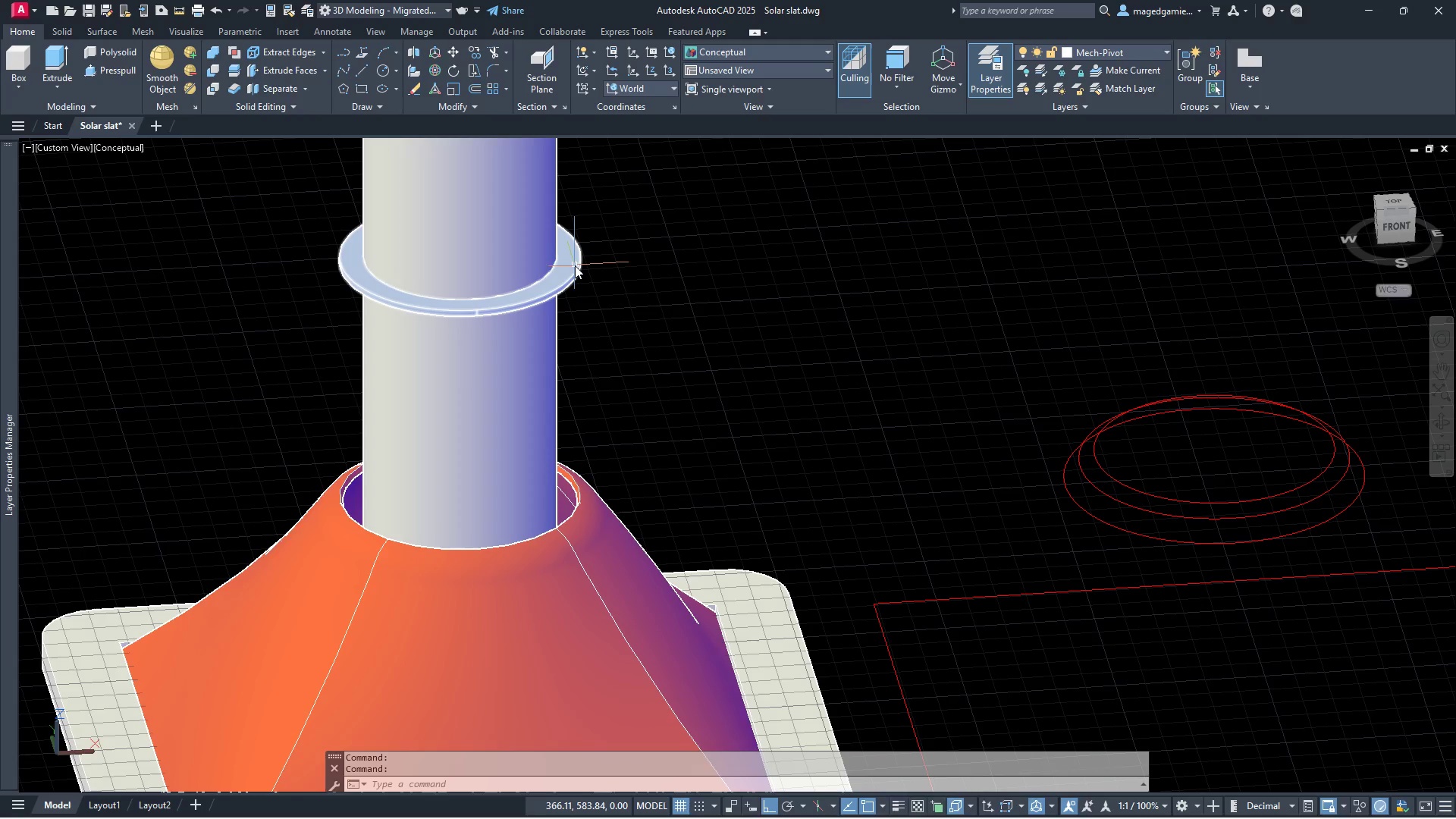 
left_click([575, 265])
 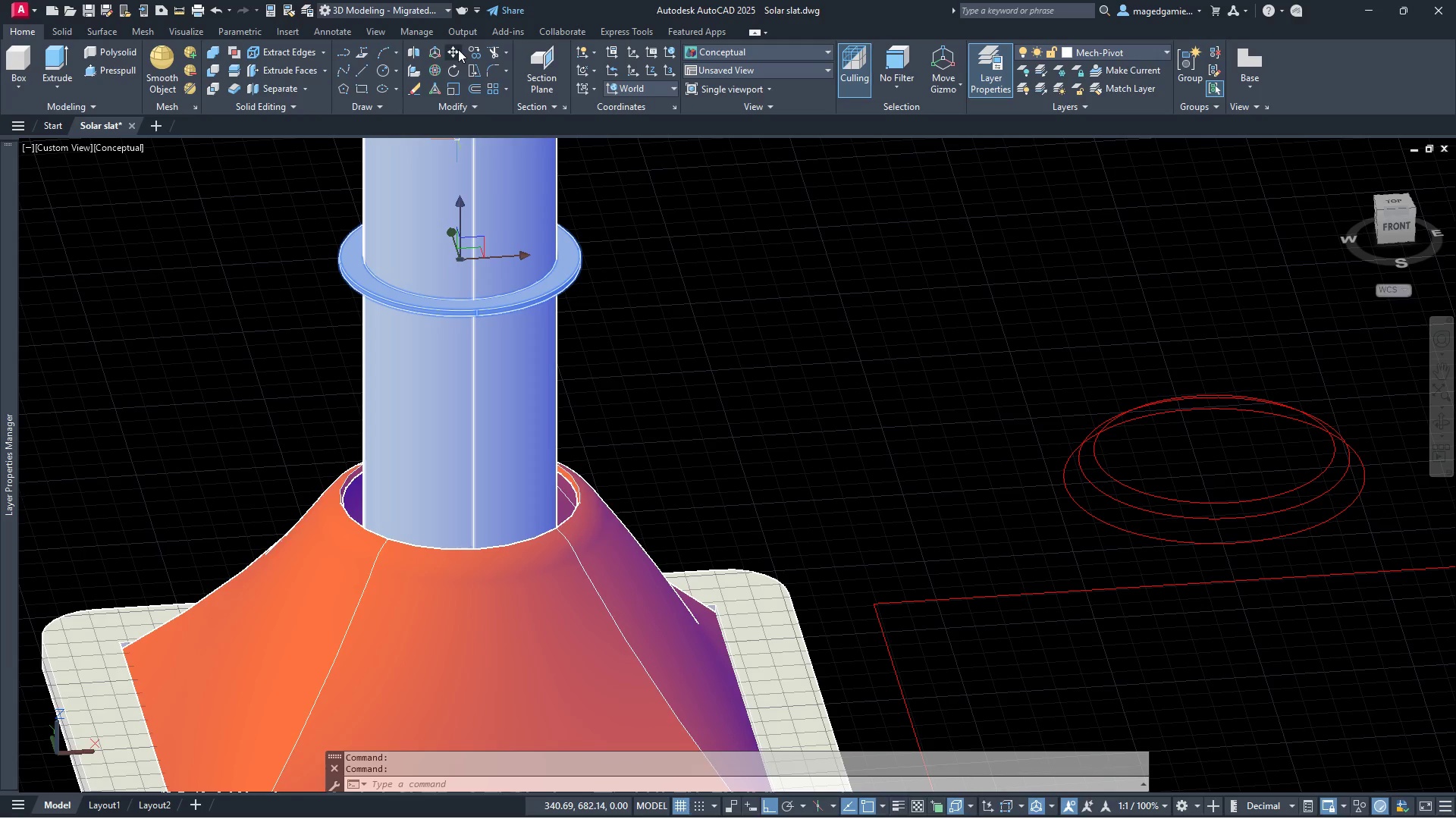 
left_click([455, 51])
 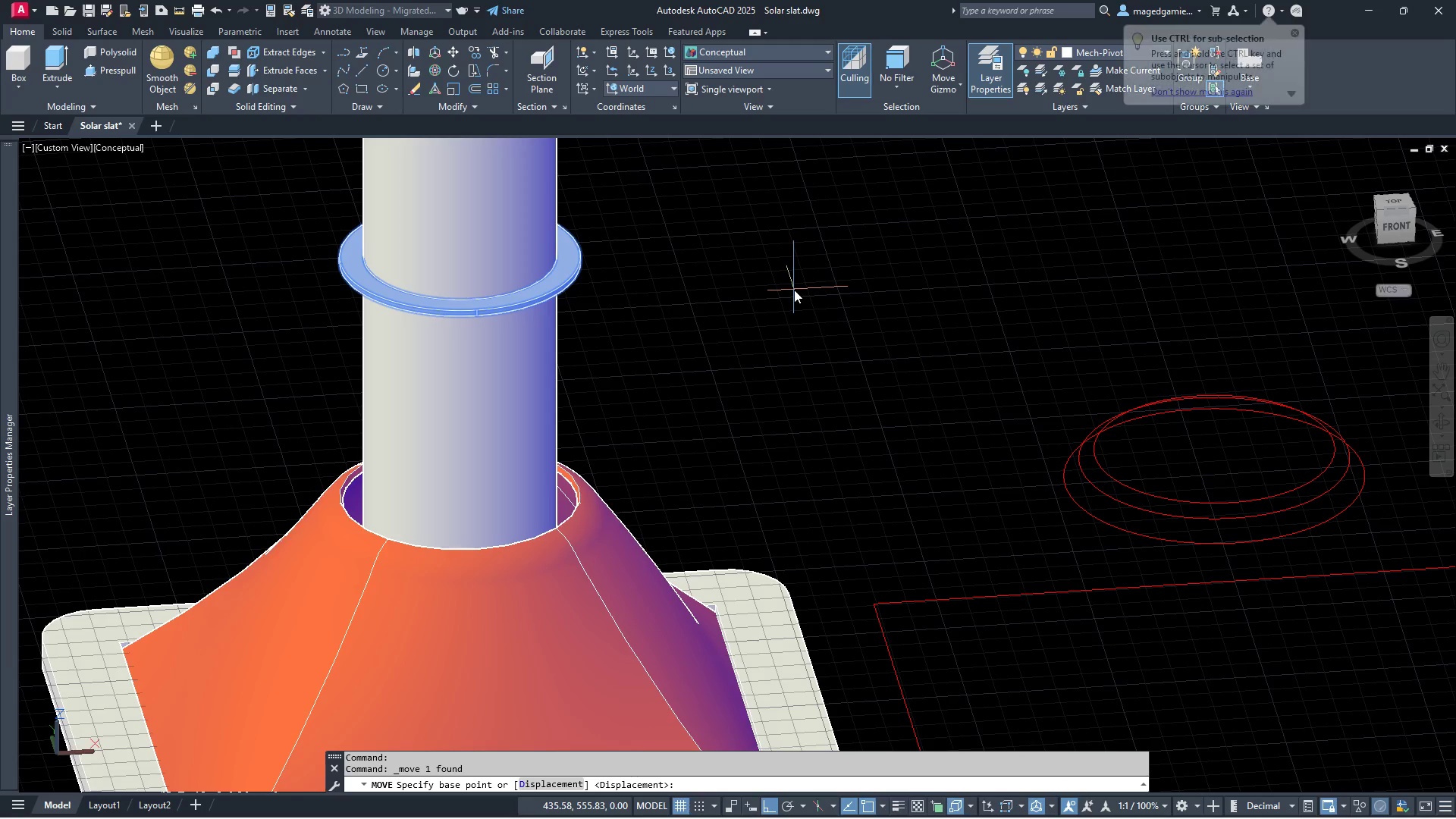 
left_click([794, 290])
 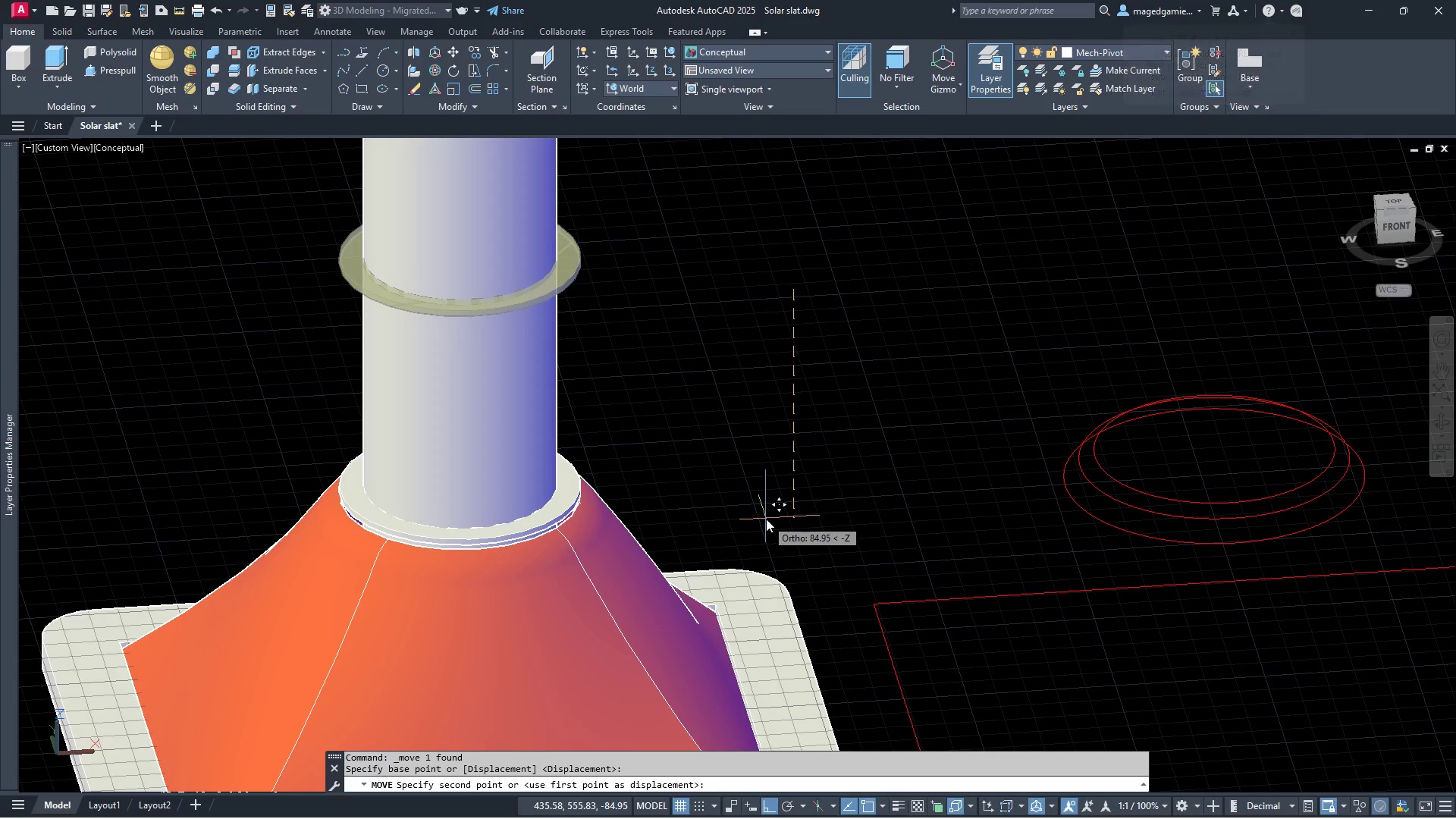 
wait(7.56)
 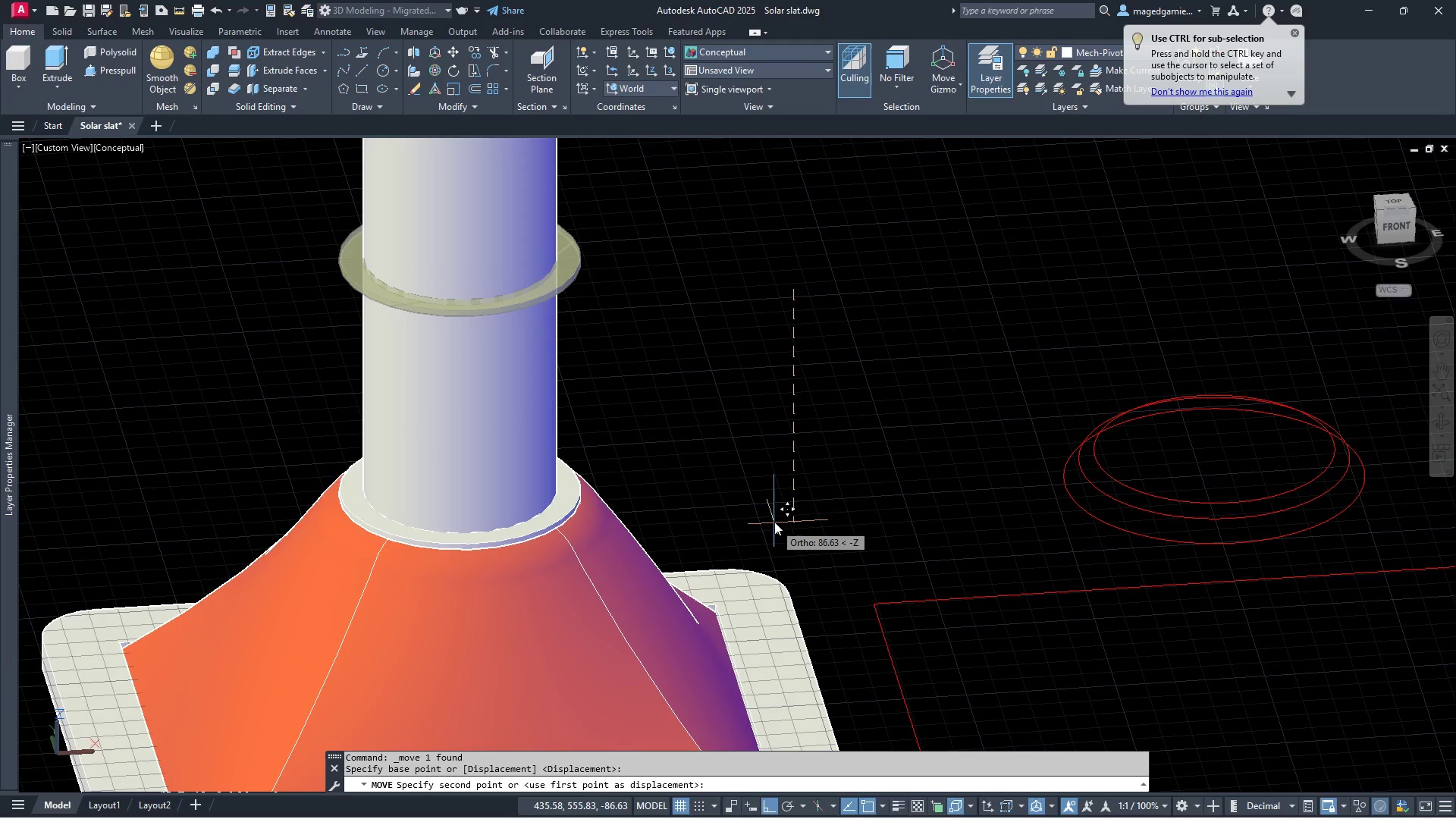 
left_click([769, 521])
 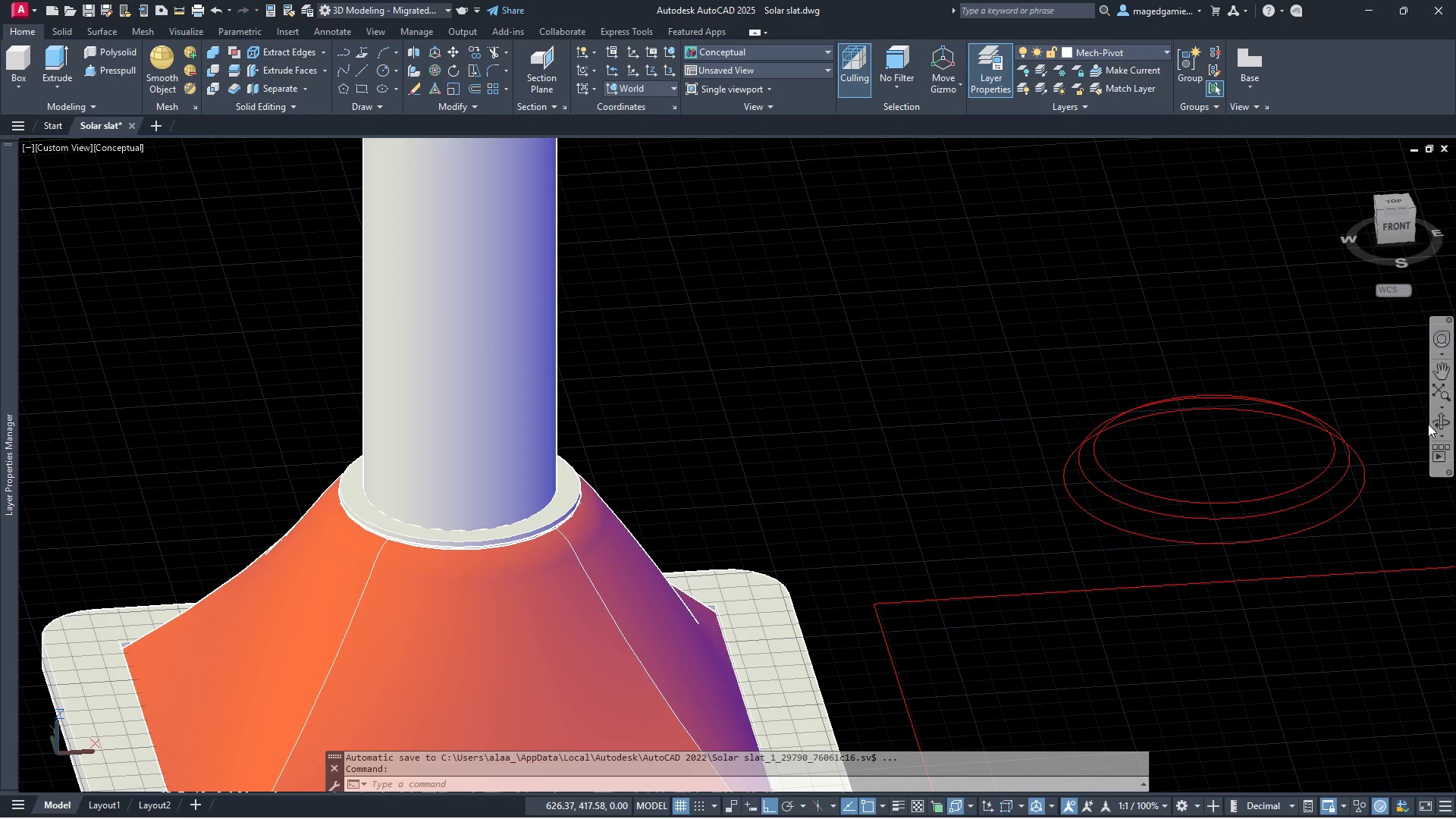 
left_click([1442, 419])
 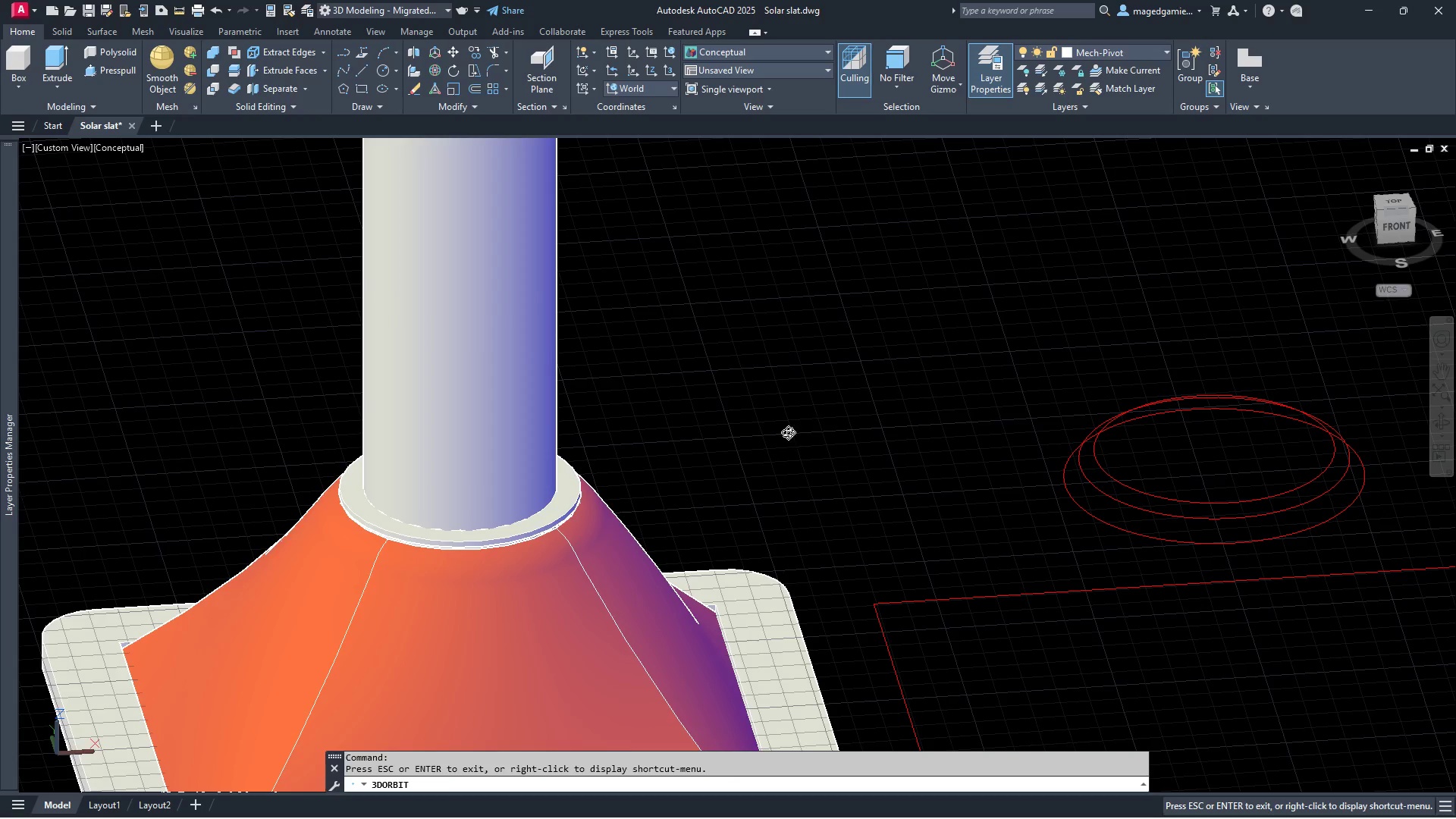 
left_click_drag(start_coordinate=[718, 441], to_coordinate=[743, 365])
 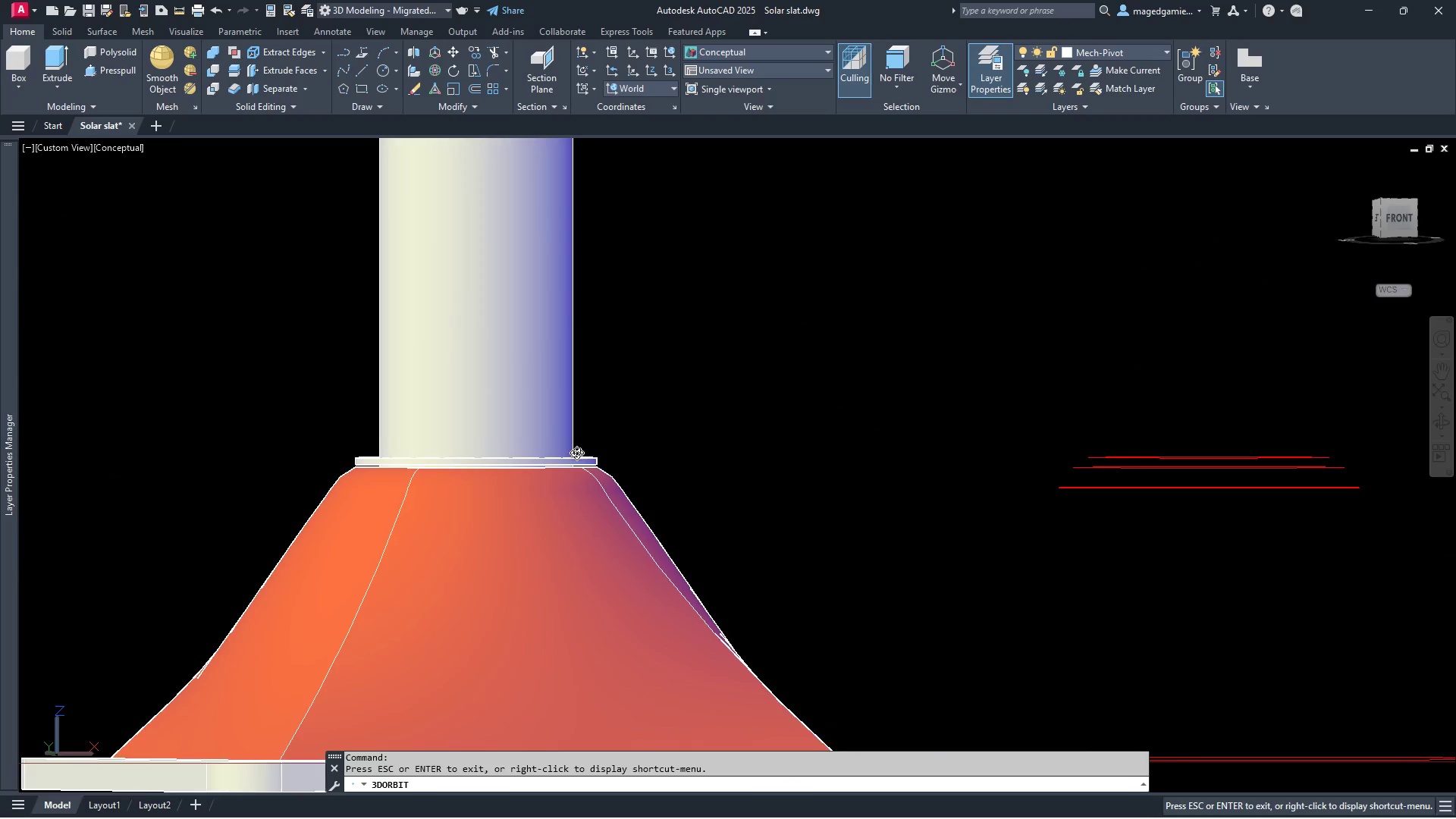 
key(Escape)
 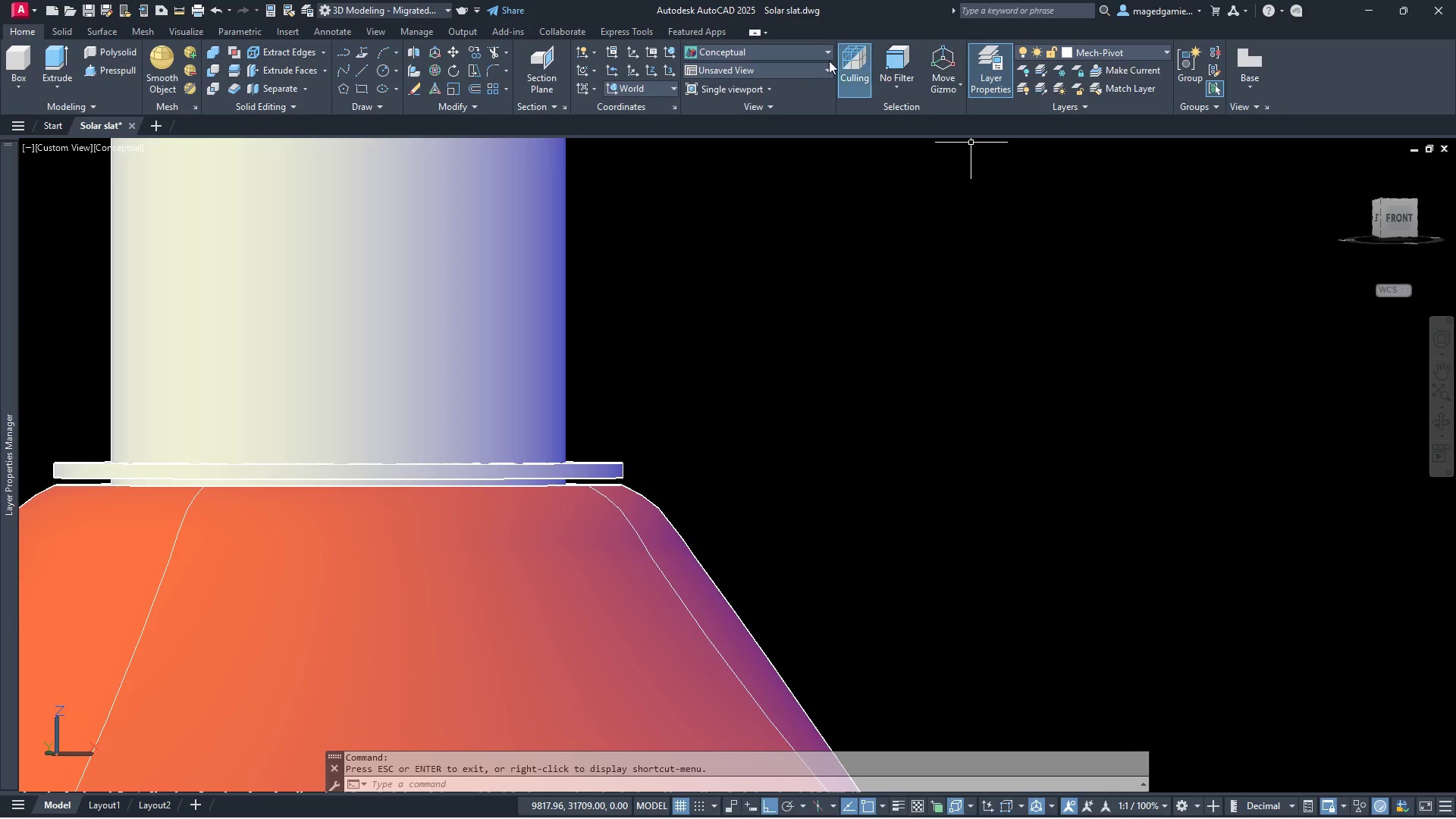 
scroll: coordinate [578, 460], scroll_direction: up, amount: 9.0
 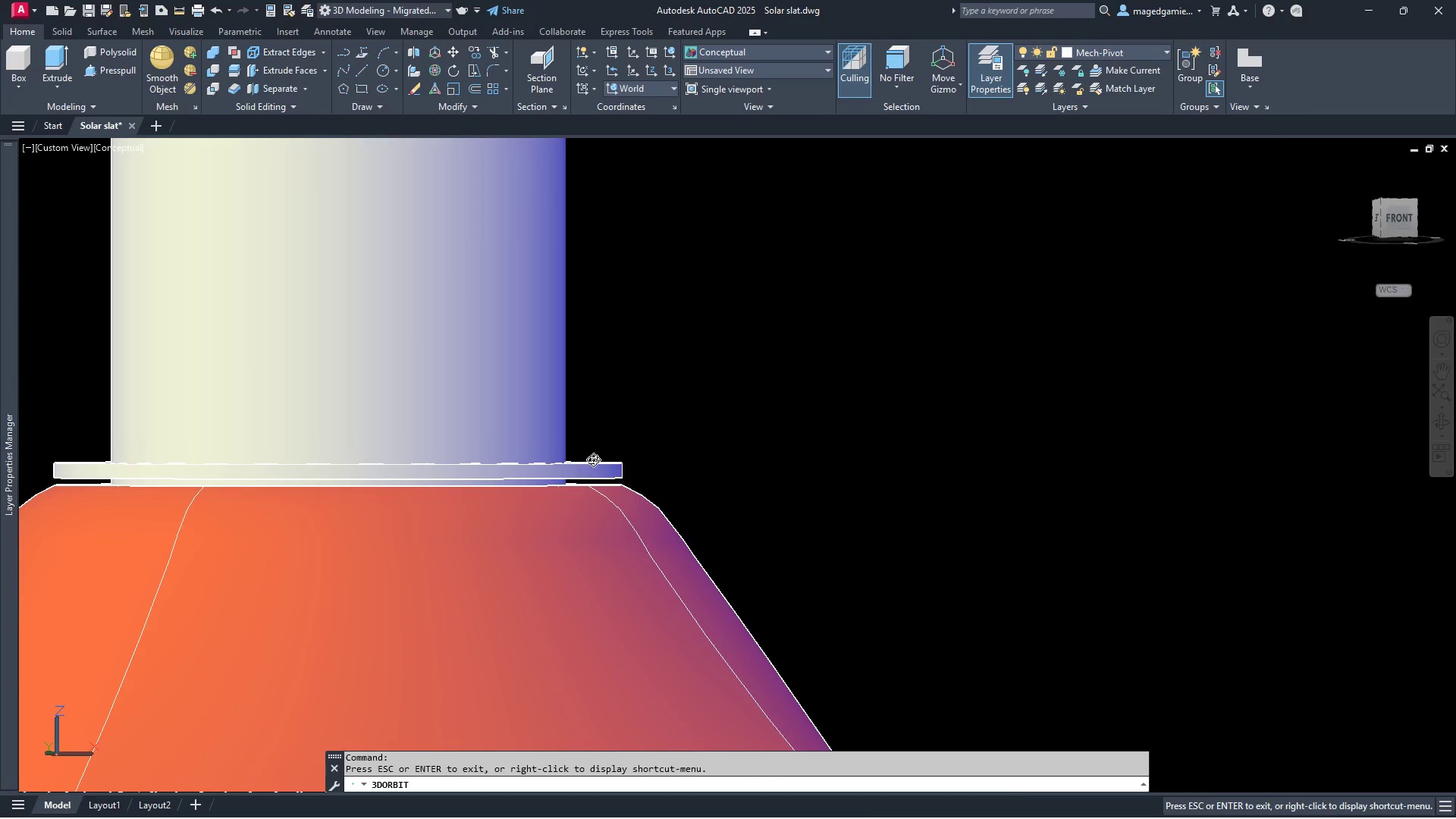 
left_click([769, 52])
 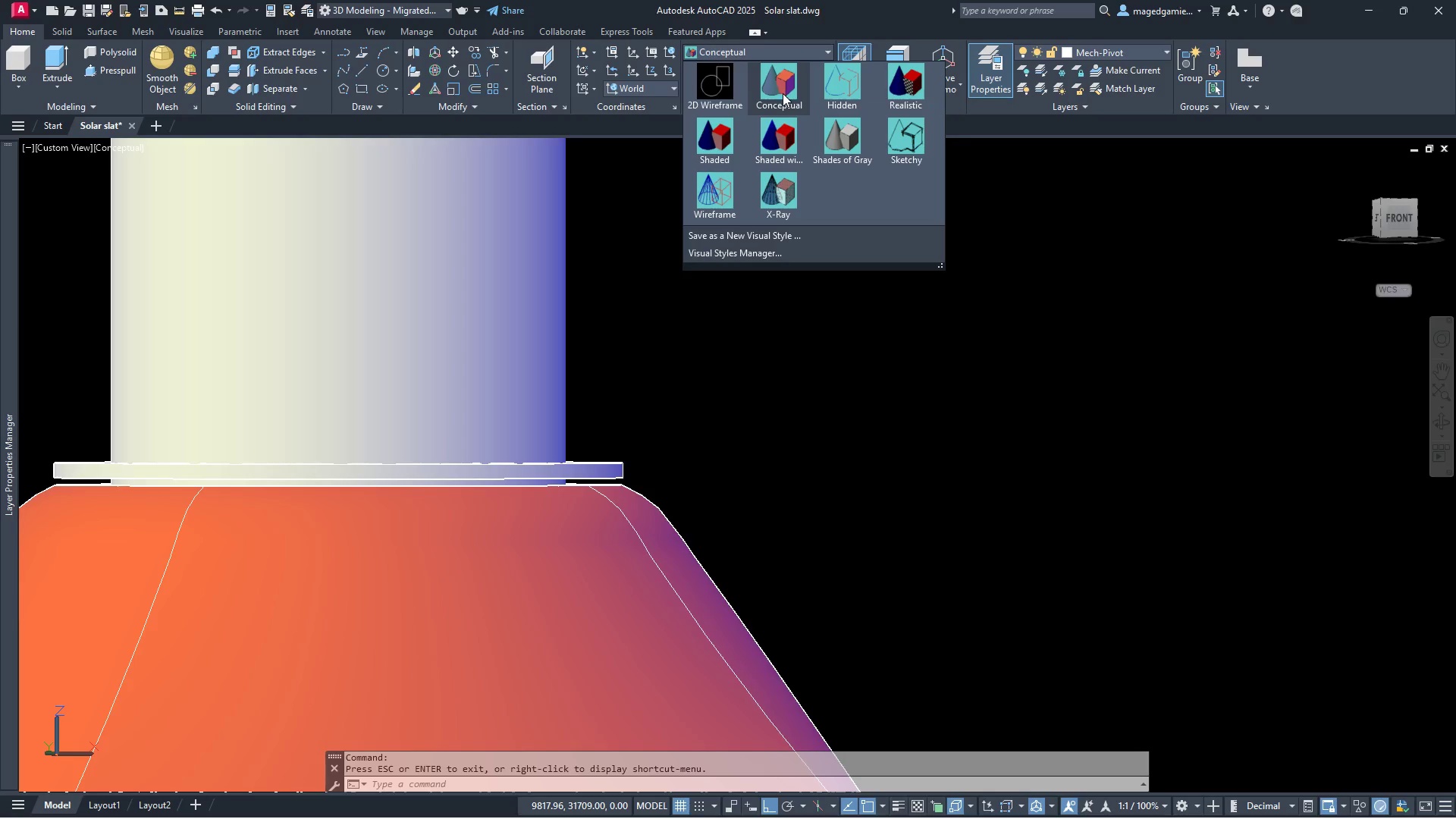 
mouse_move([786, 114])
 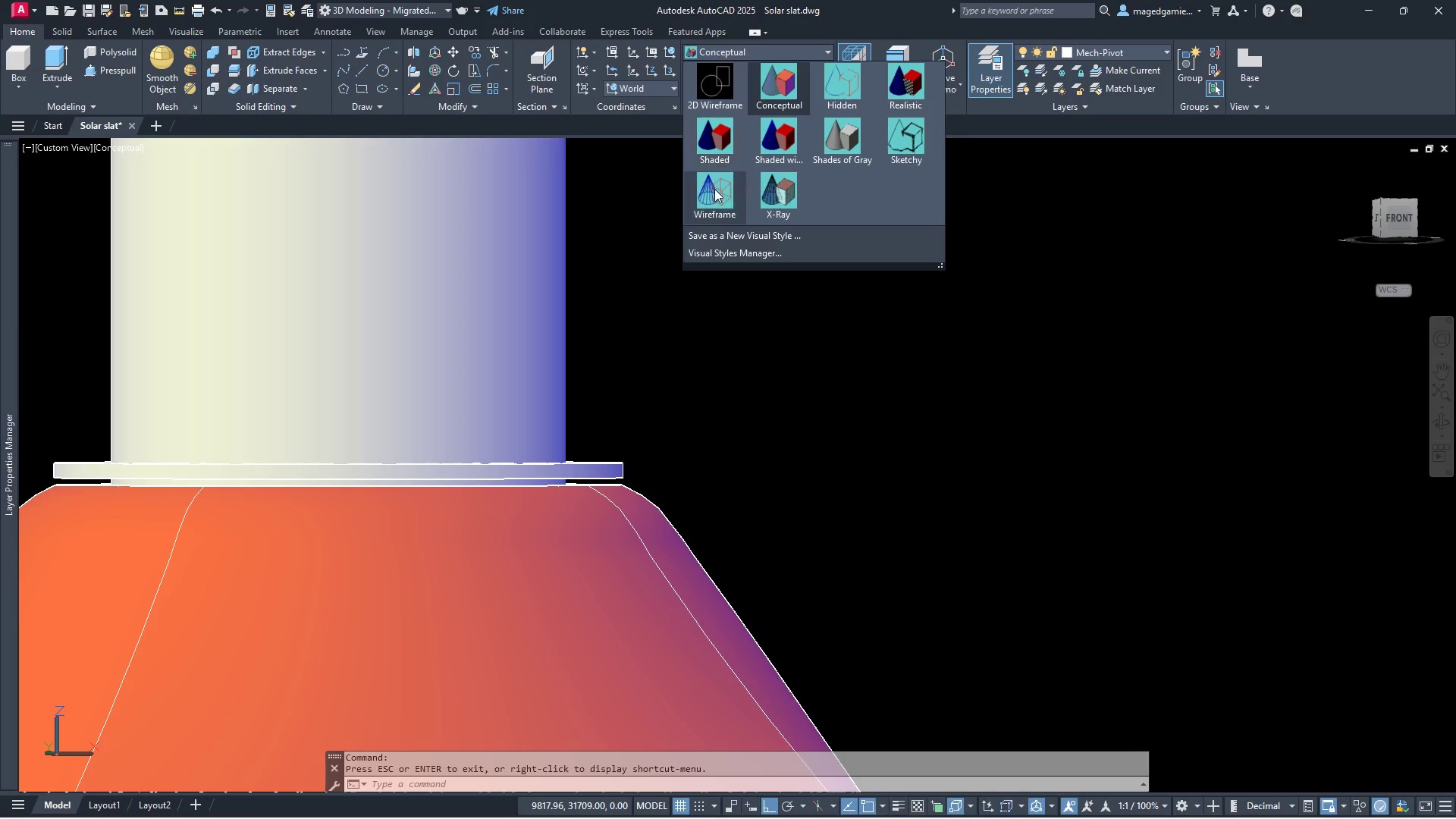 
left_click([713, 193])
 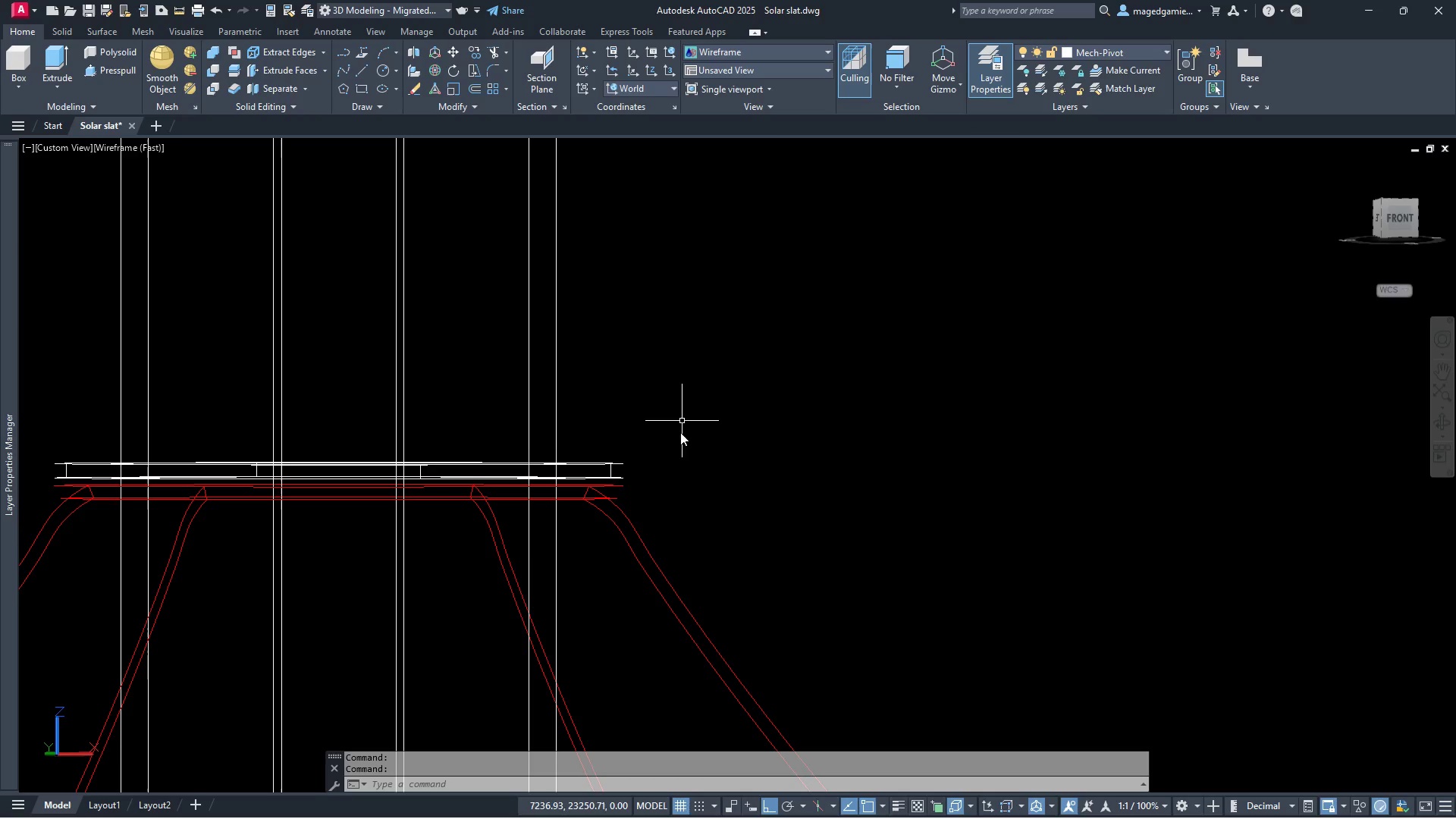 
scroll: coordinate [643, 500], scroll_direction: up, amount: 2.0
 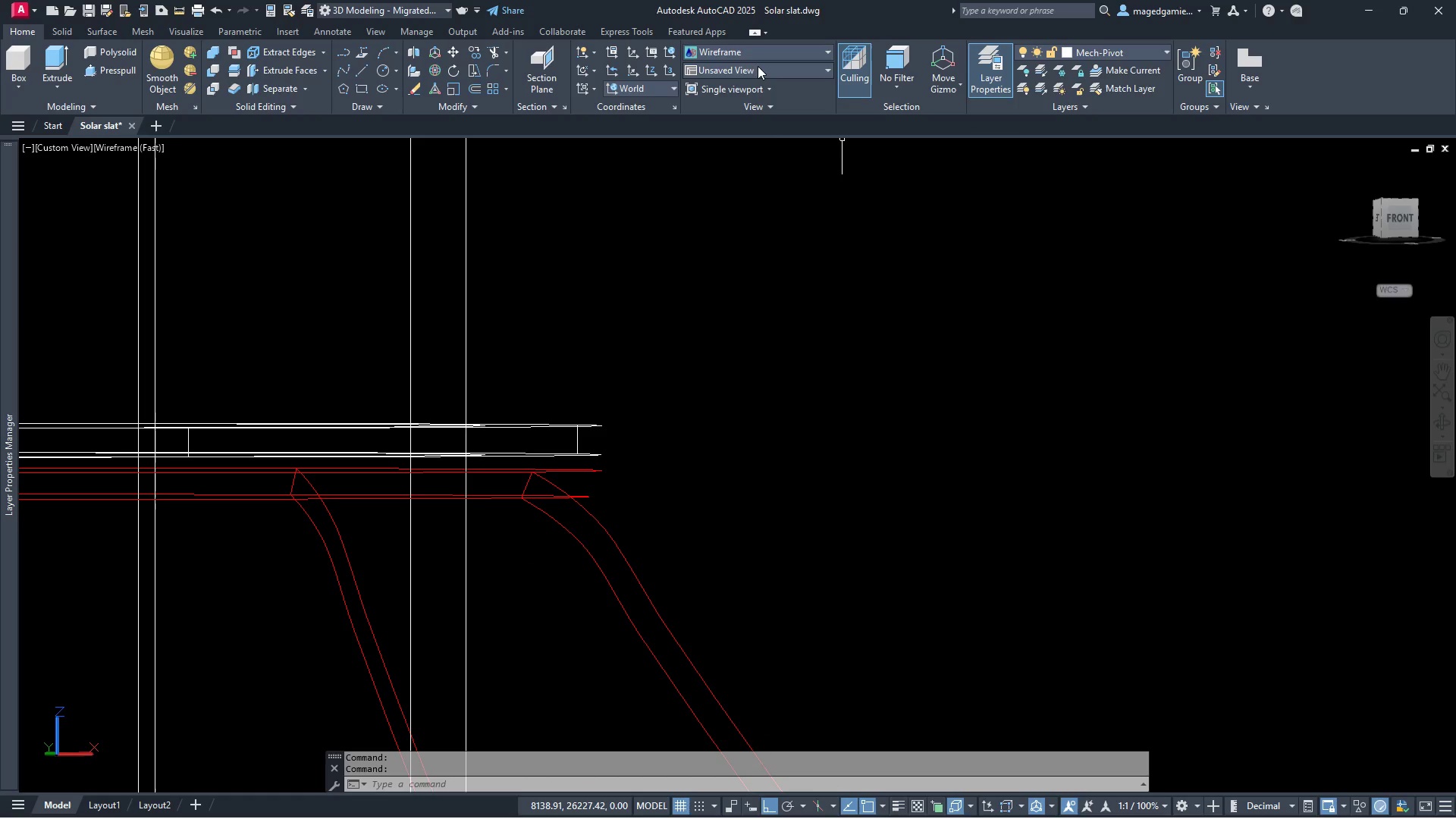 
left_click([758, 52])
 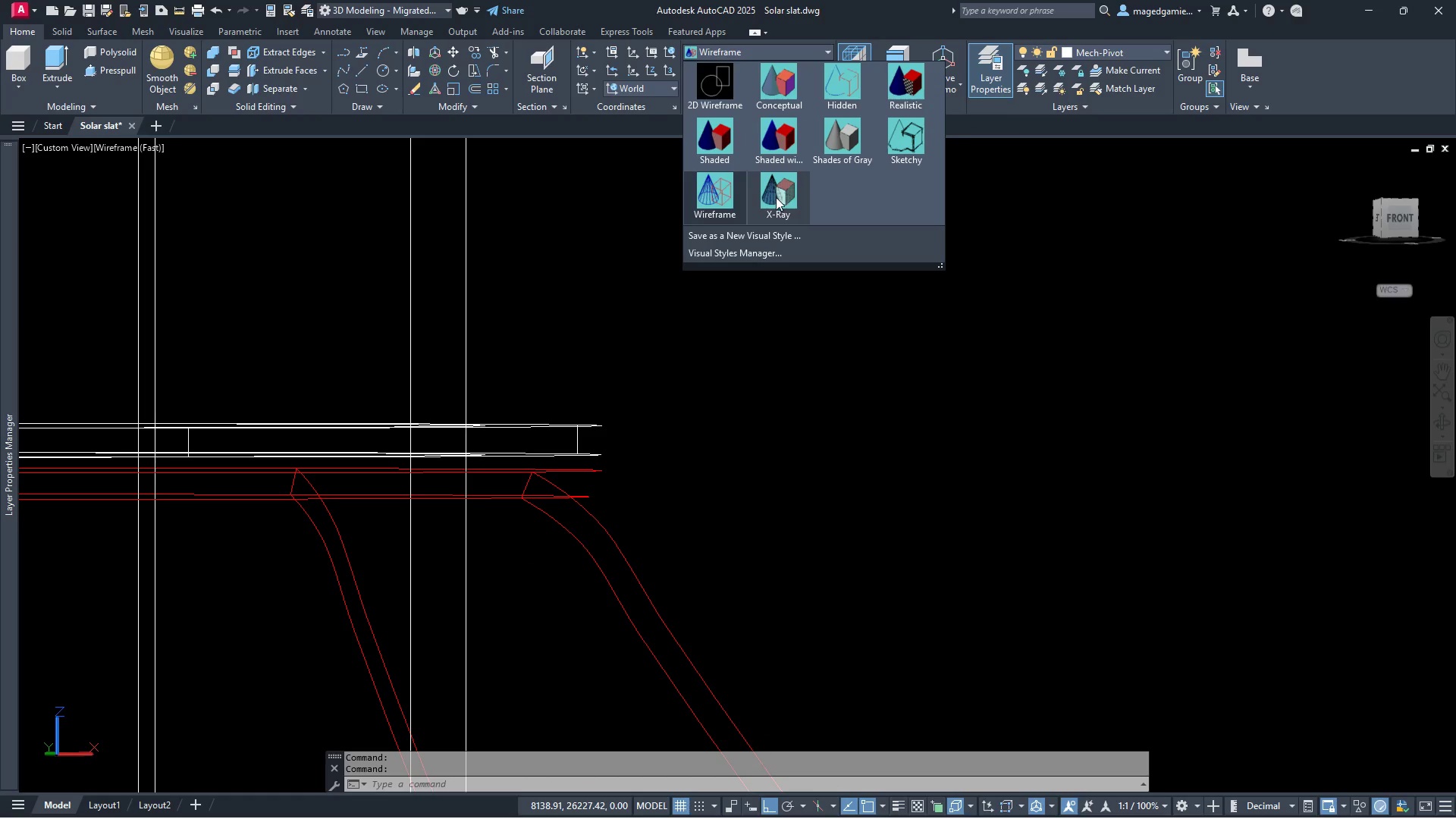 
left_click([776, 197])
 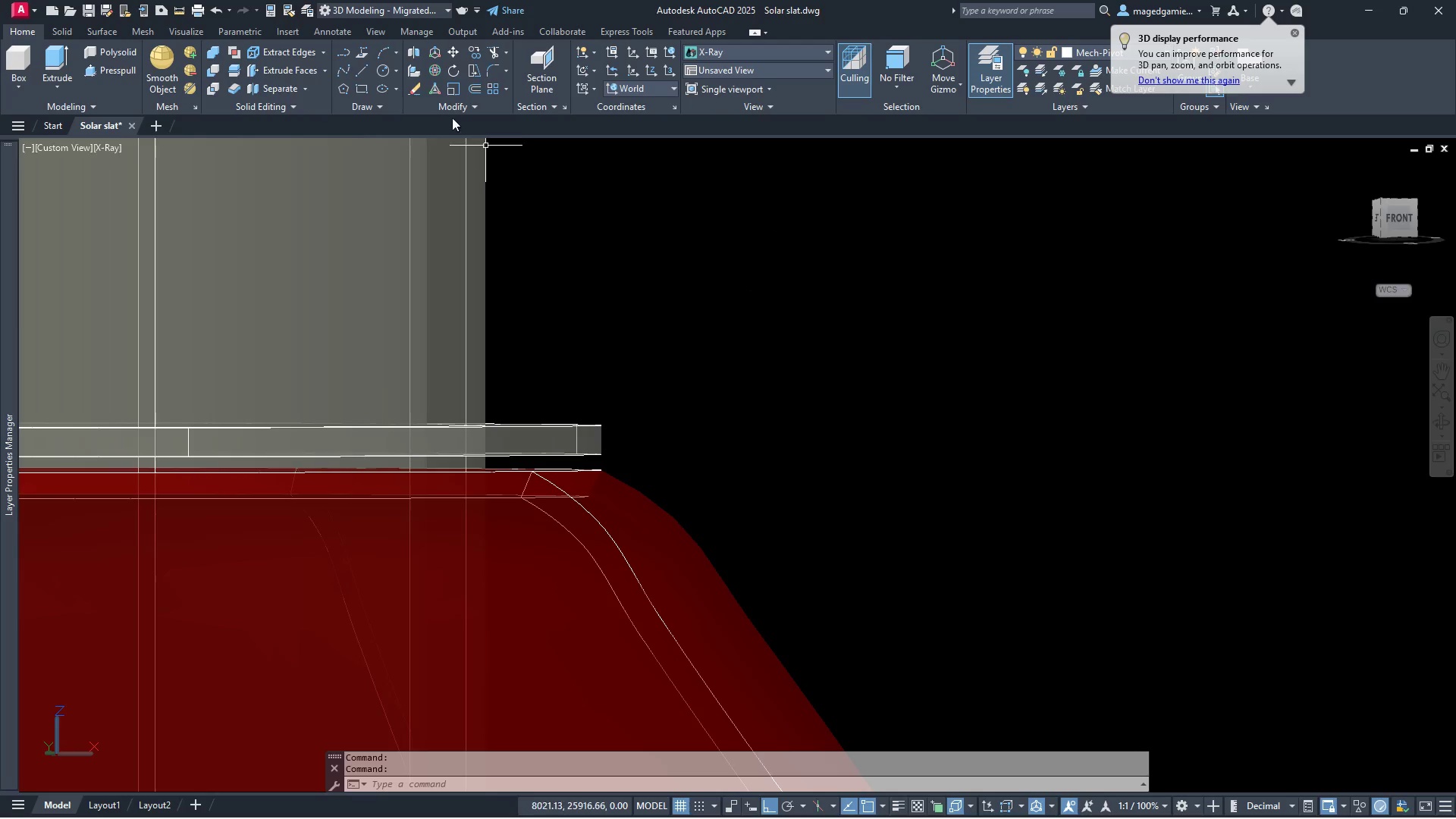 
wait(5.76)
 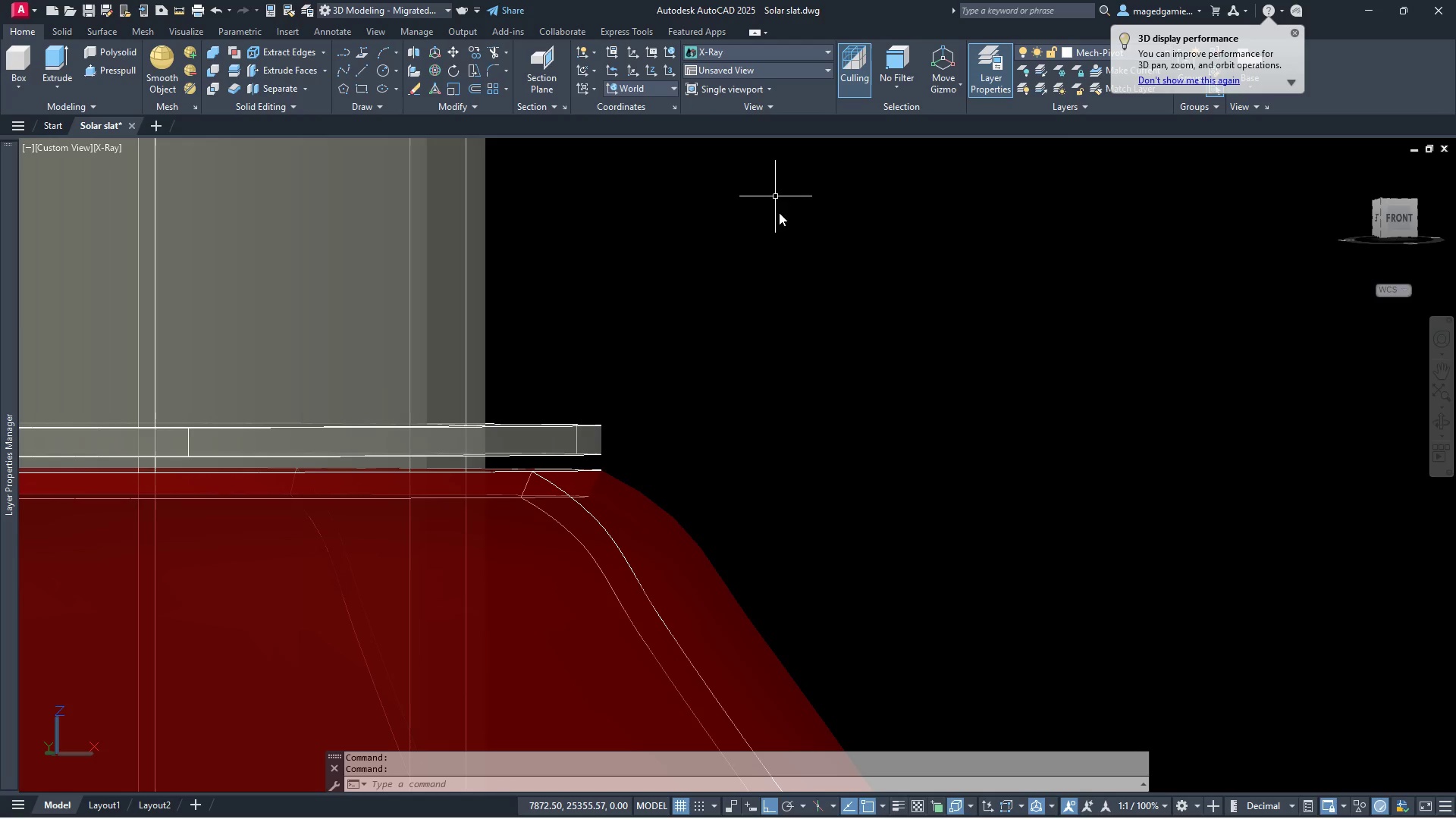 
left_click([452, 51])
 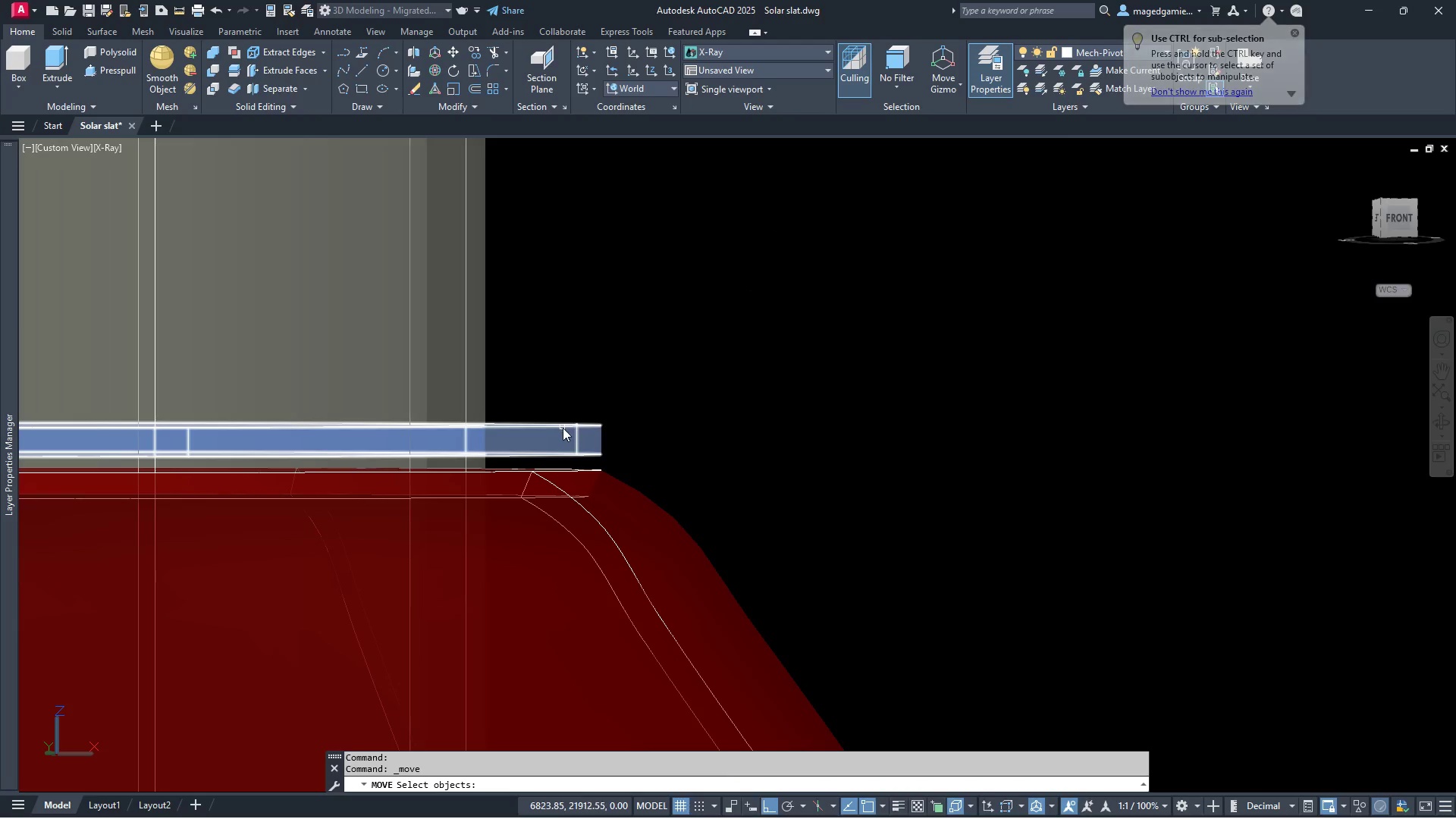 
left_click([563, 426])
 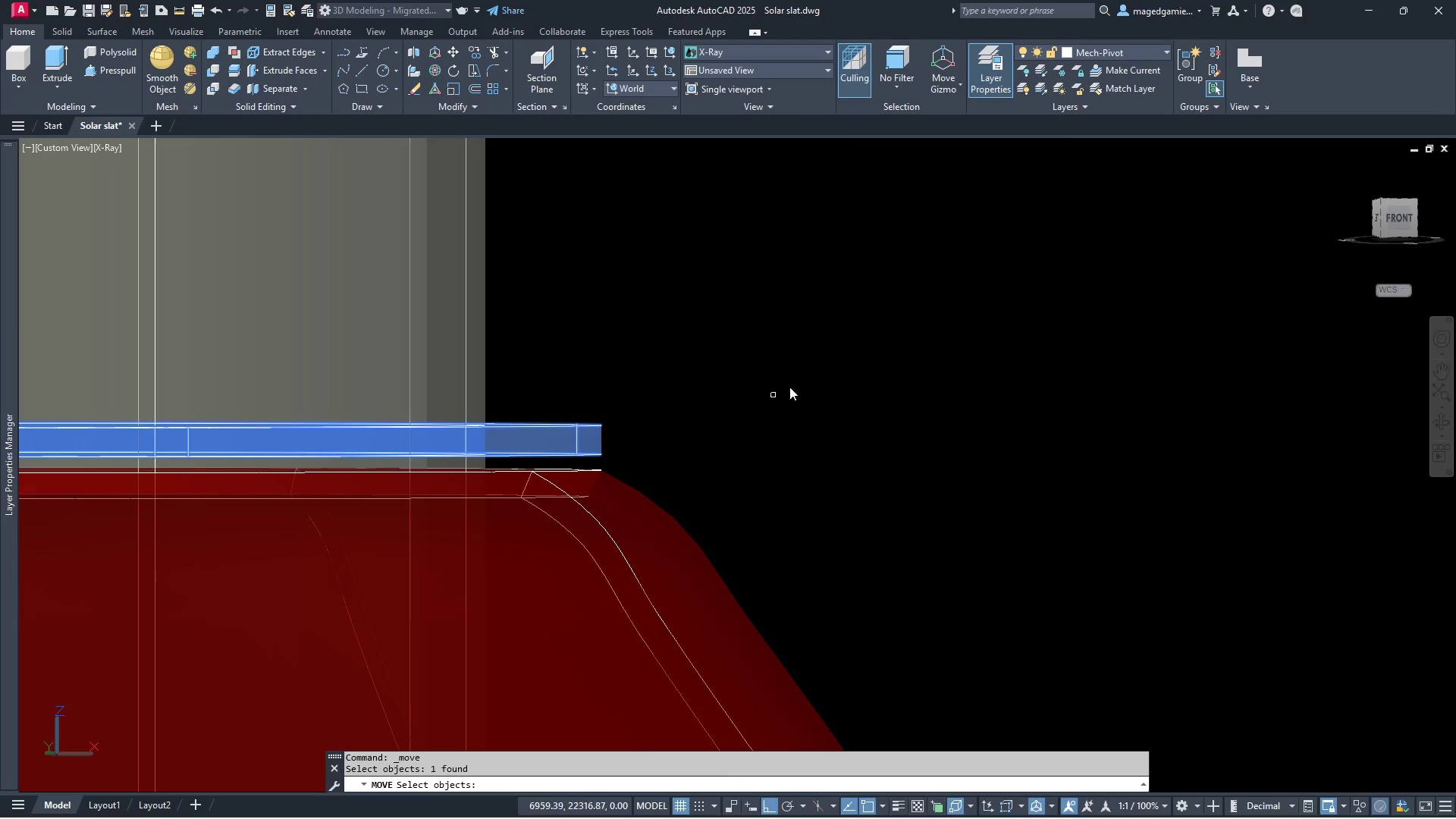 
right_click([818, 366])
 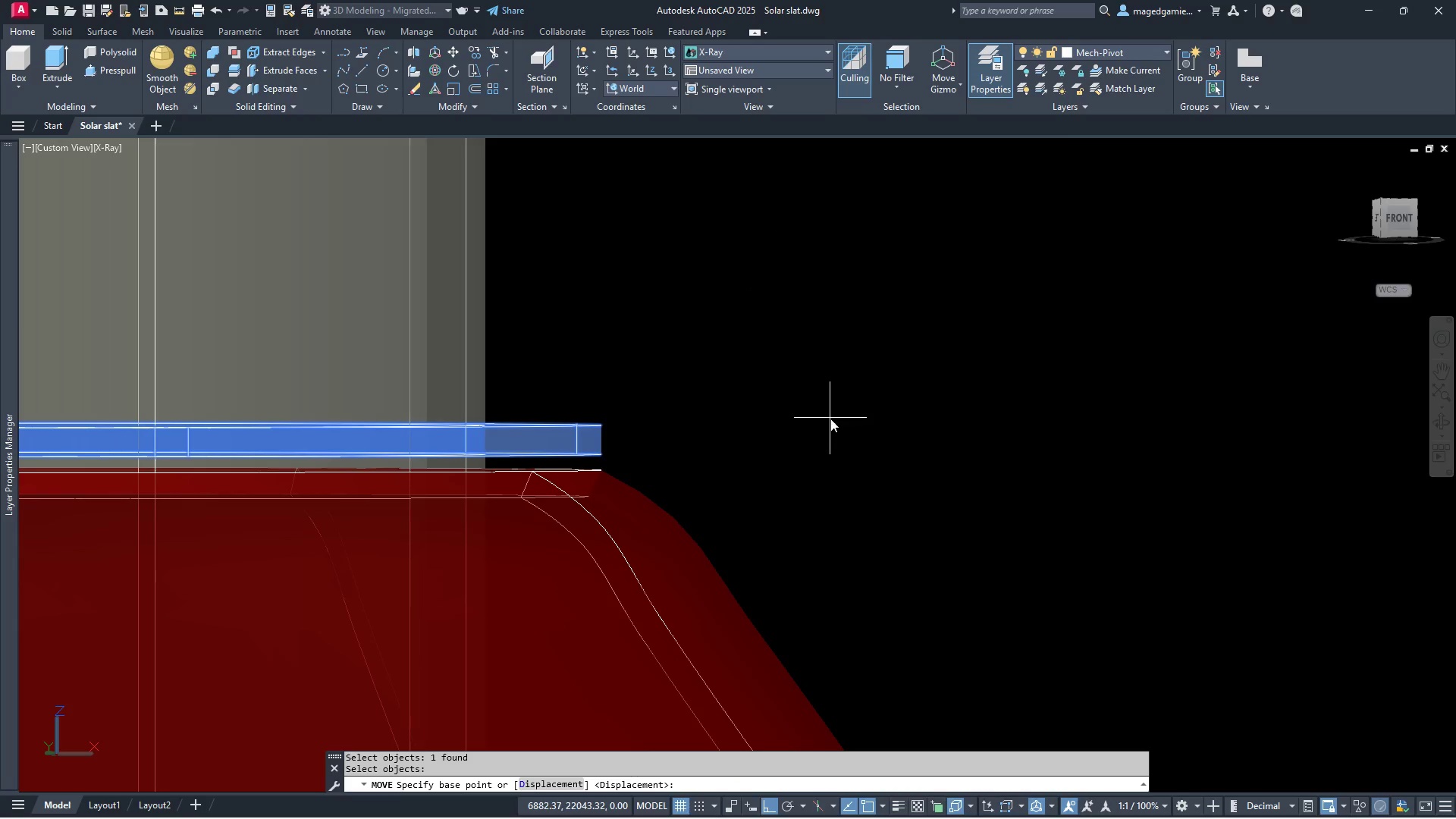 
left_click([830, 419])
 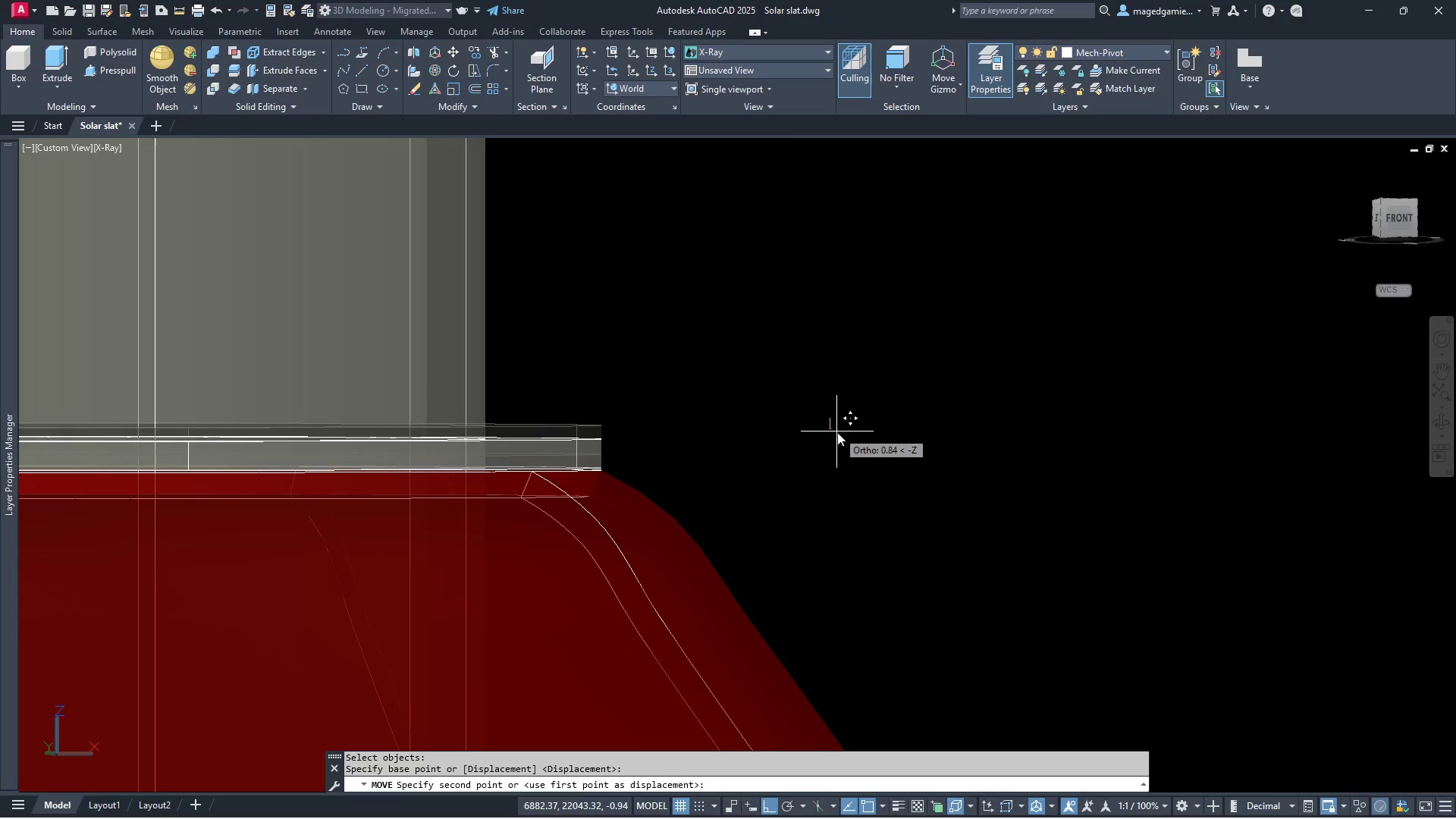 
left_click([837, 435])
 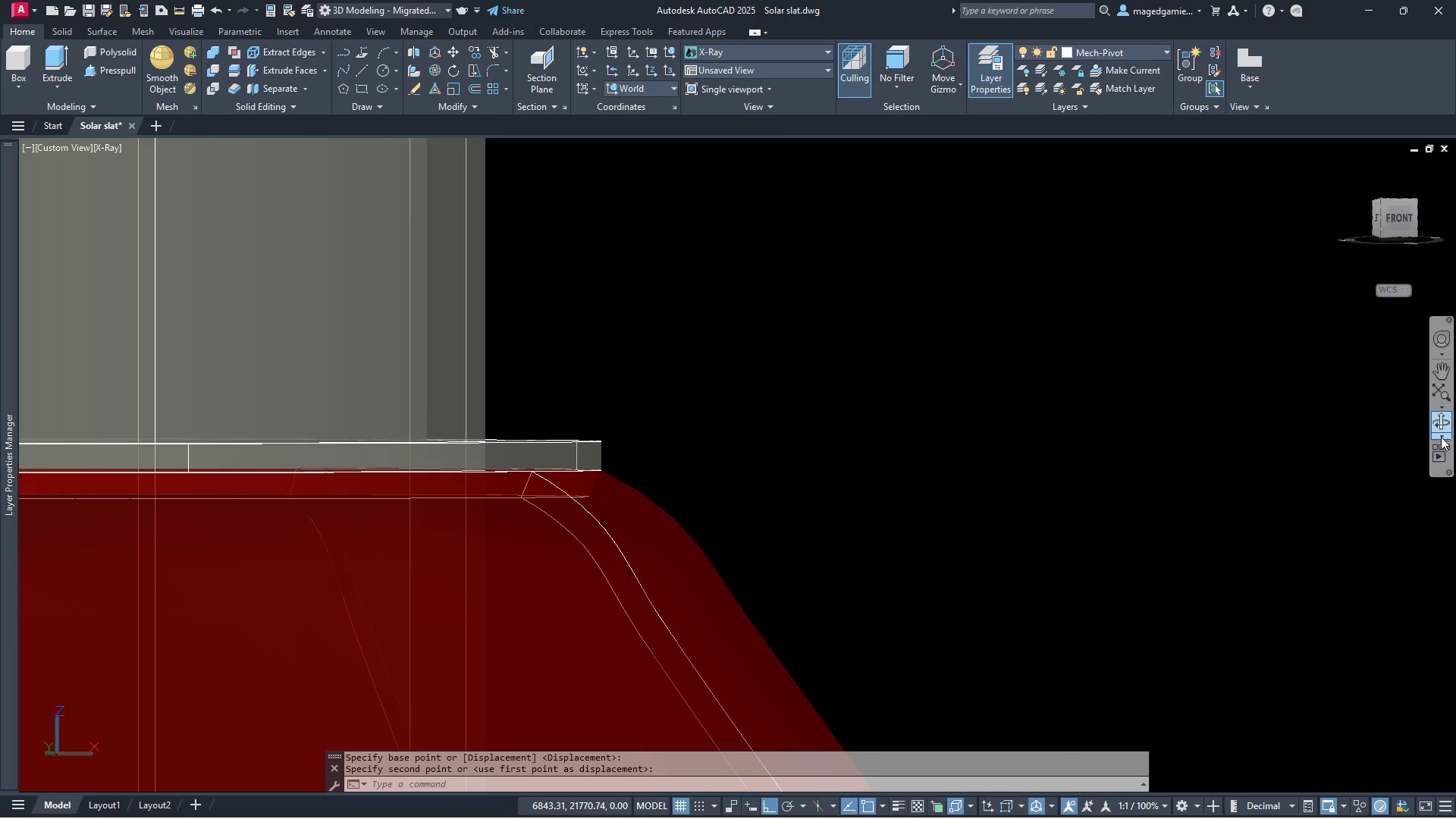 
left_click([1442, 423])
 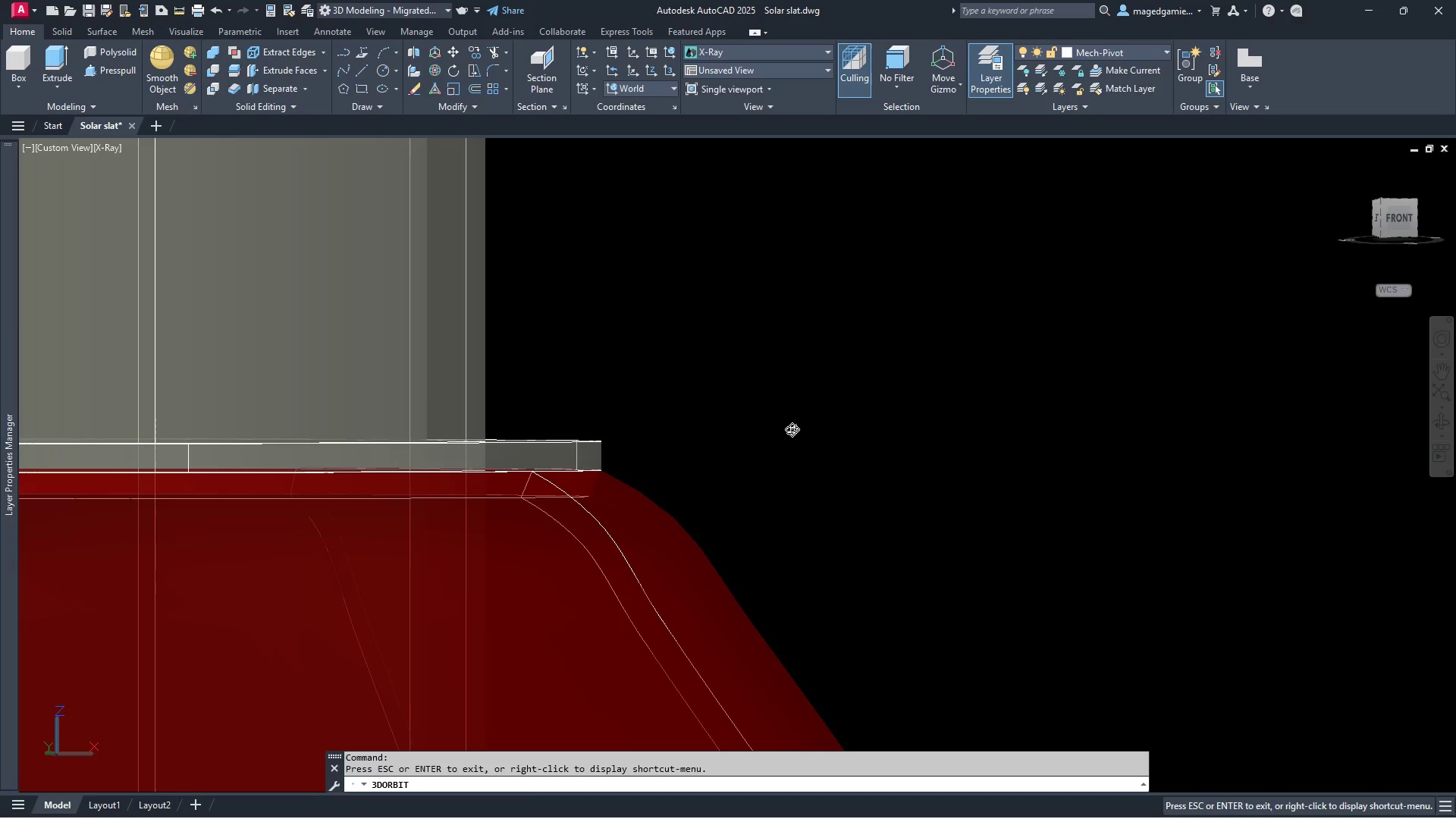 
left_click_drag(start_coordinate=[783, 435], to_coordinate=[780, 455])
 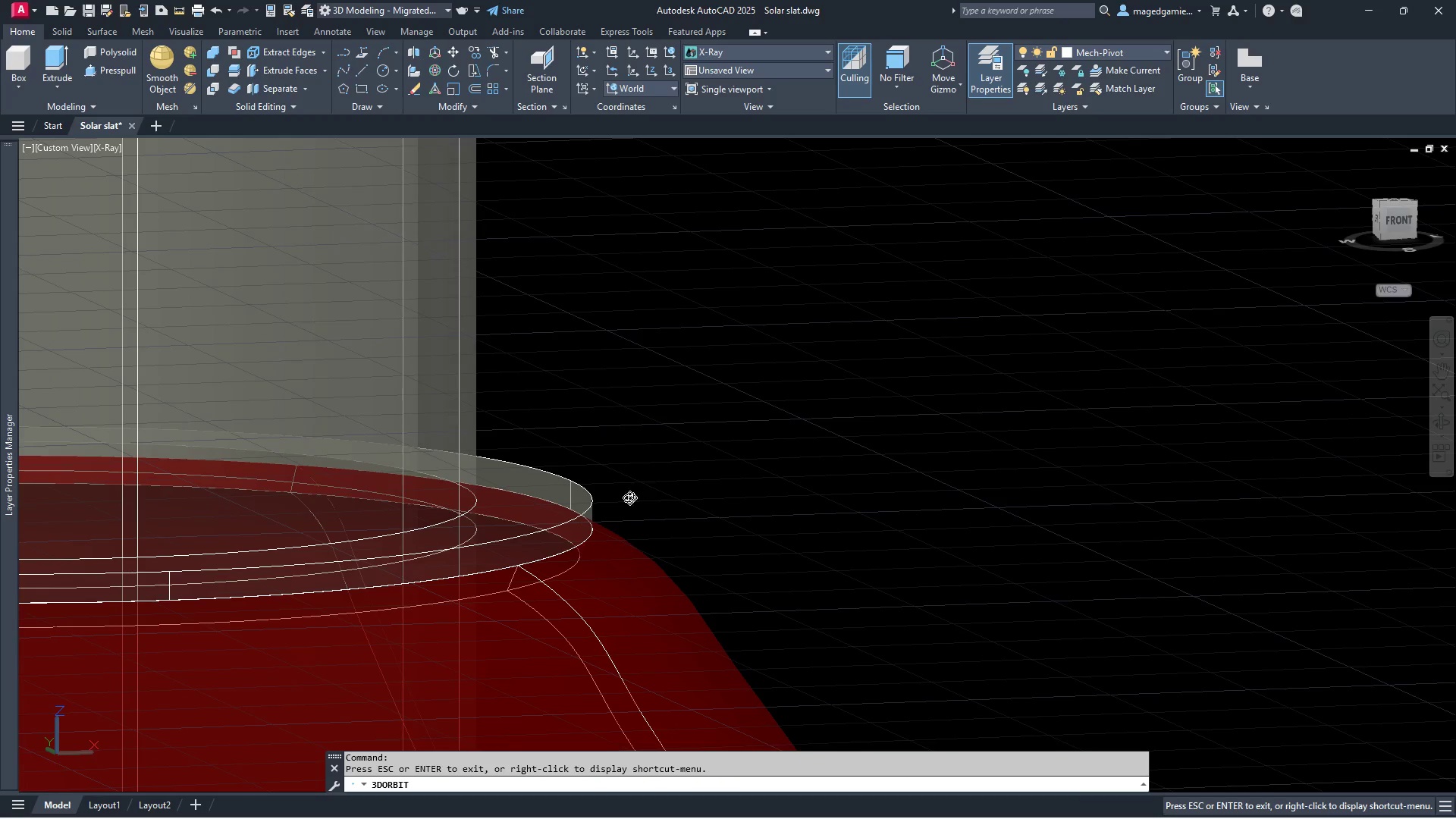 
scroll: coordinate [570, 530], scroll_direction: up, amount: 3.0
 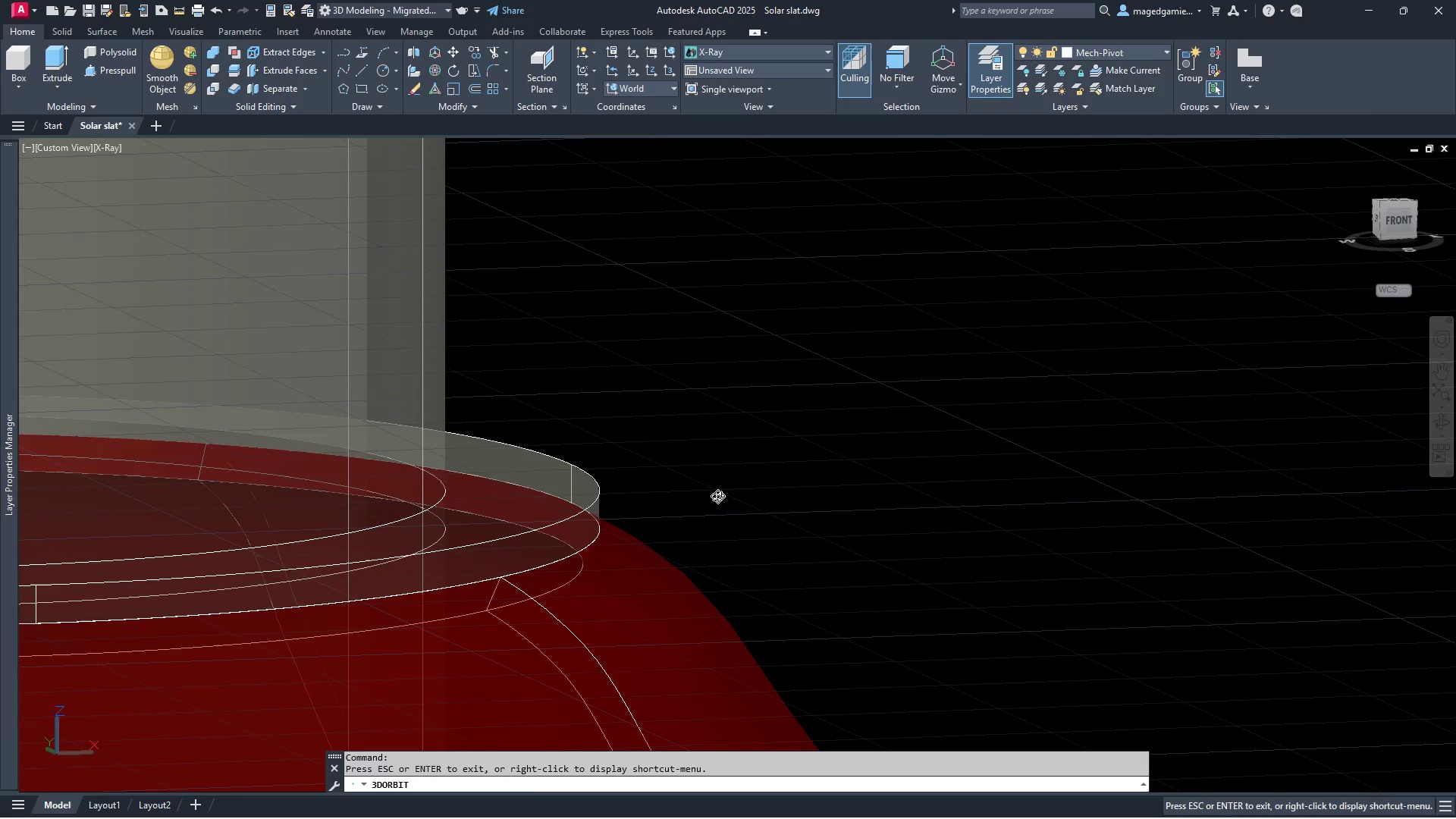 
left_click_drag(start_coordinate=[717, 494], to_coordinate=[601, 496])
 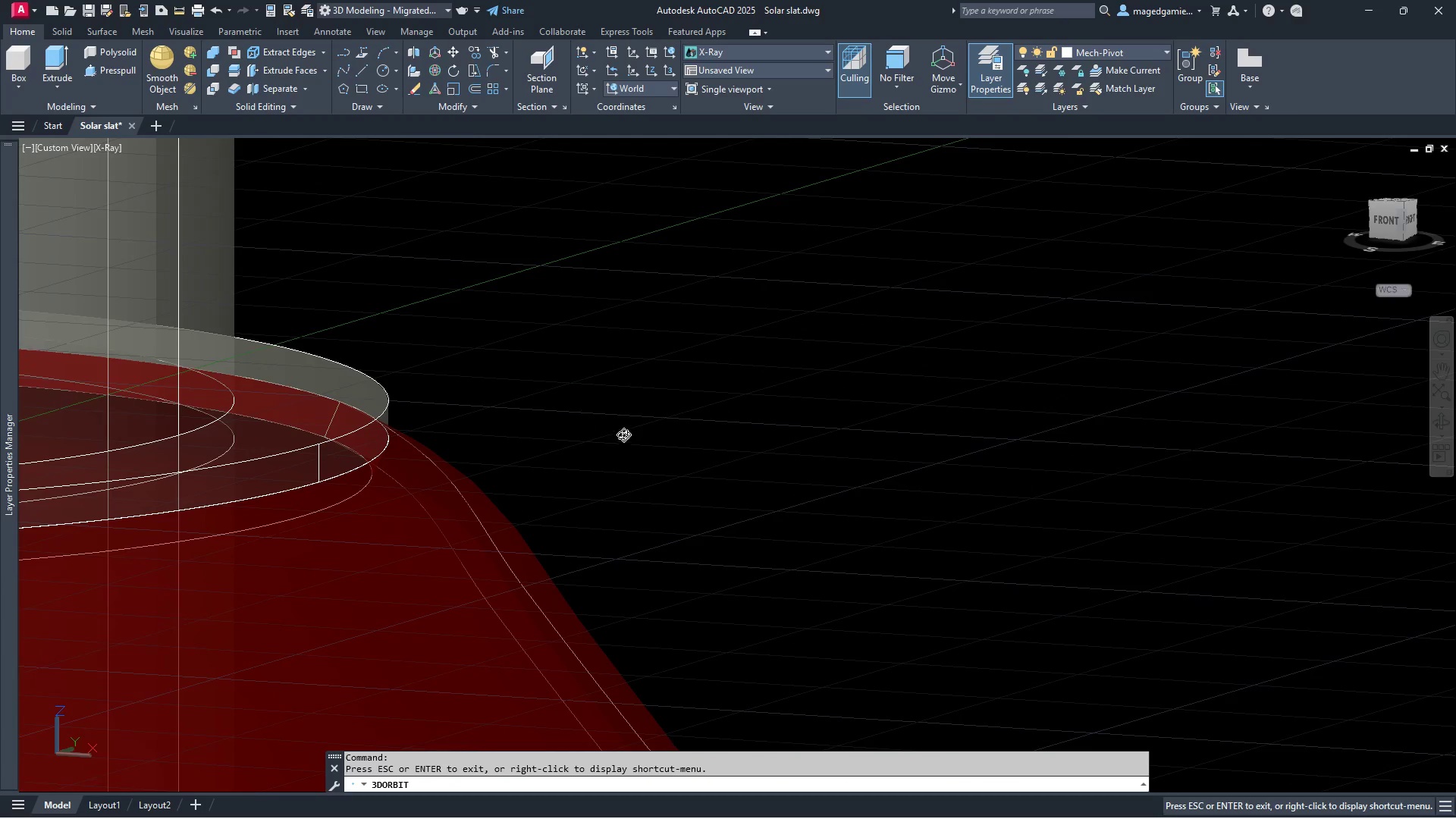 
left_click_drag(start_coordinate=[609, 435], to_coordinate=[579, 439])
 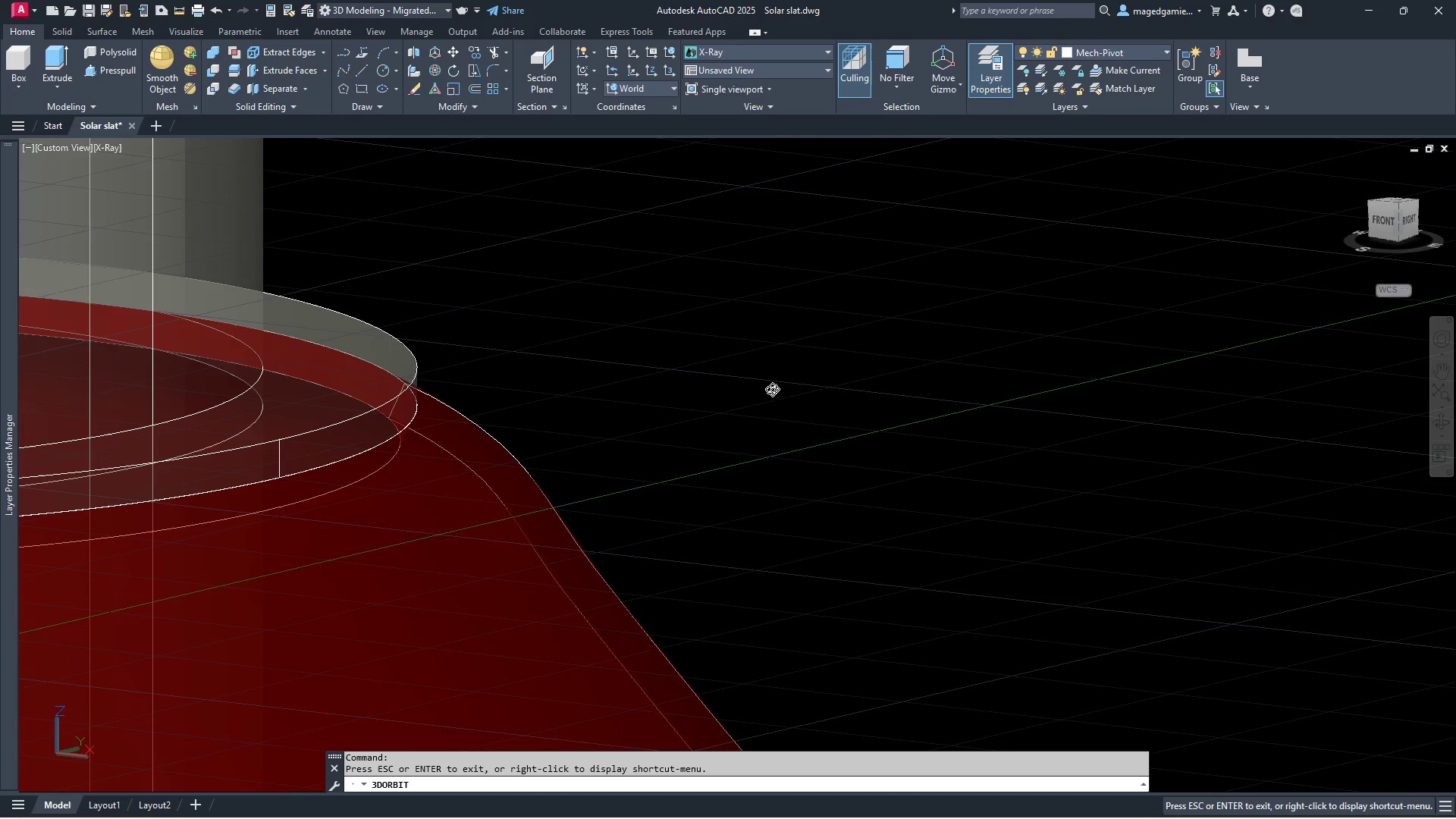 
scroll: coordinate [869, 369], scroll_direction: down, amount: 12.0
 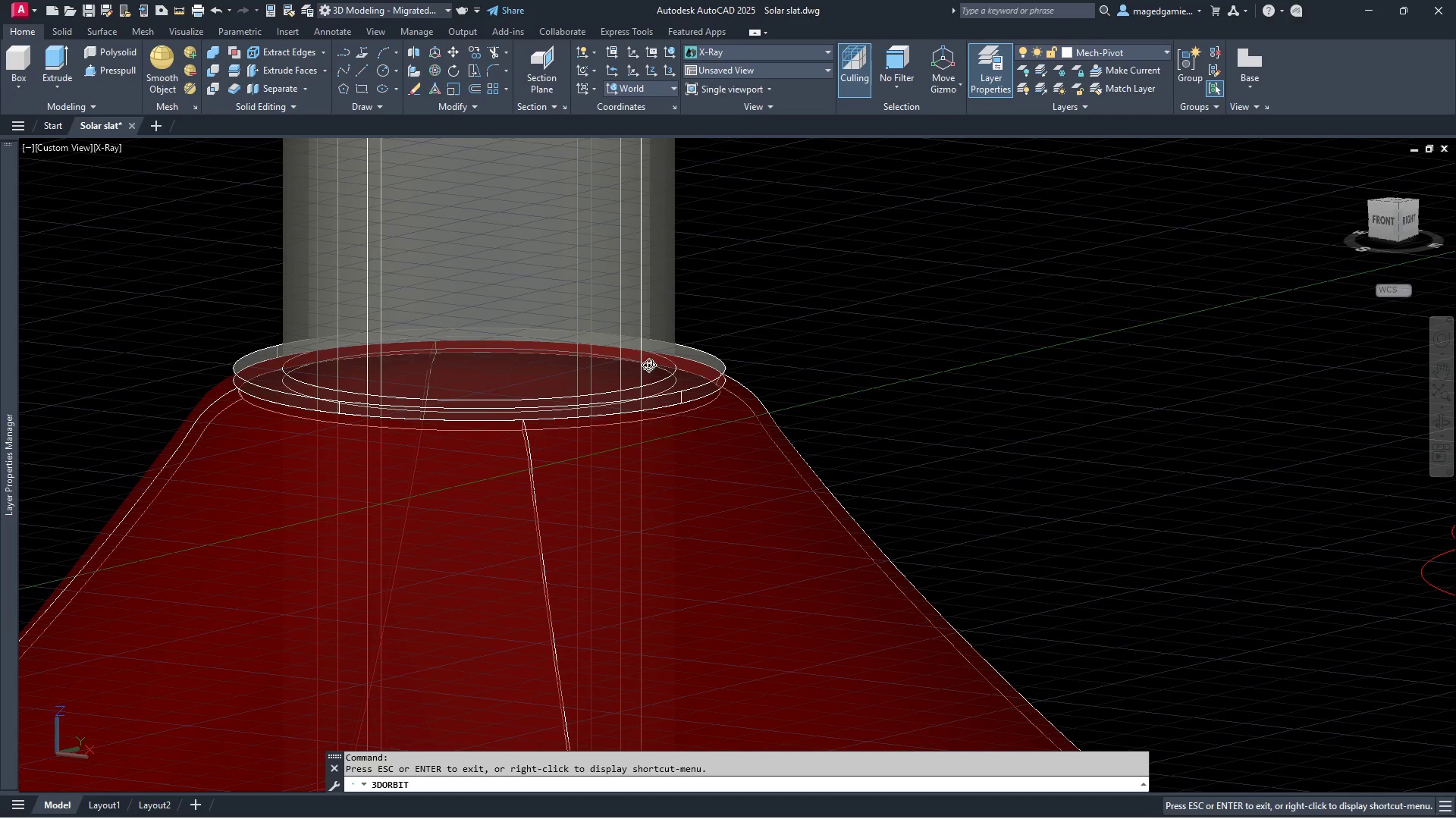 
scroll: coordinate [231, 428], scroll_direction: up, amount: 9.0
 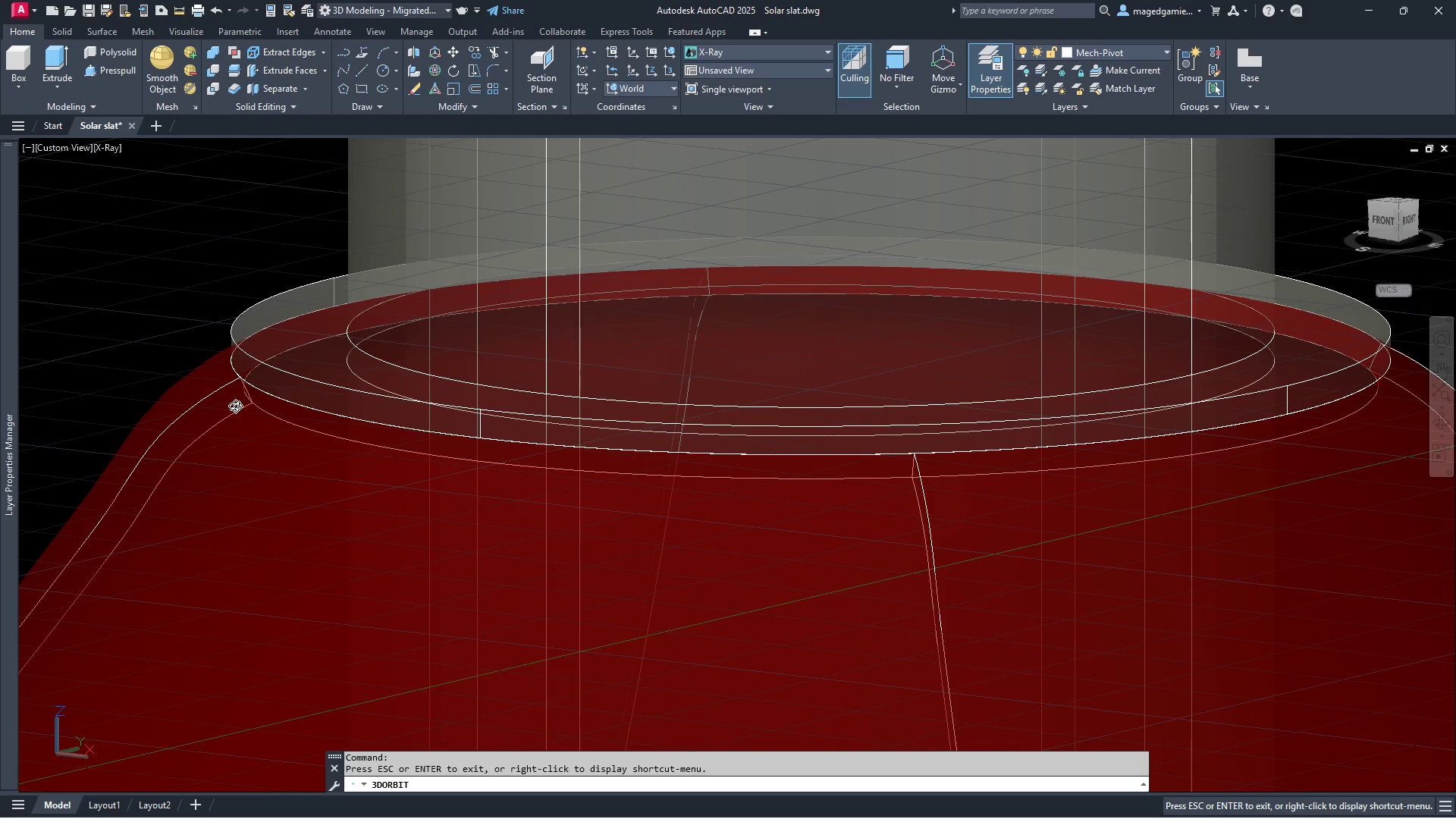 
left_click_drag(start_coordinate=[225, 406], to_coordinate=[212, 380])
 